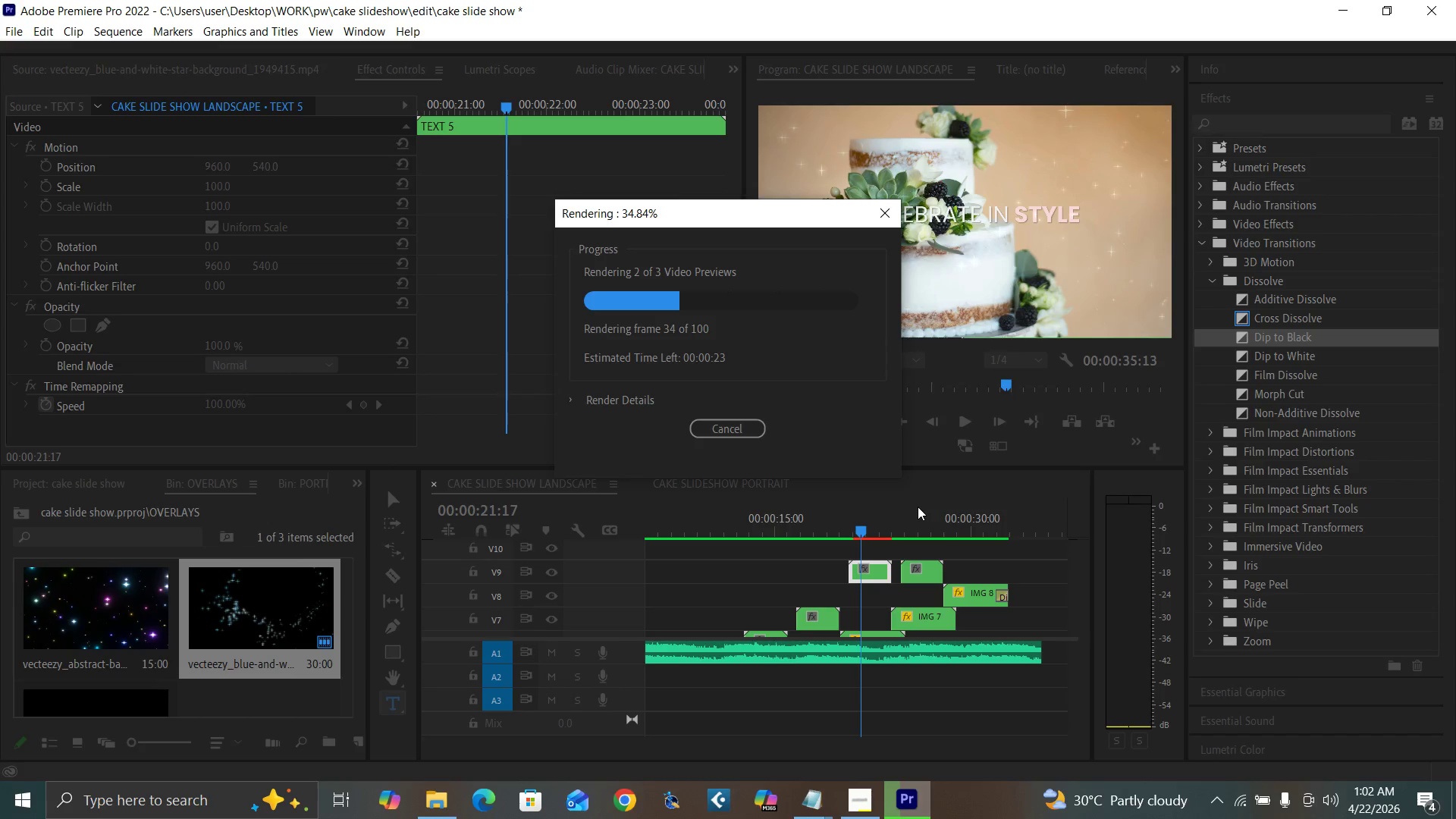 
wait(8.1)
 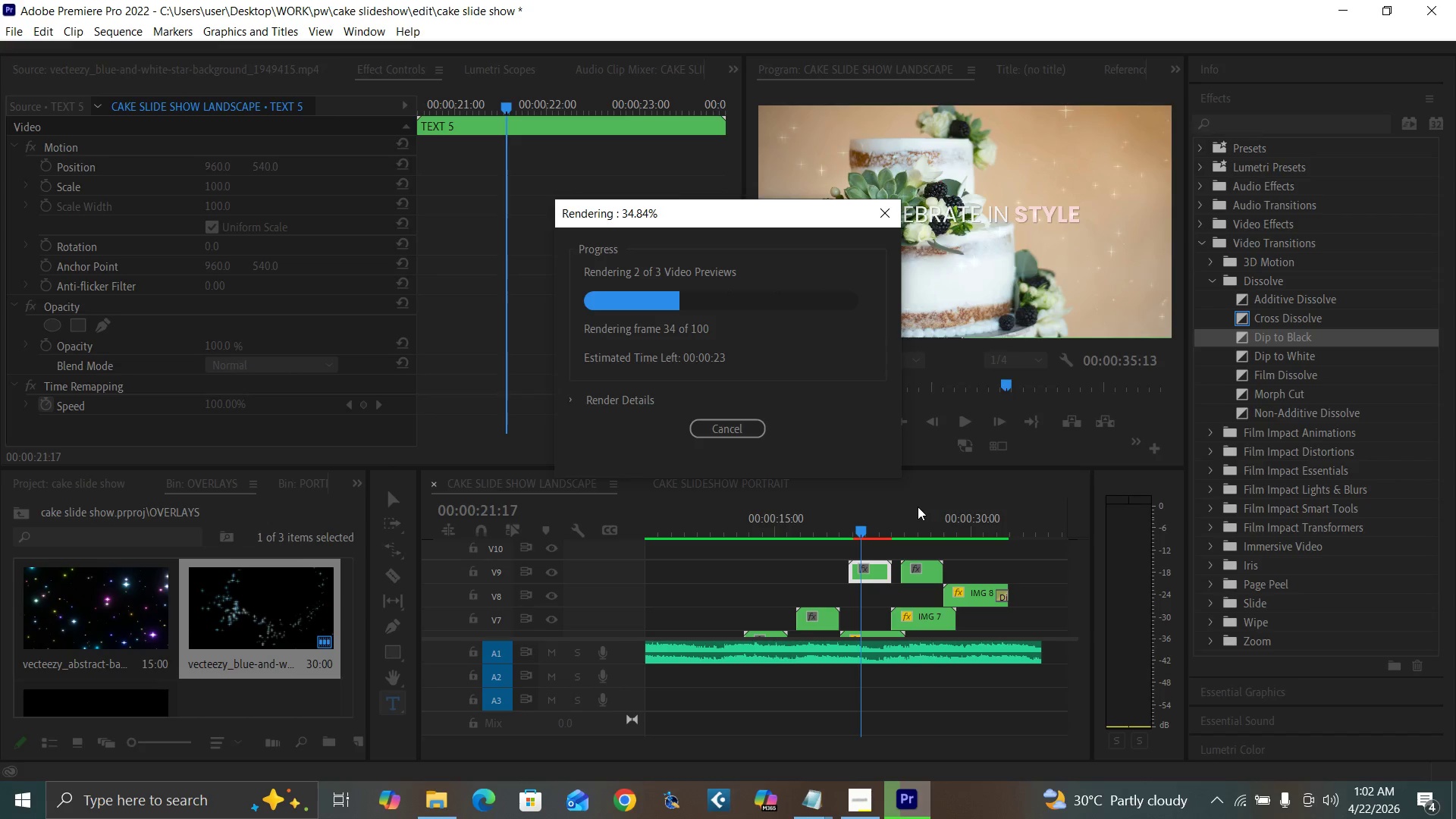 
mouse_move([865, 774])
 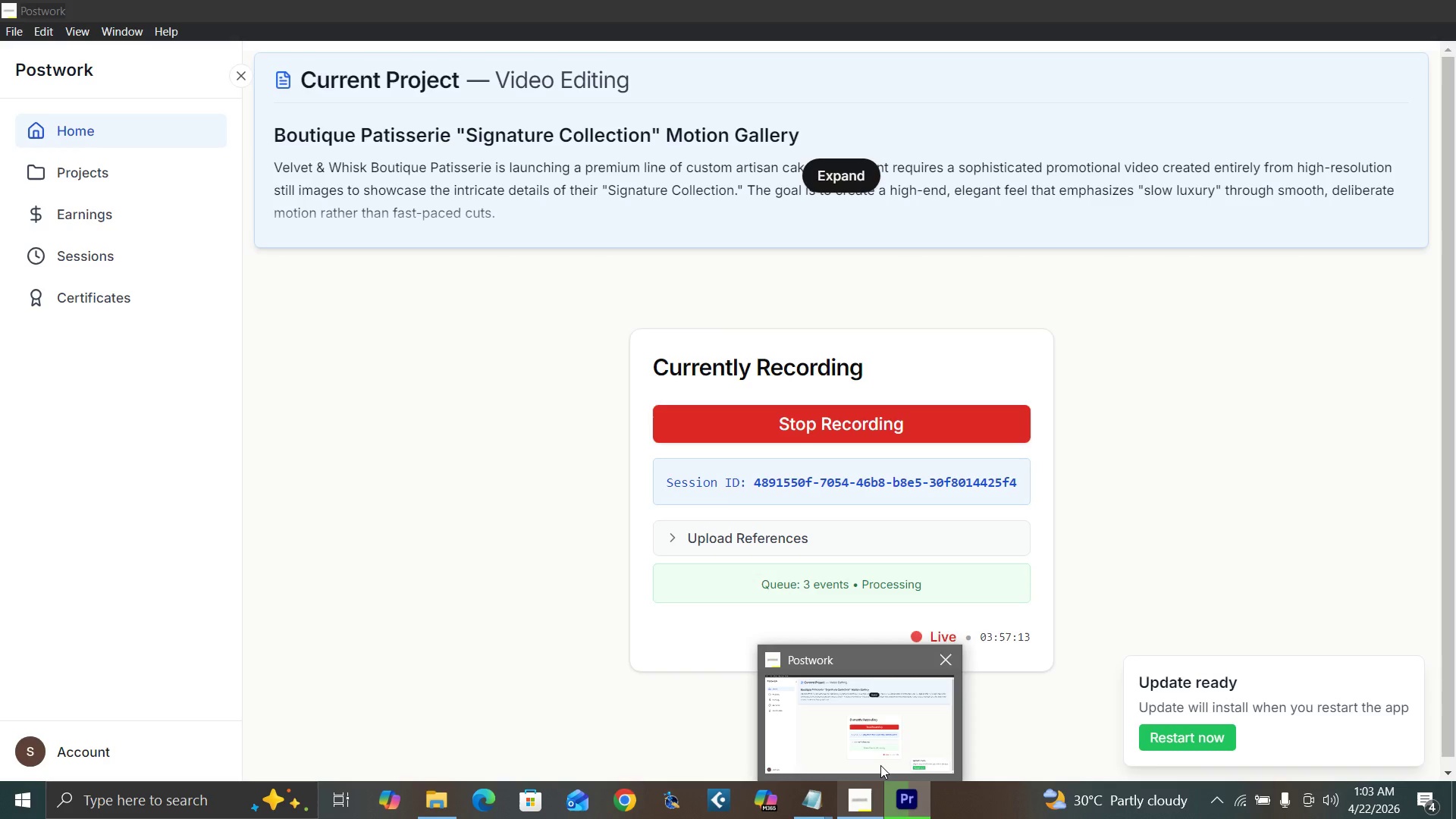 
wait(23.39)
 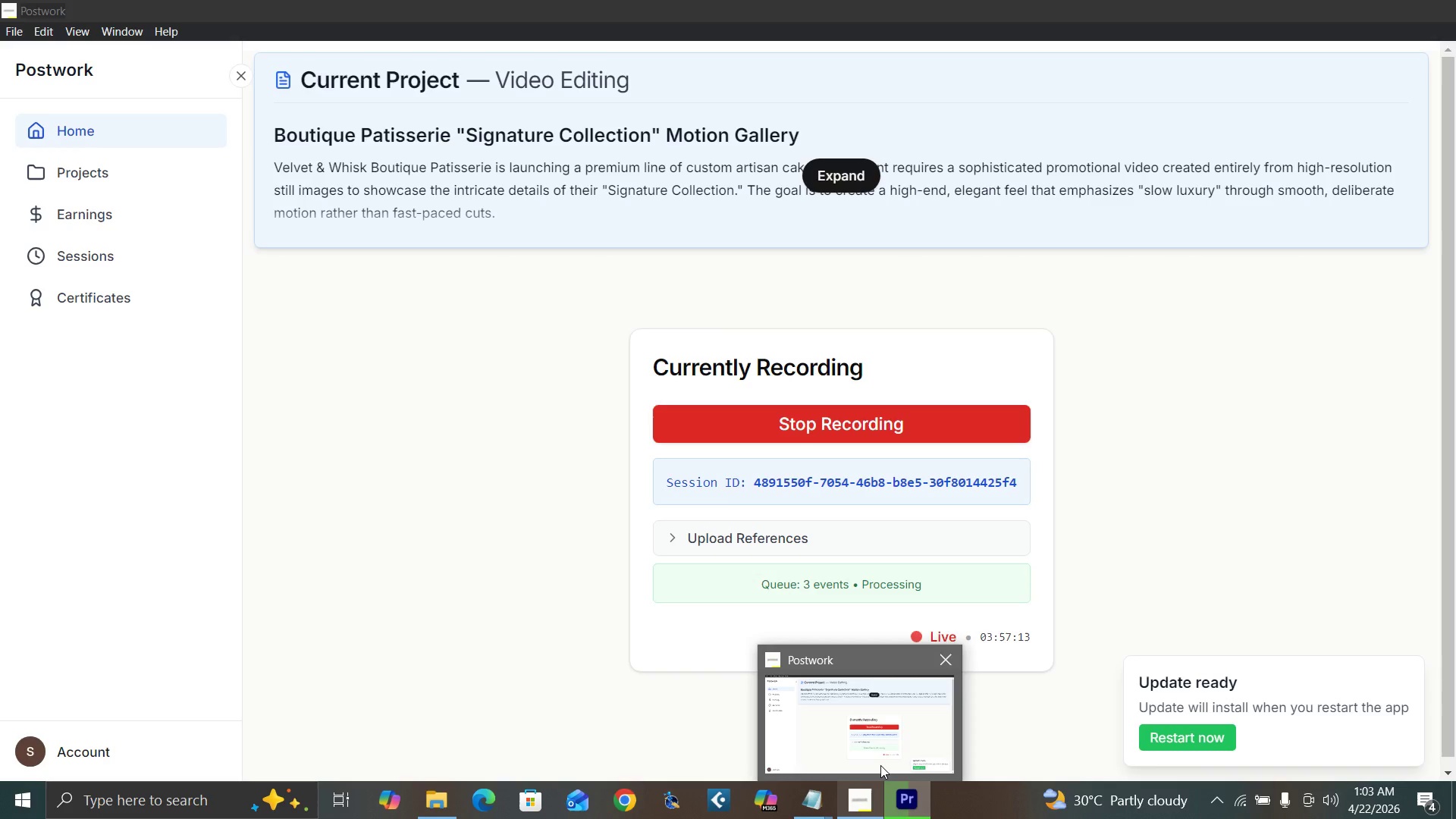 
left_click([1015, 567])
 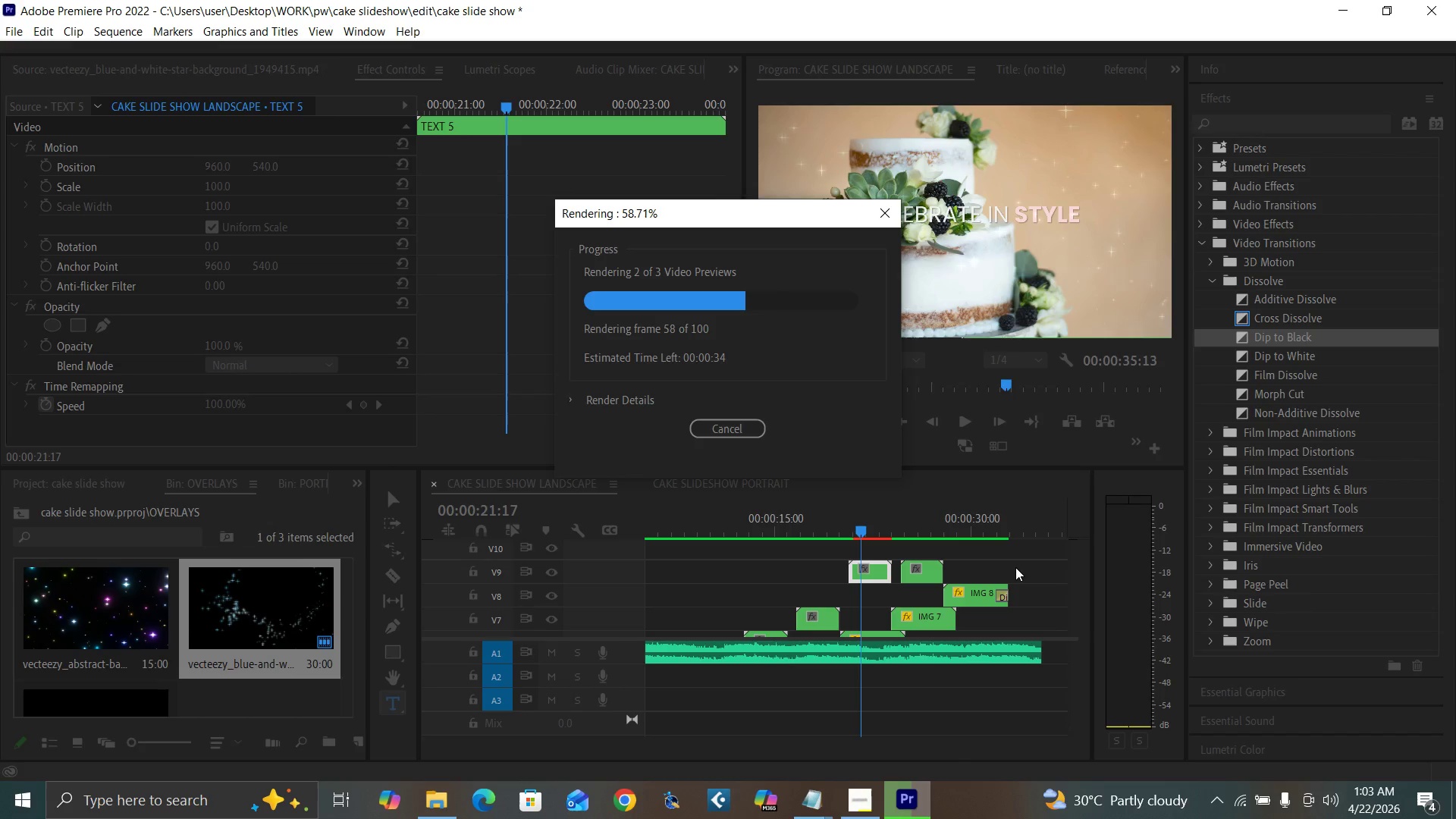 
mouse_move([1251, 805])
 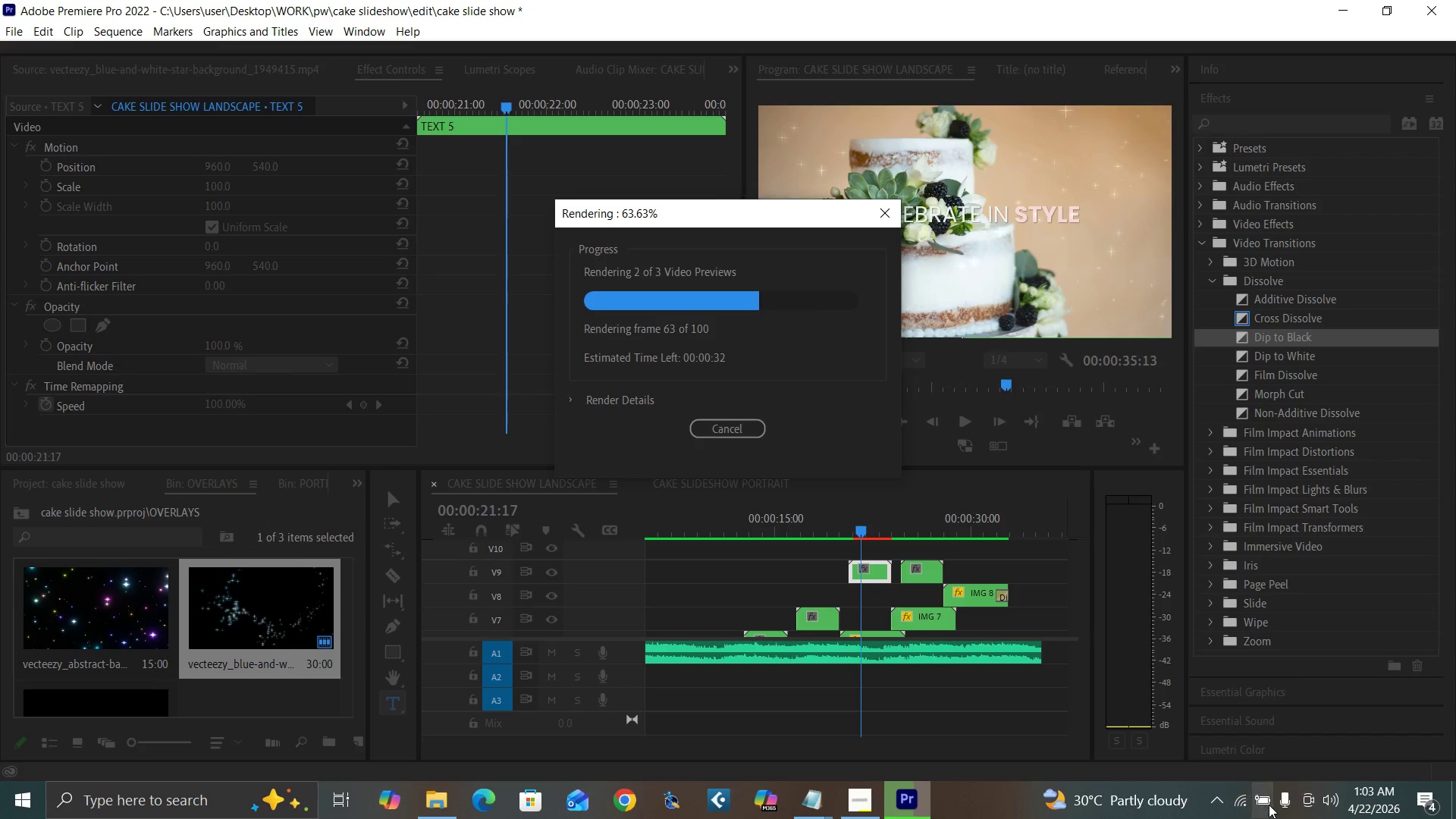 
mouse_move([1251, 802])
 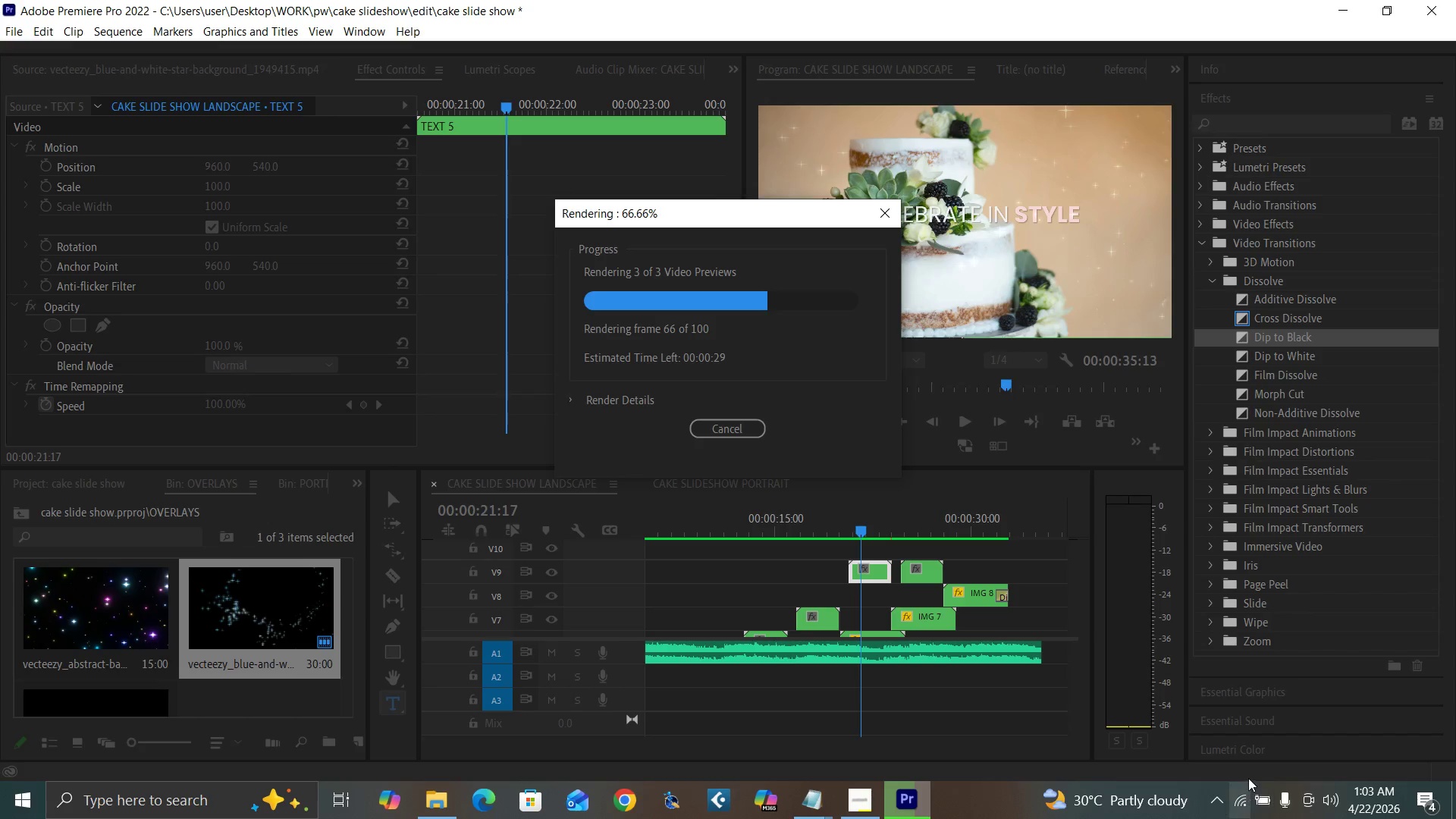 
mouse_move([1245, 799])
 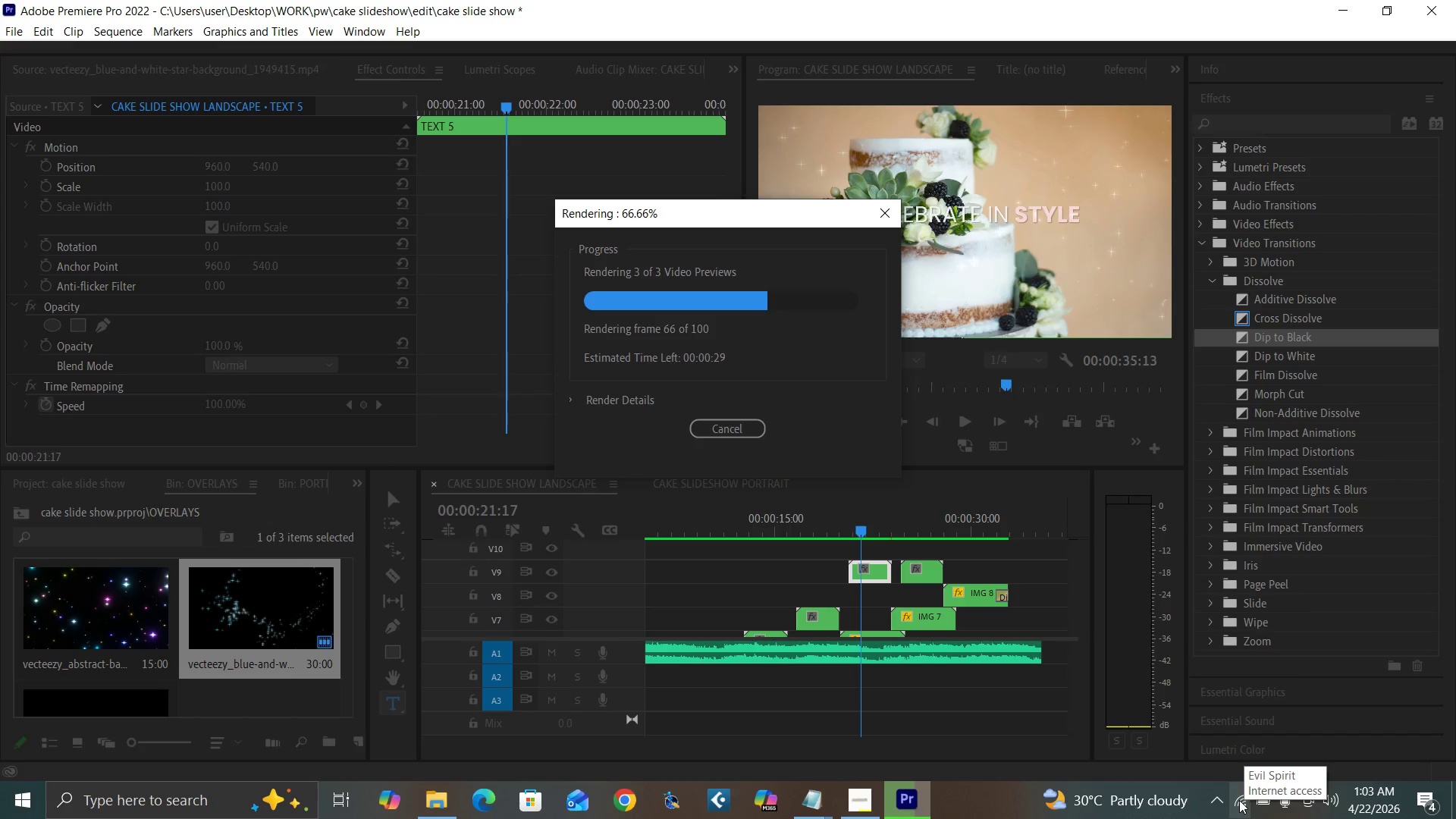 
mouse_move([1229, 793])
 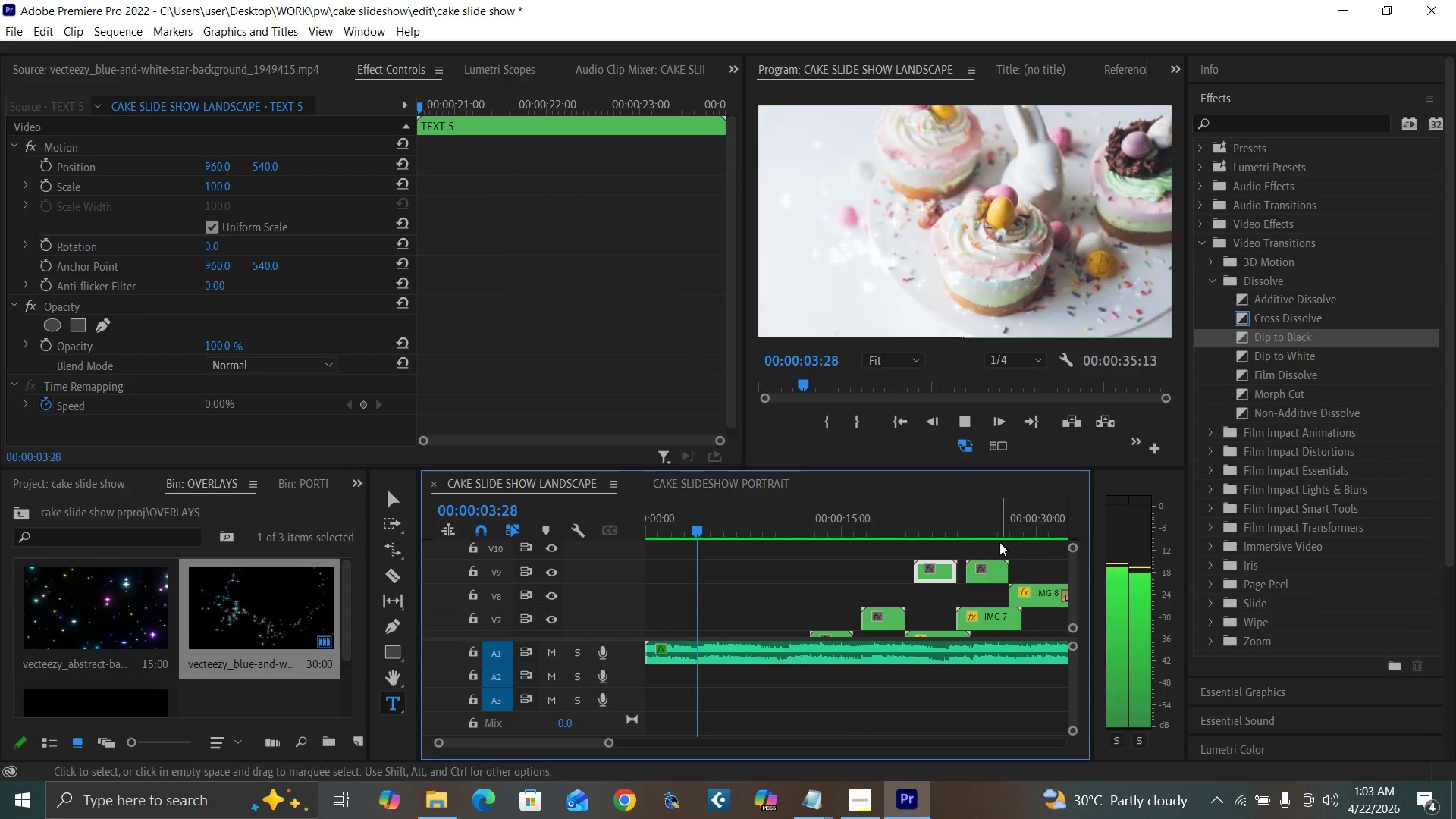 
wait(5.13)
 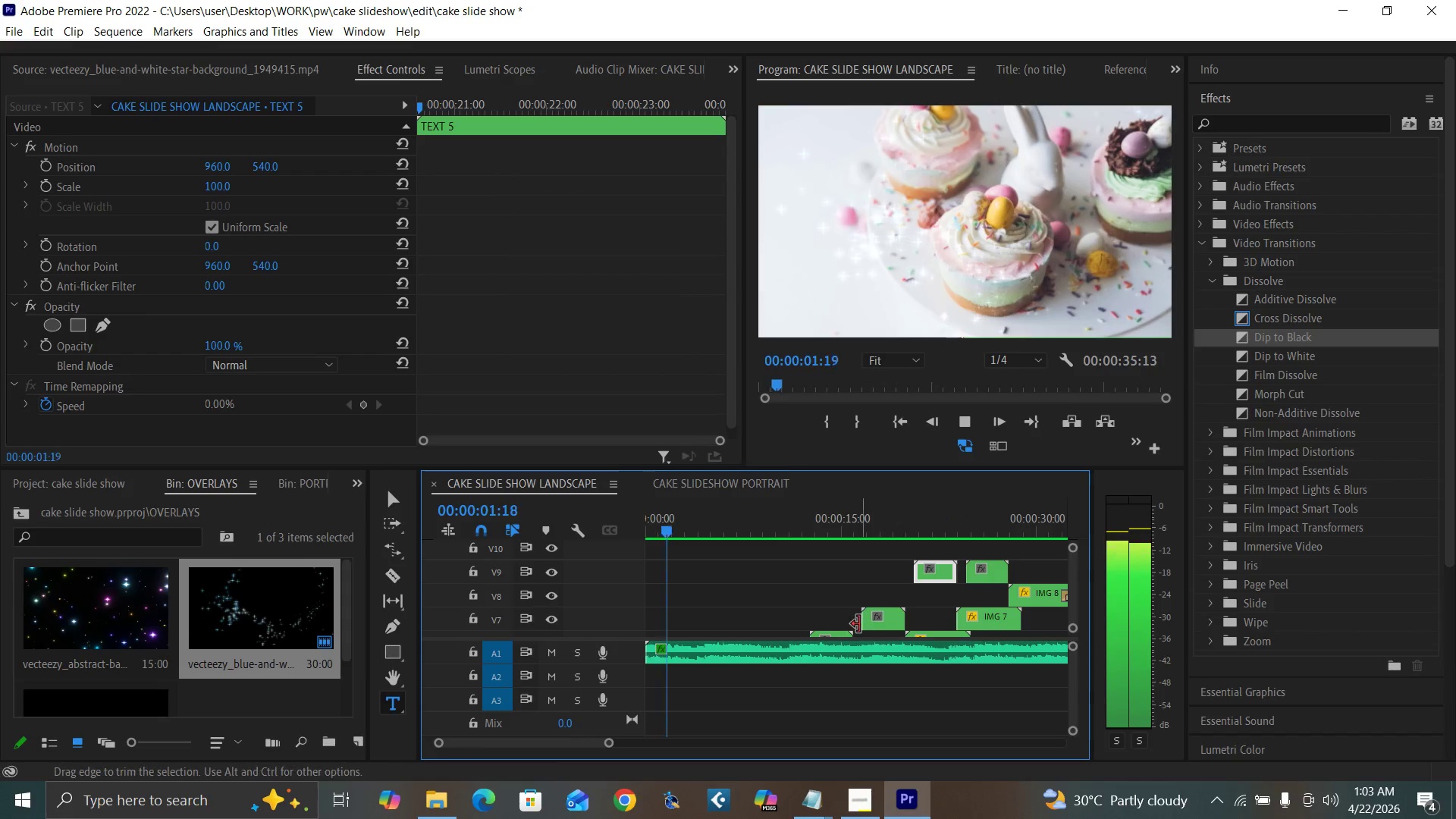 
key(Control+Backquote)
 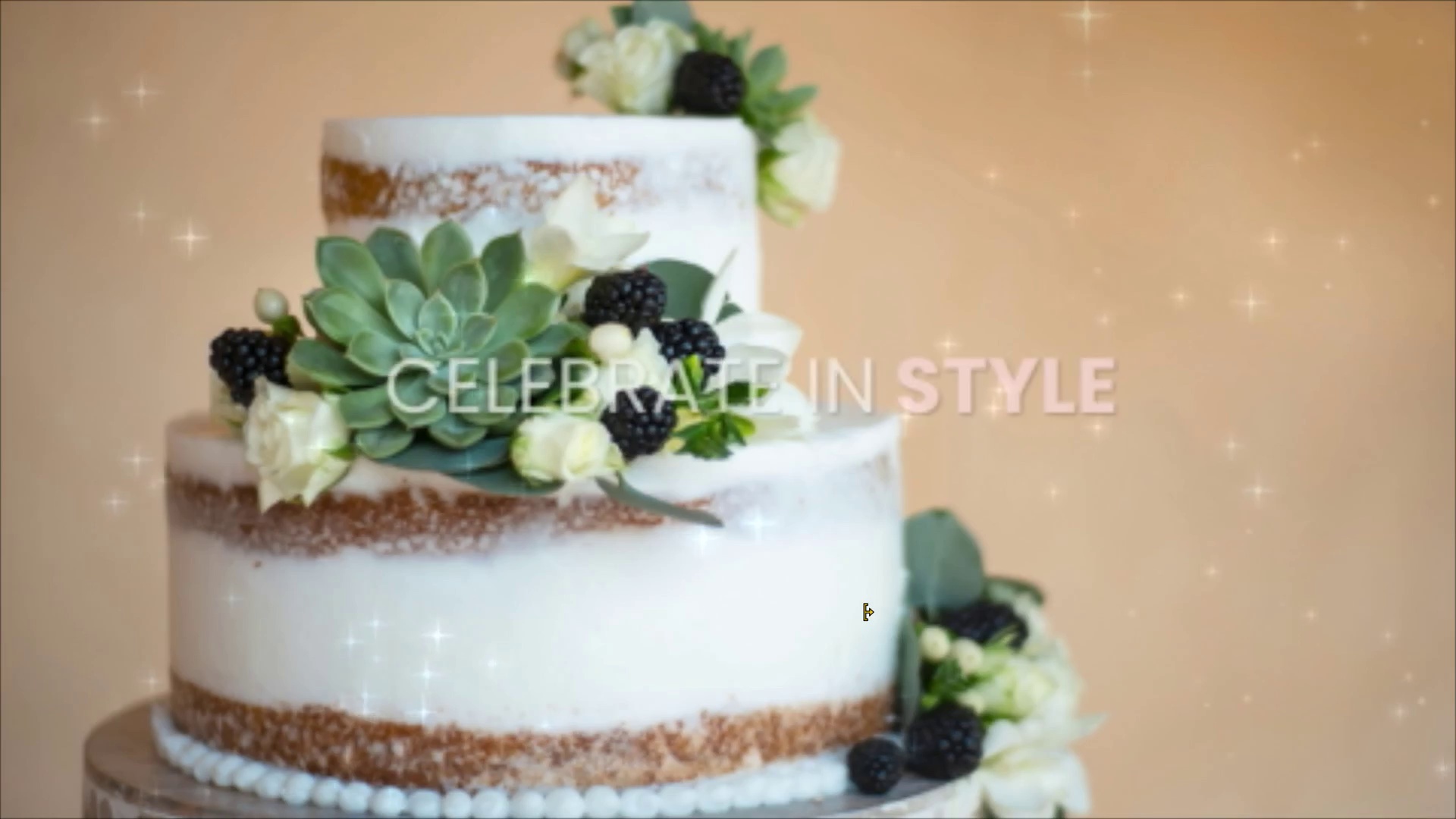 
wait(20.3)
 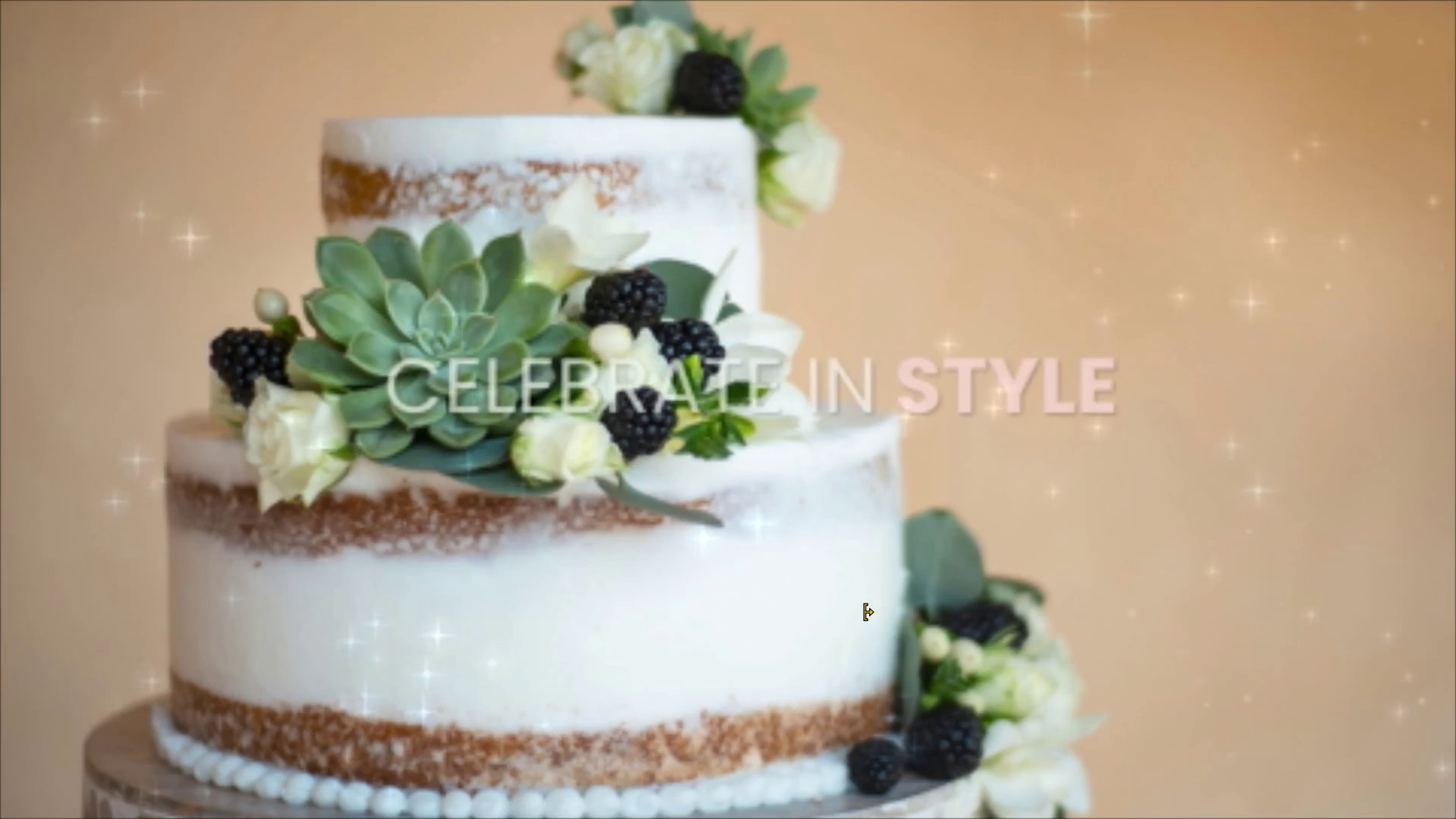 
key(Space)
 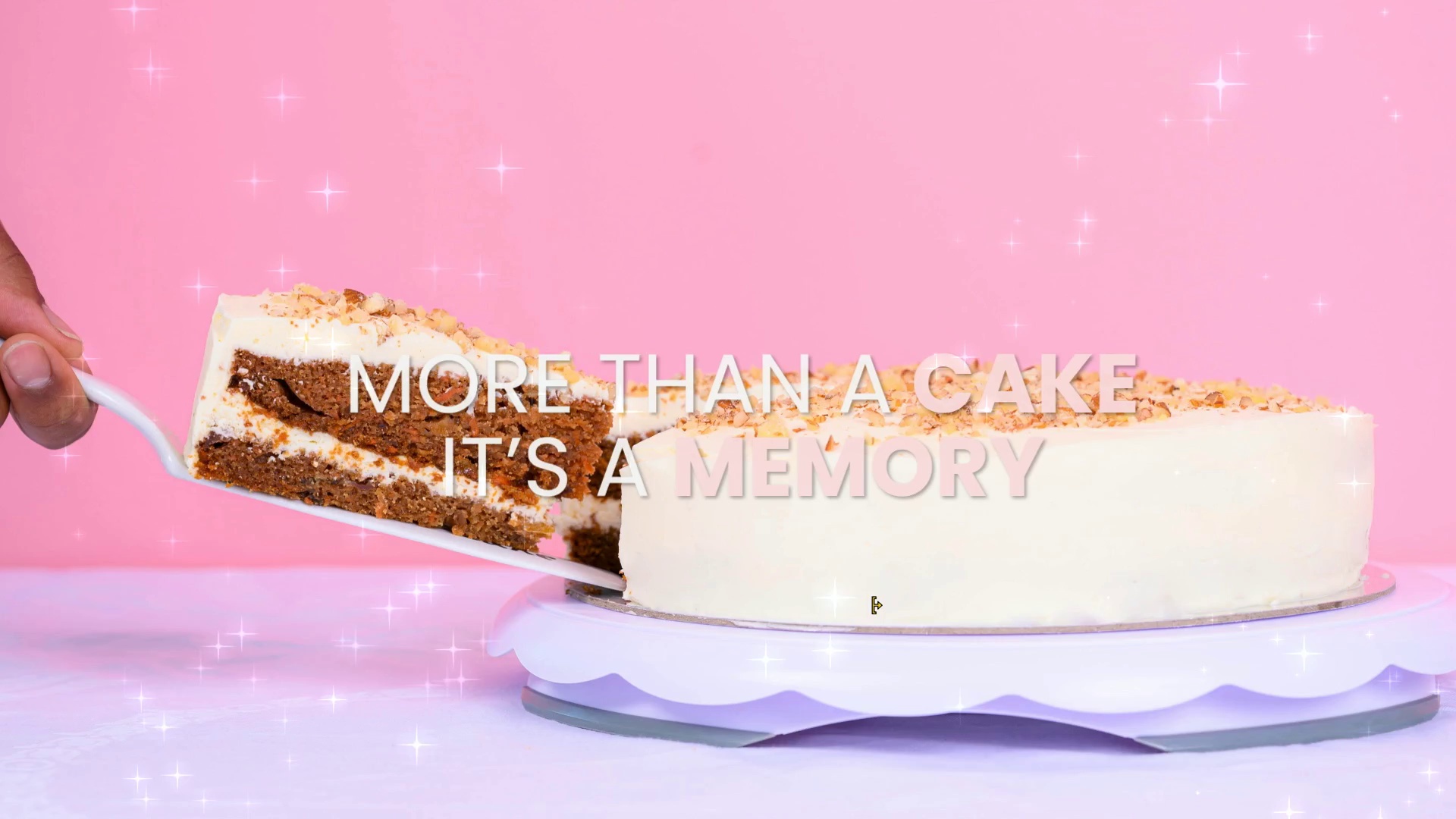 
key(Control+Backquote)
 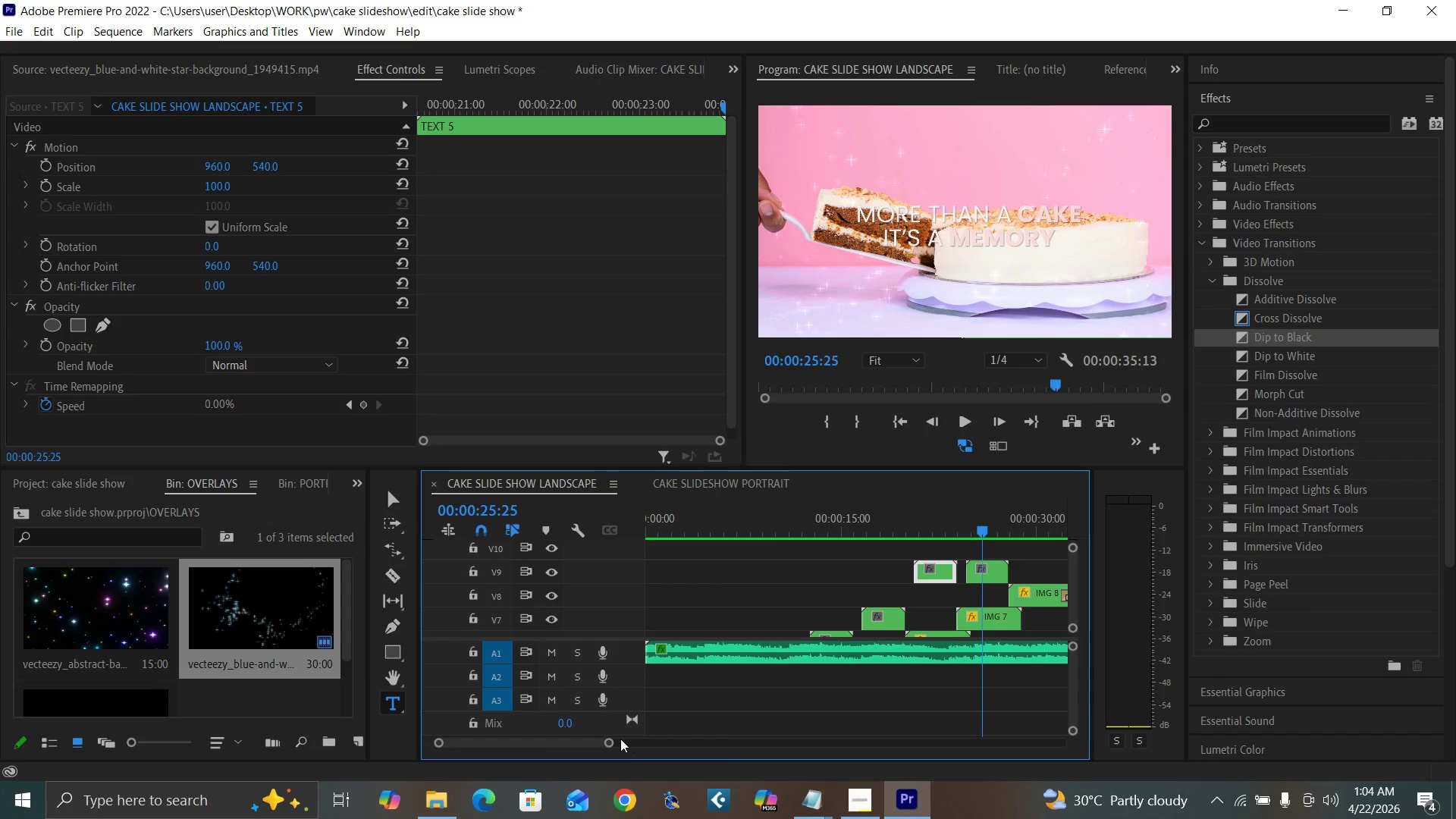 
left_click_drag(start_coordinate=[610, 740], to_coordinate=[588, 745])
 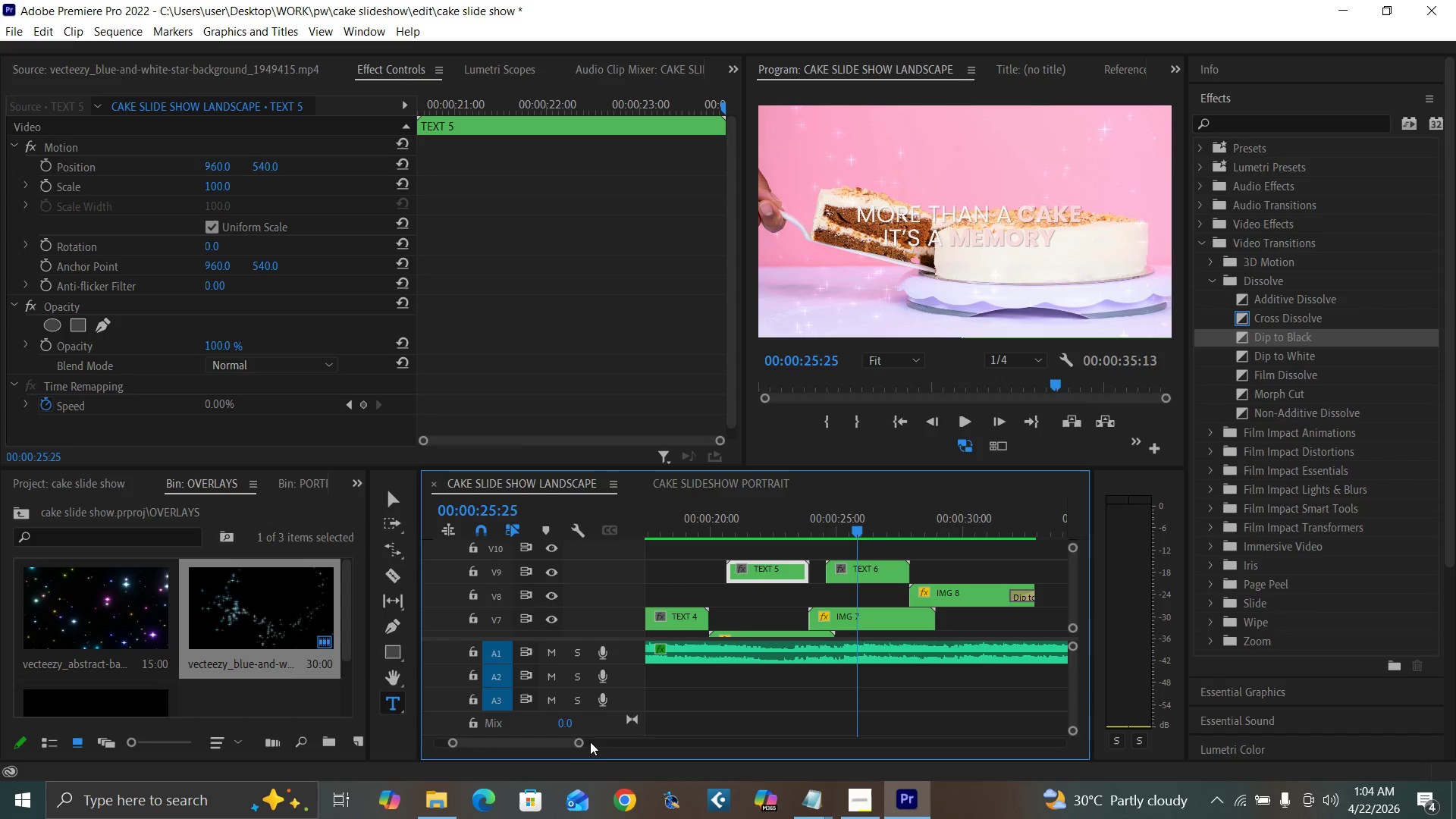 
key(Control+S)
 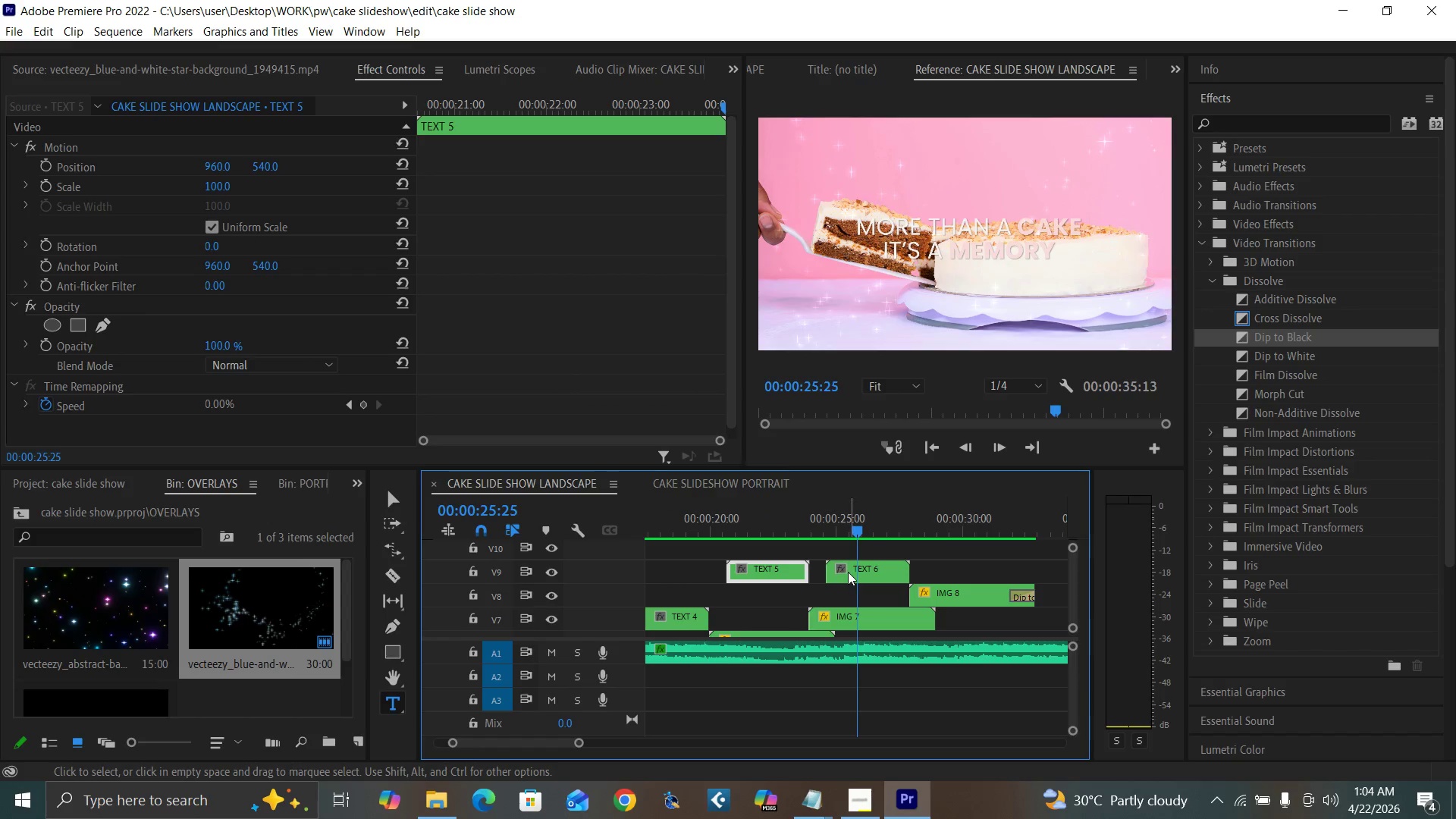 
double_click([848, 572])
 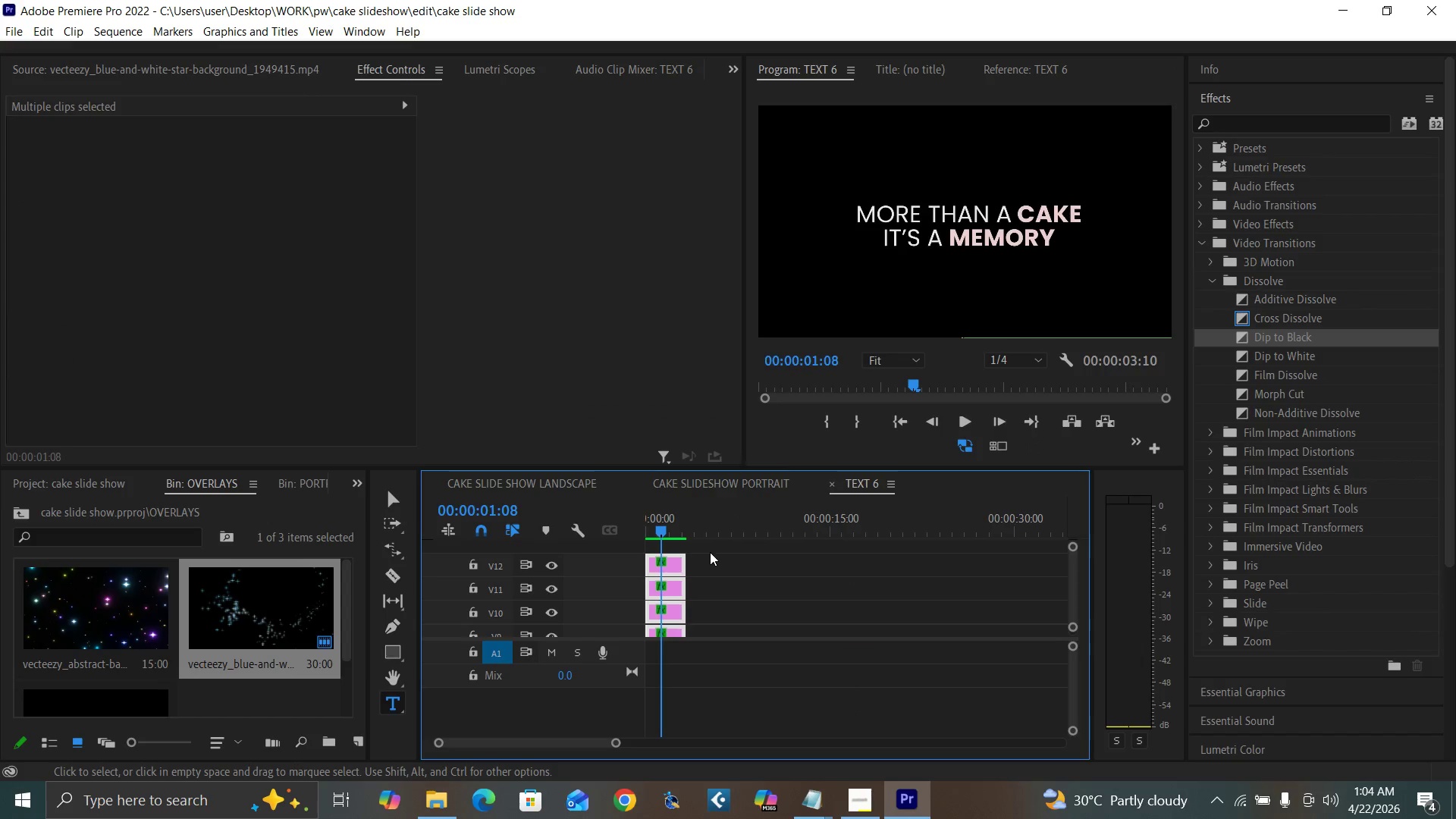 
left_click([666, 564])
 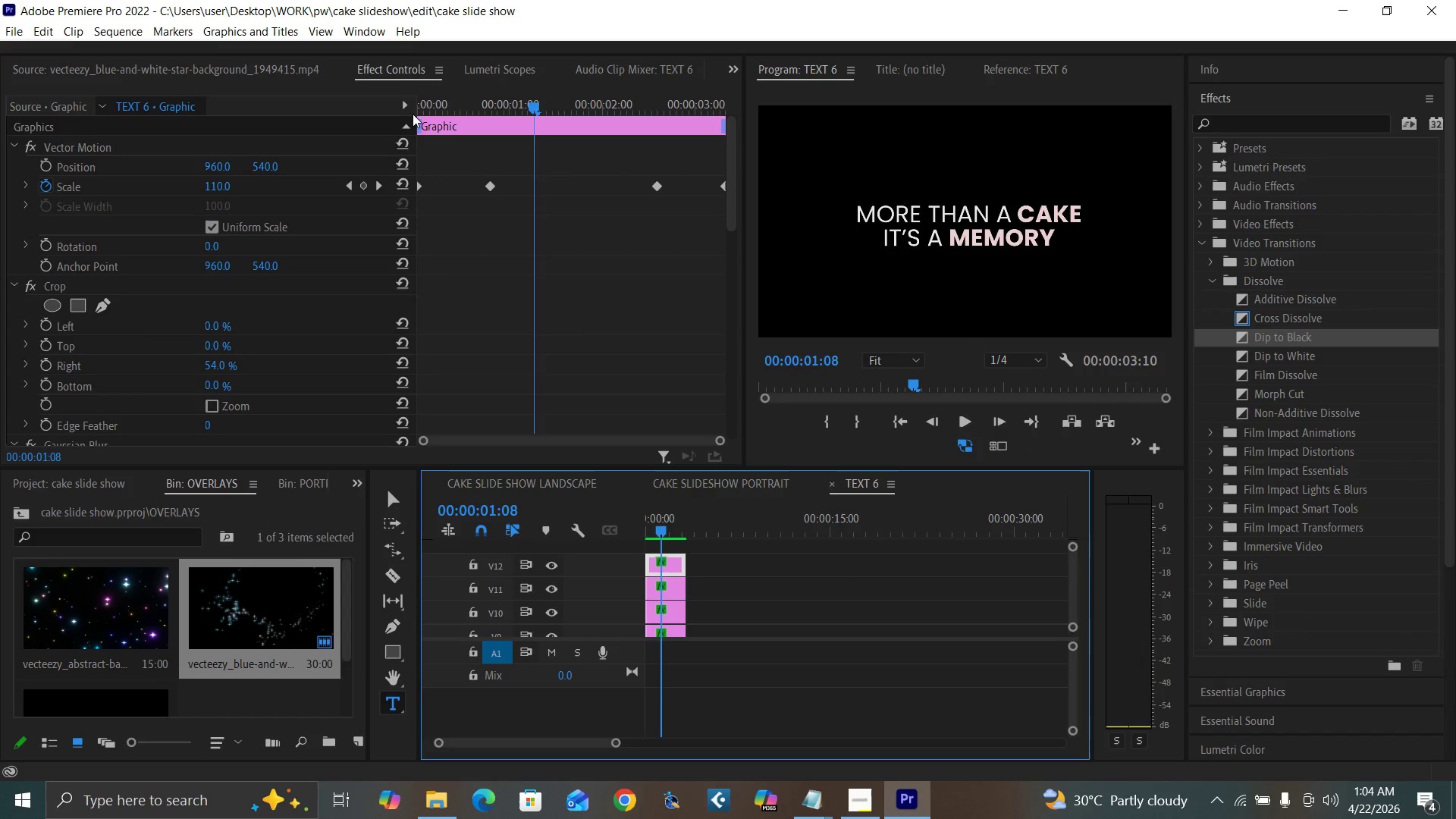 
left_click_drag(start_coordinate=[425, 104], to_coordinate=[397, 115])
 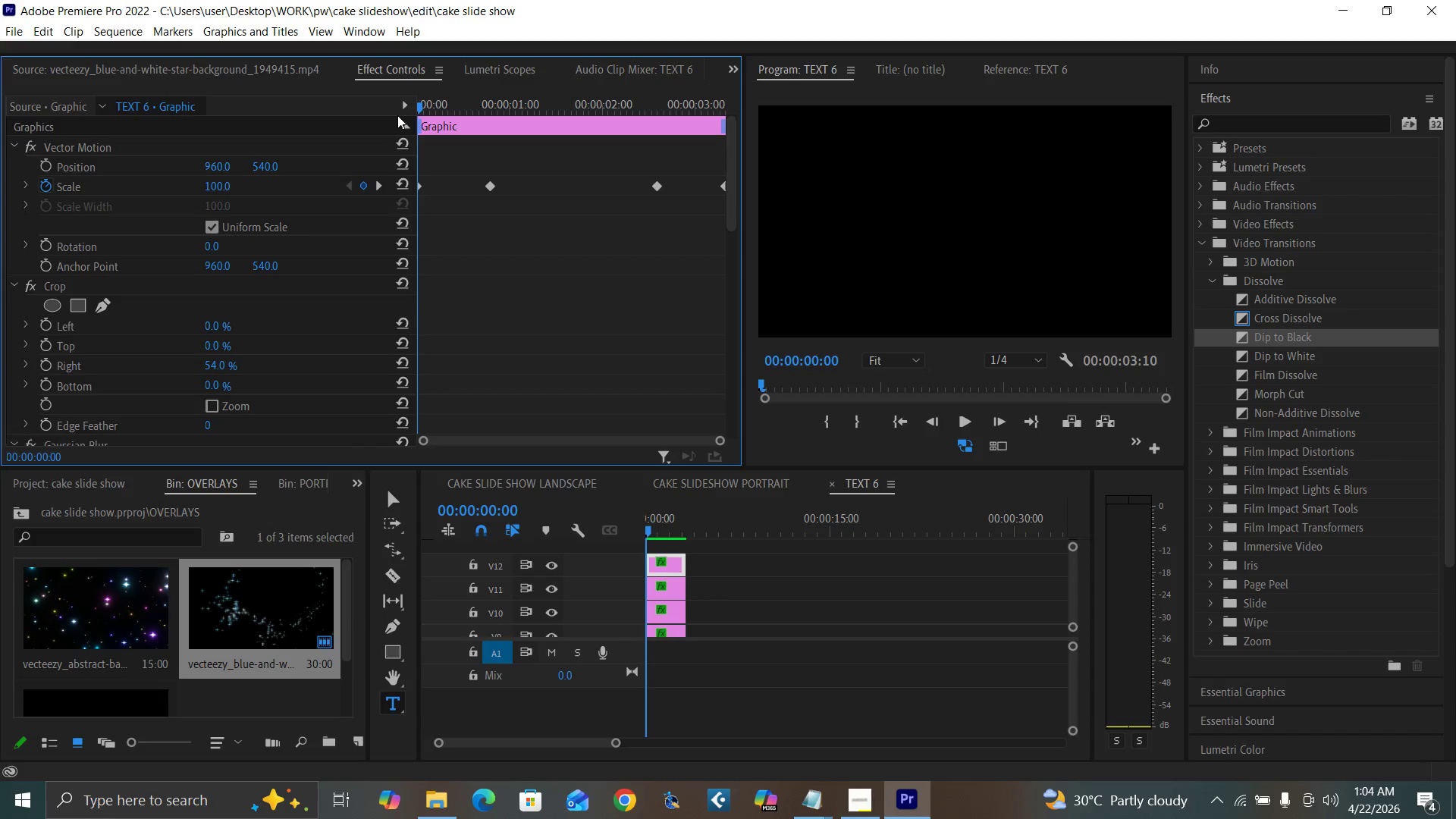 
key(ArrowRight)
 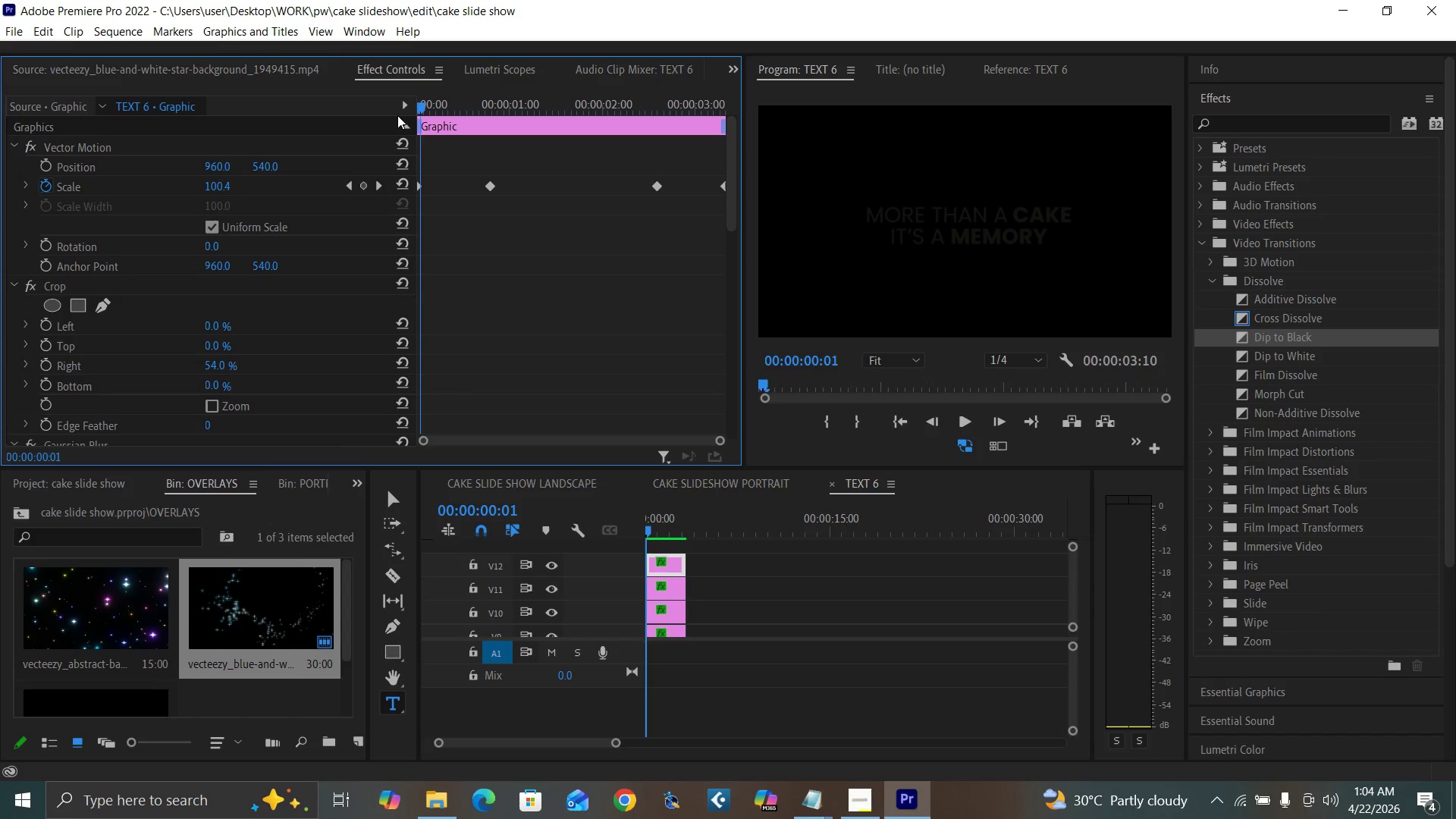 
key(ArrowRight)
 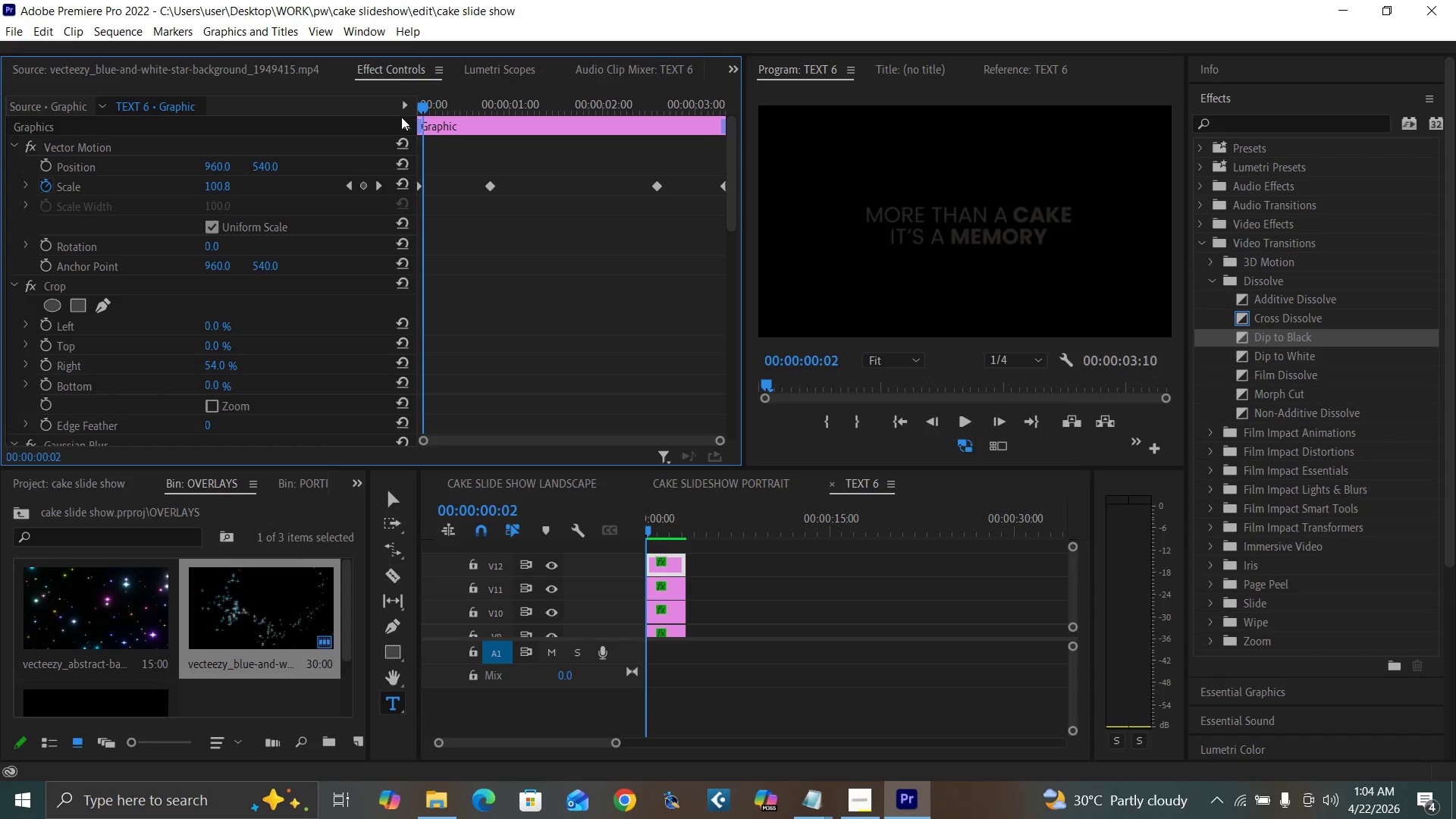 
key(ArrowRight)
 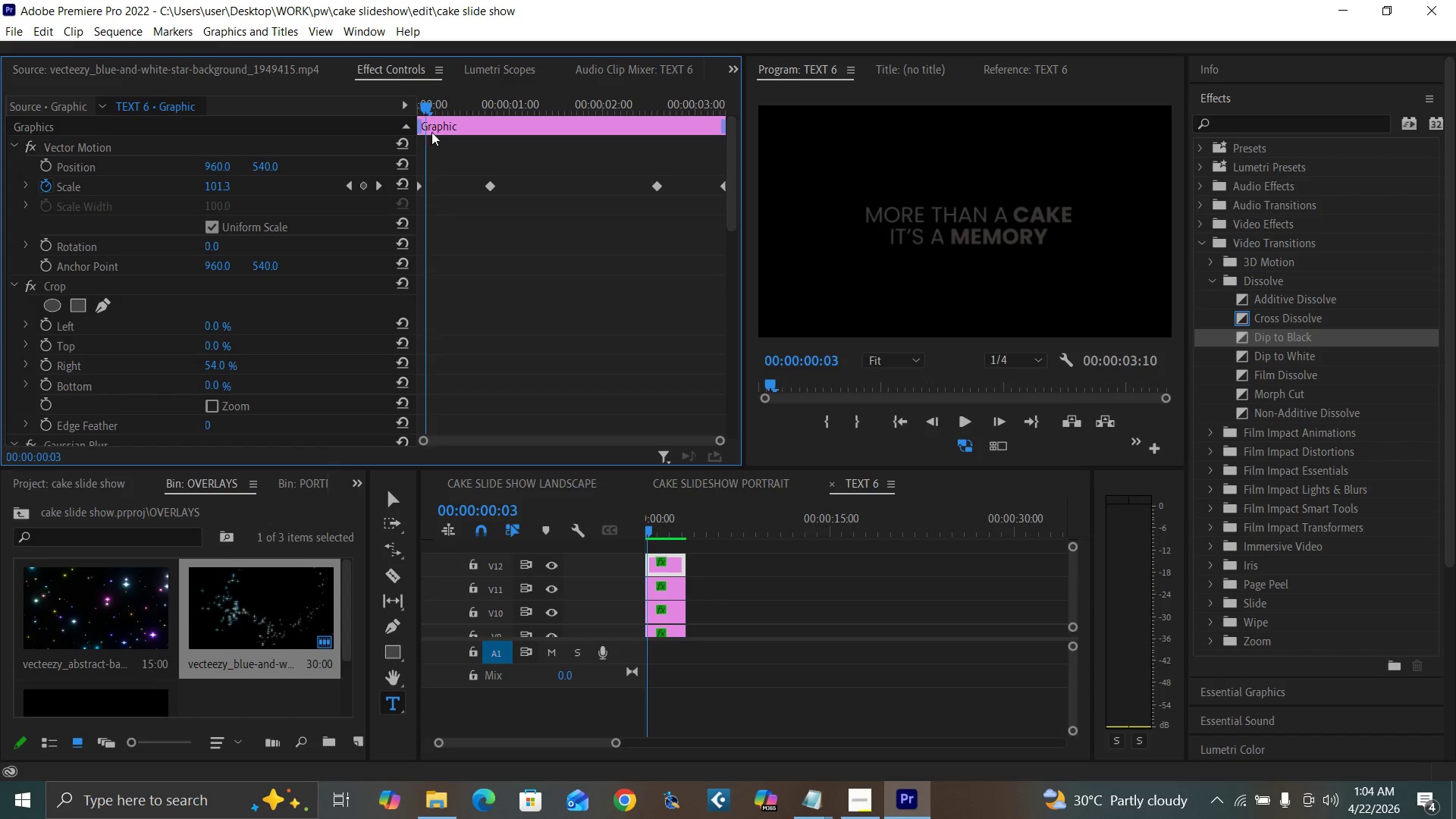 
key(ArrowRight)
 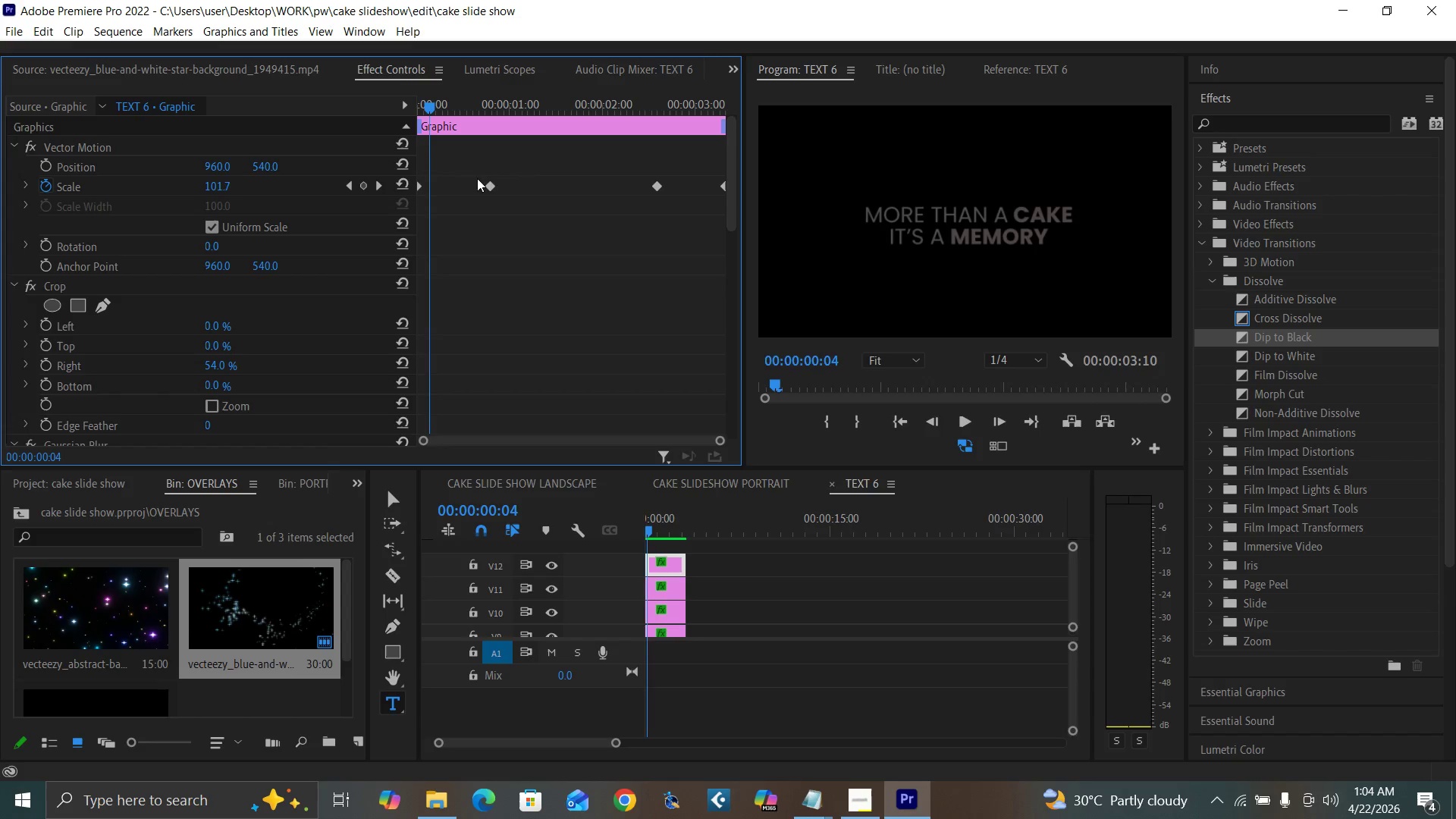 
key(ArrowRight)
 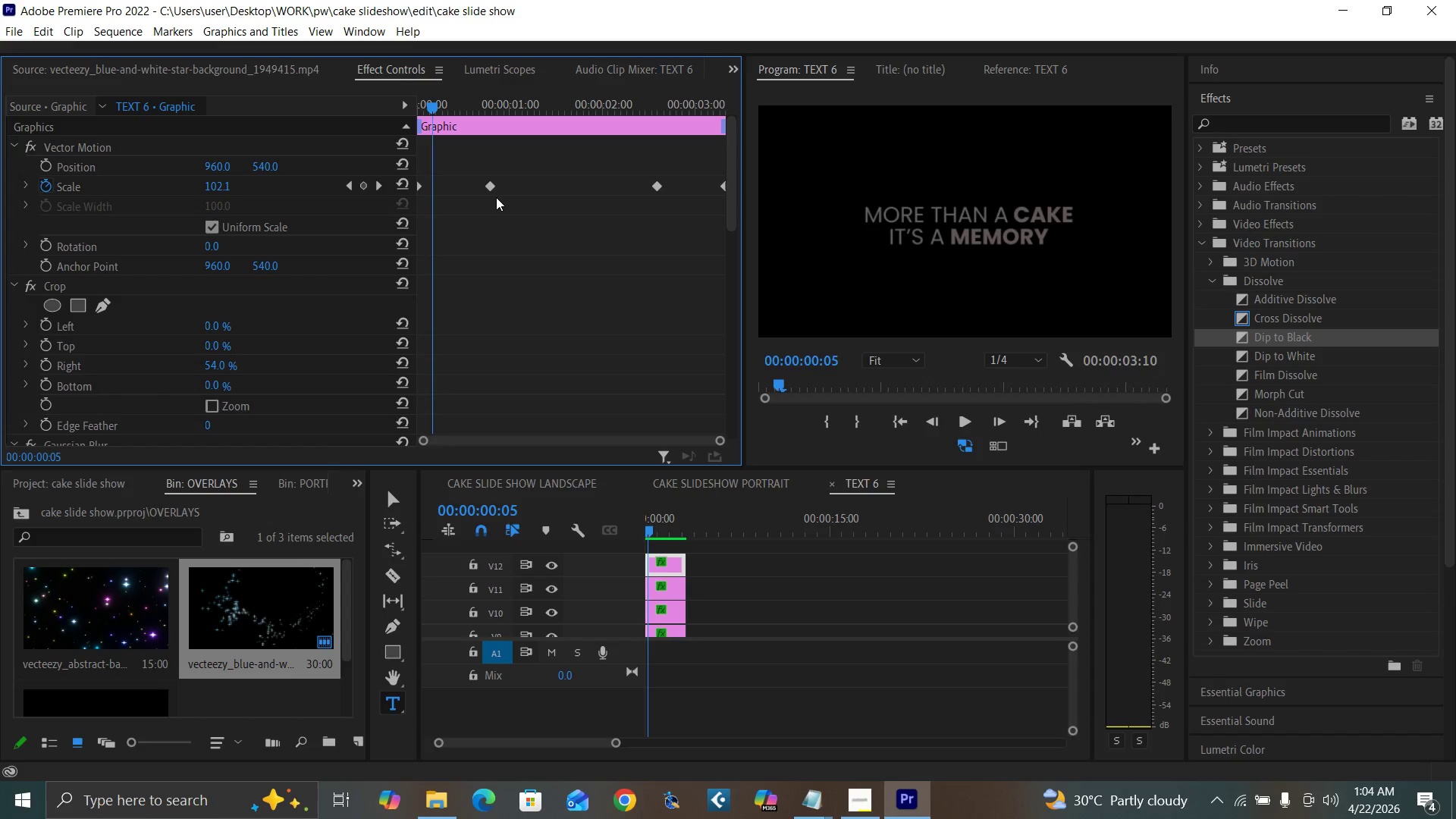 
key(ArrowRight)
 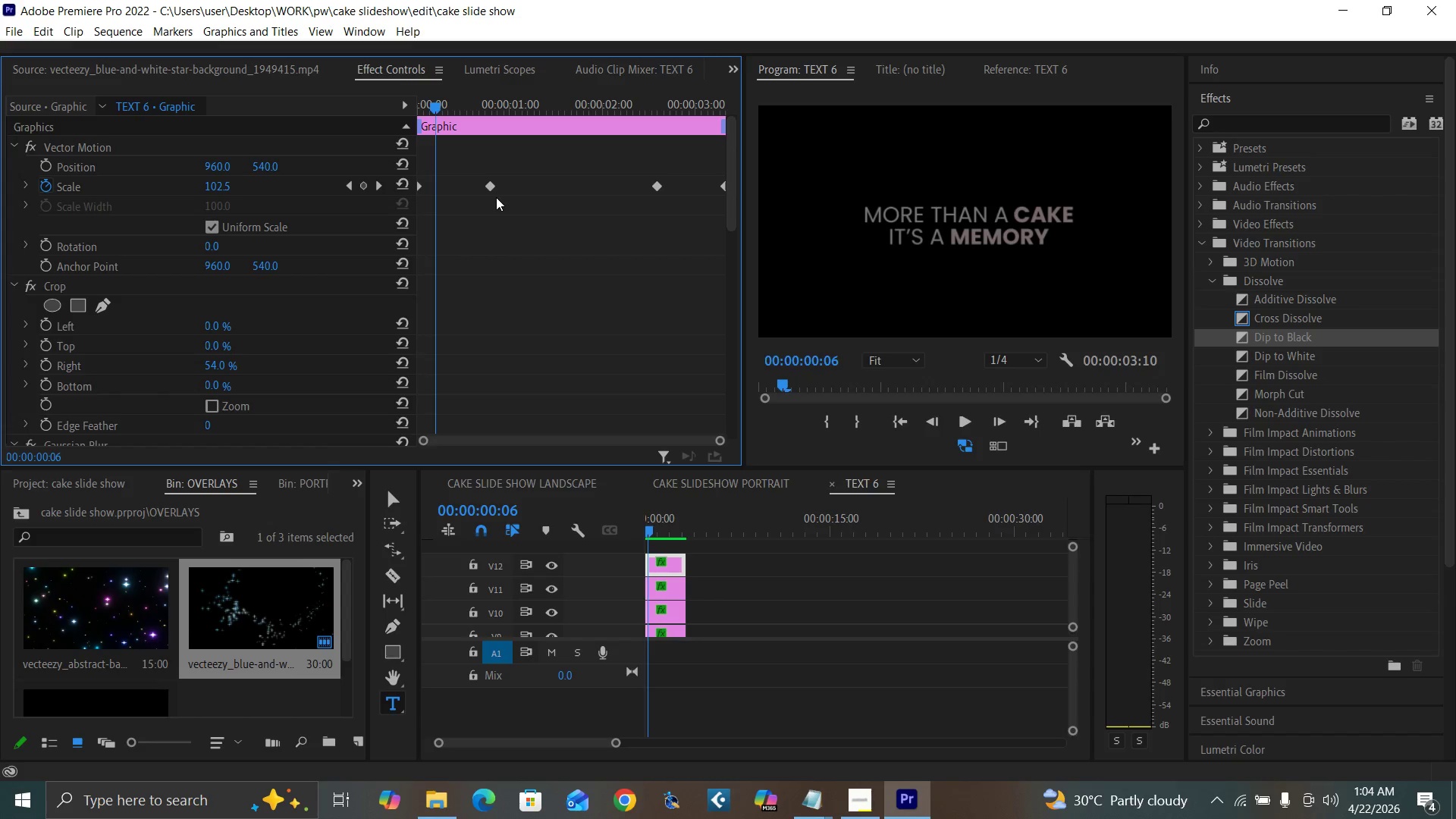 
key(ArrowRight)
 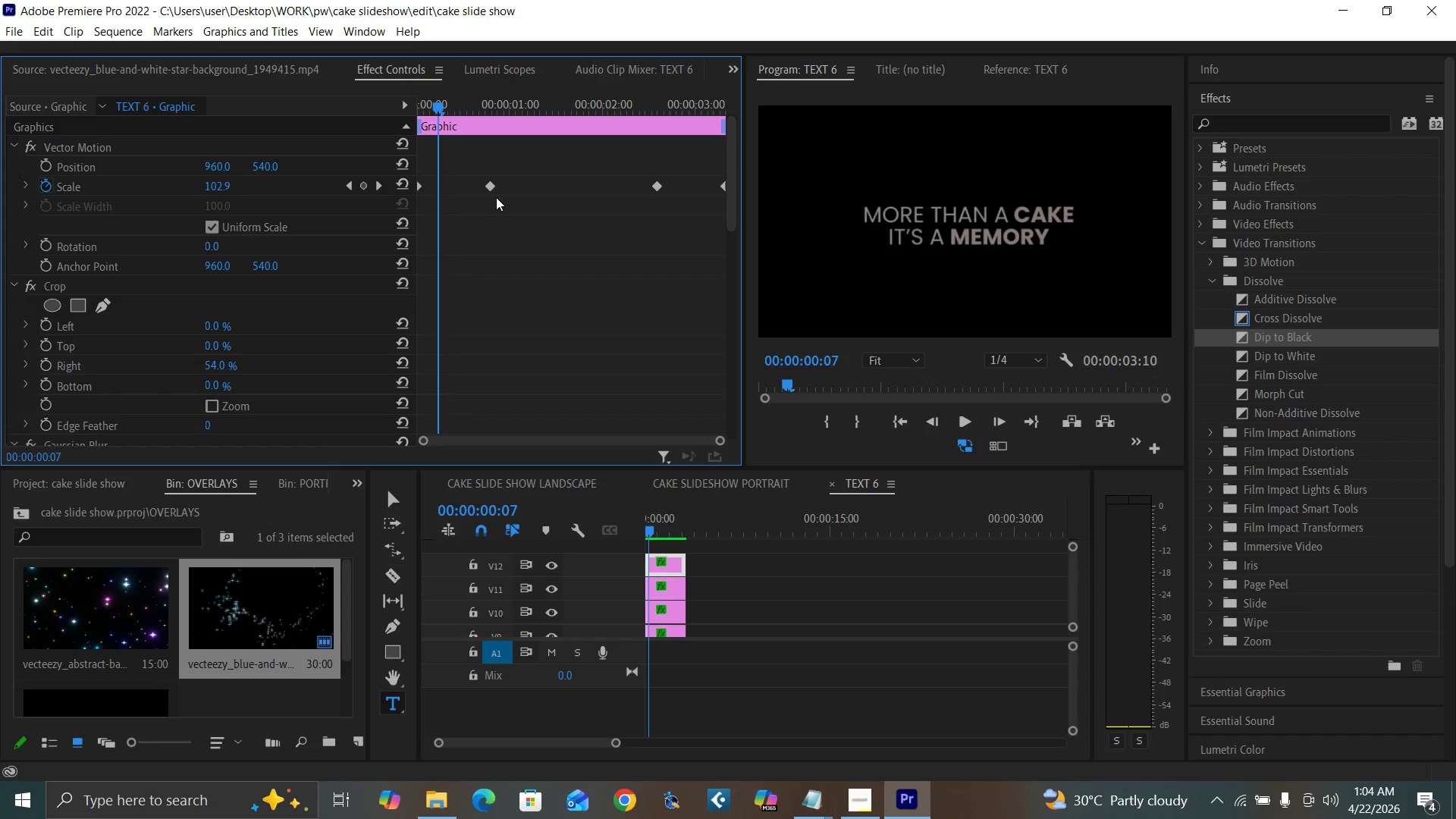 
key(ArrowRight)
 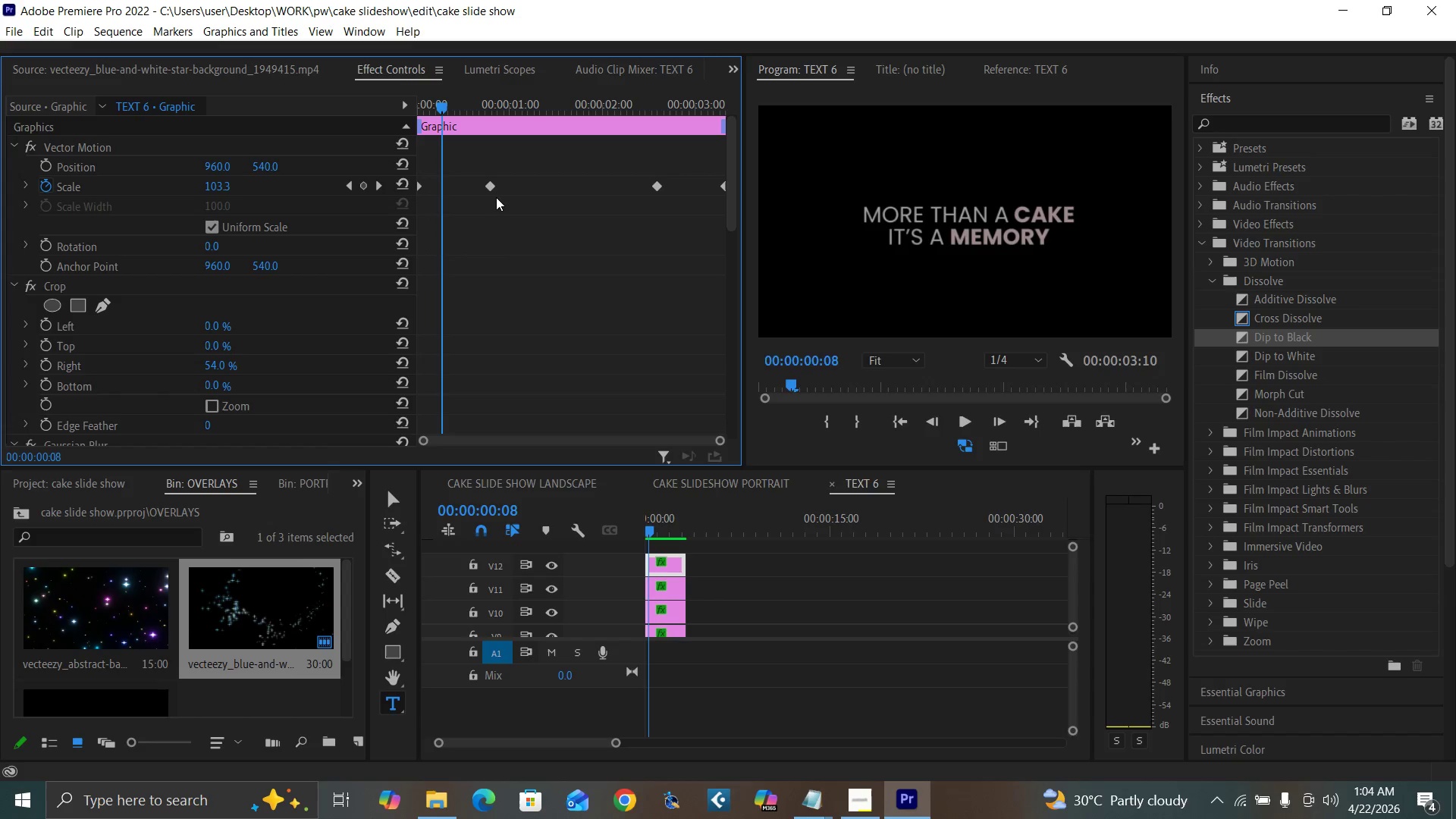 
key(ArrowRight)
 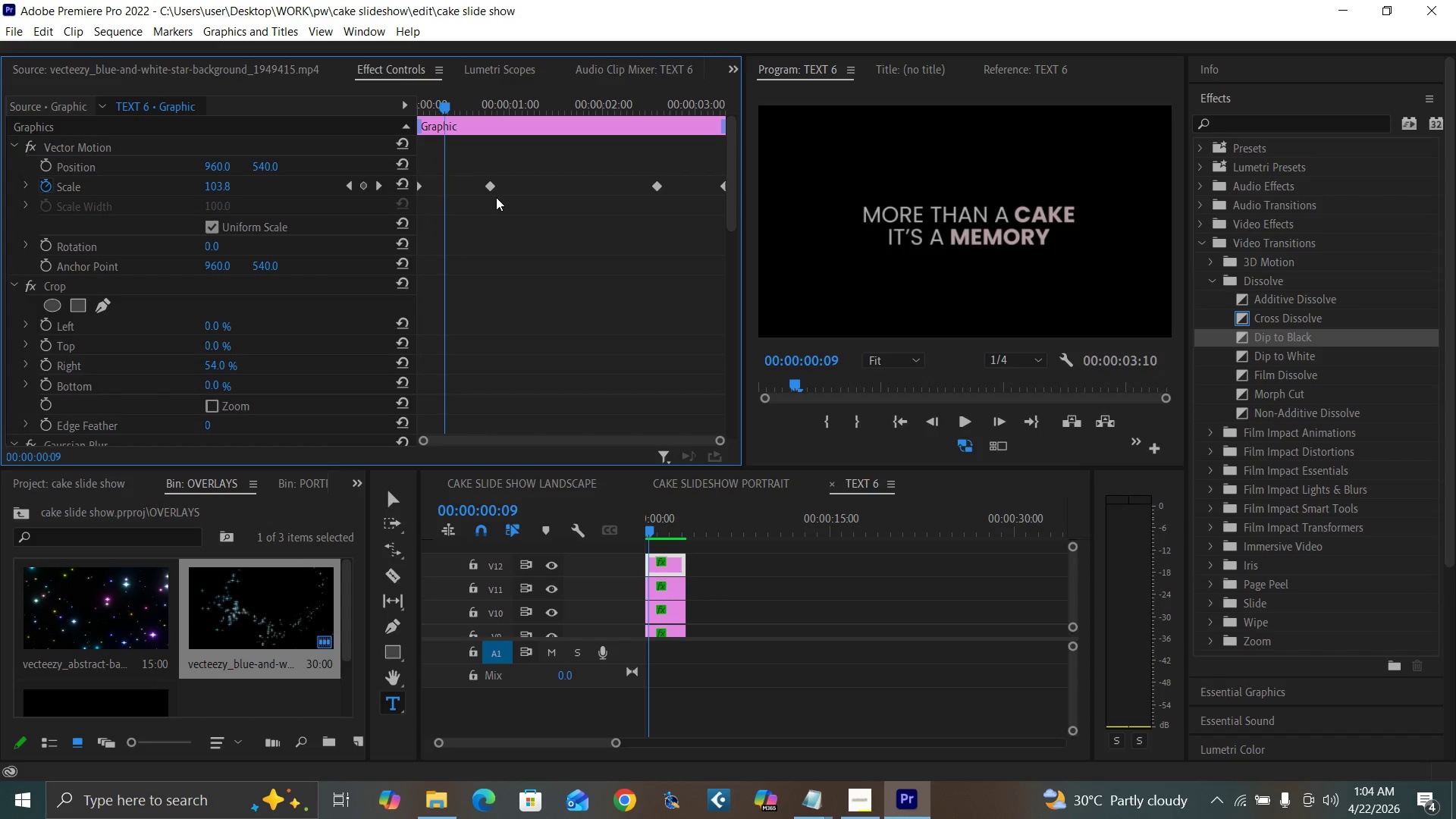 
key(ArrowRight)
 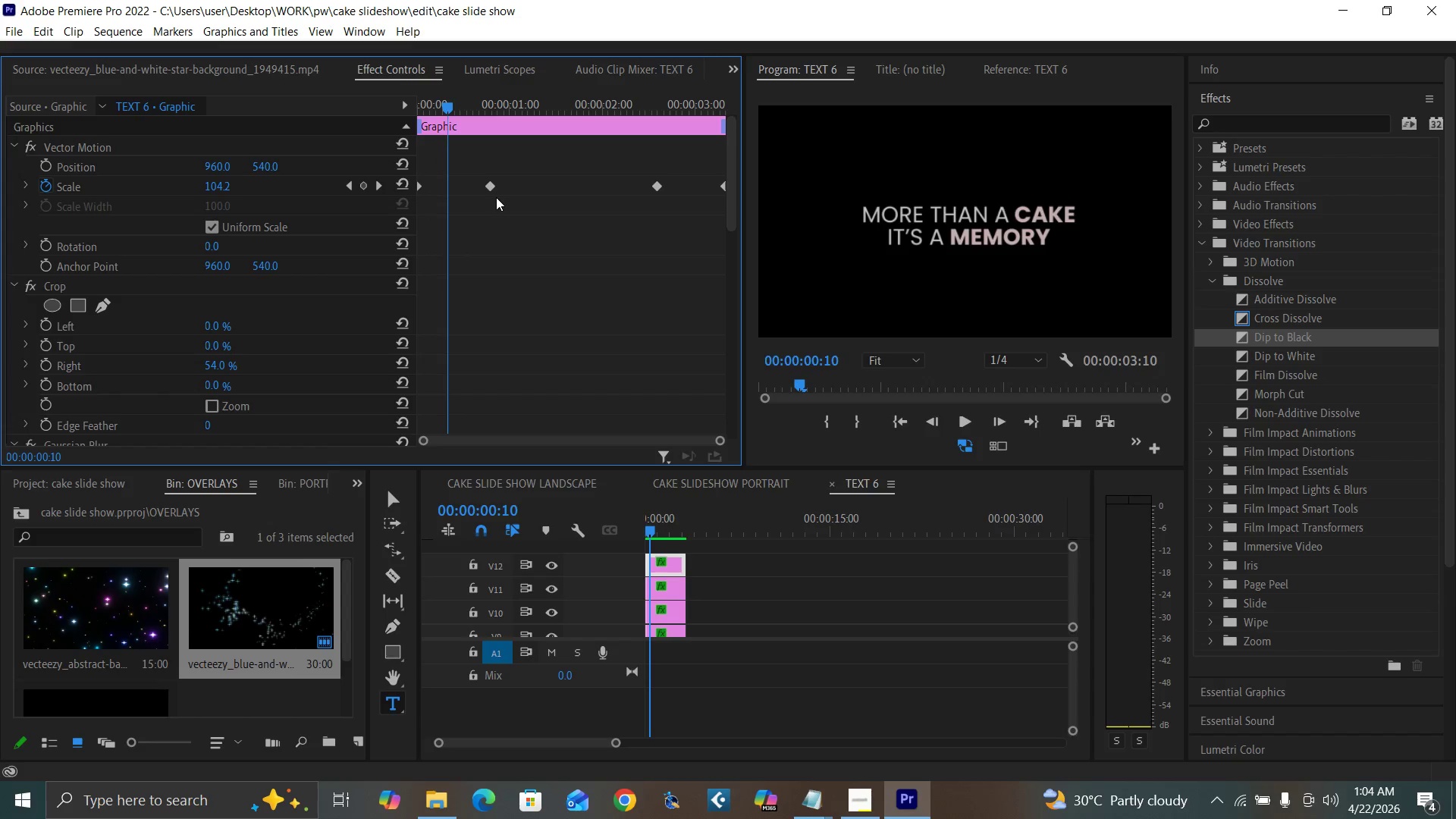 
key(ArrowRight)
 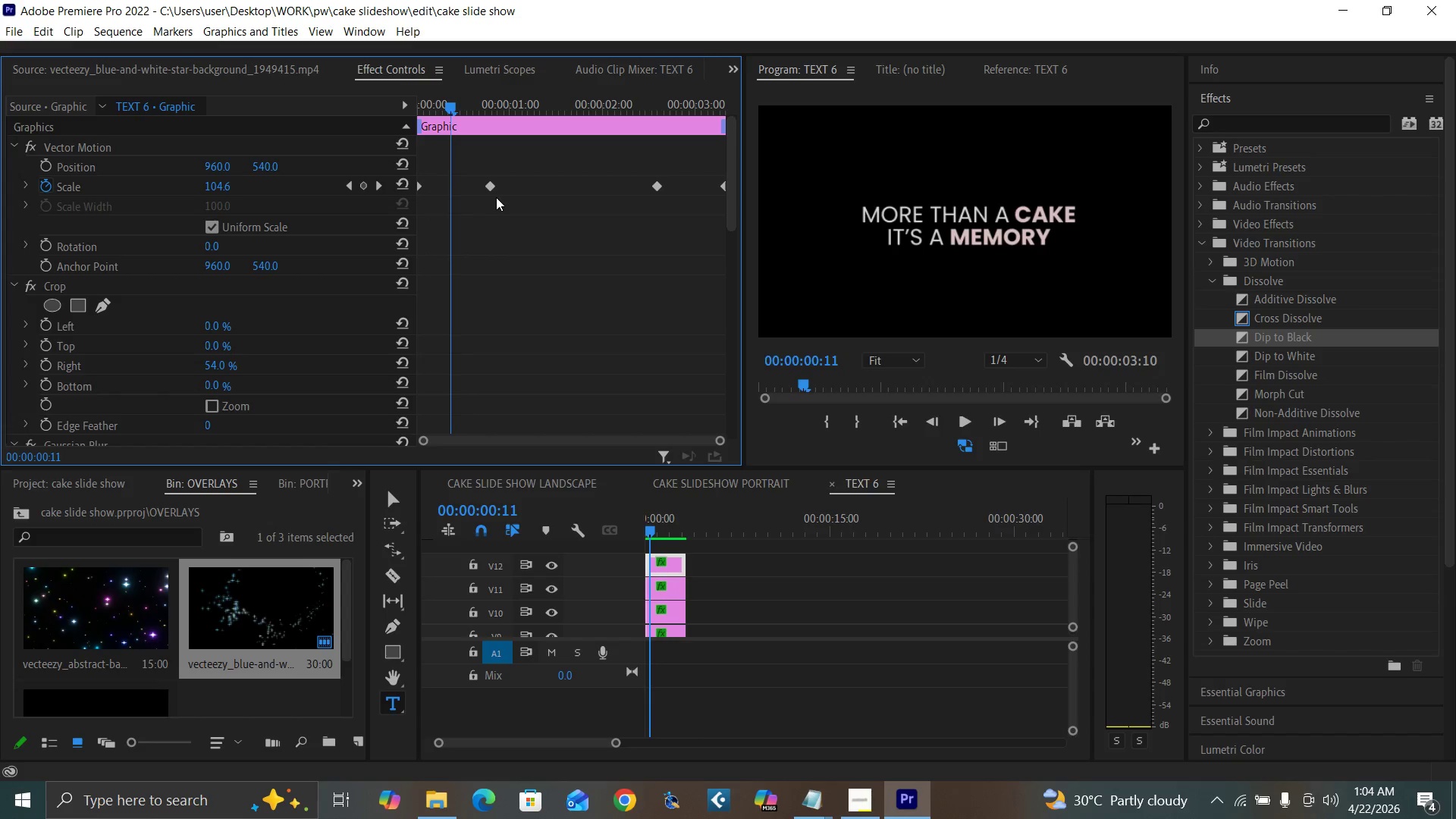 
key(ArrowRight)
 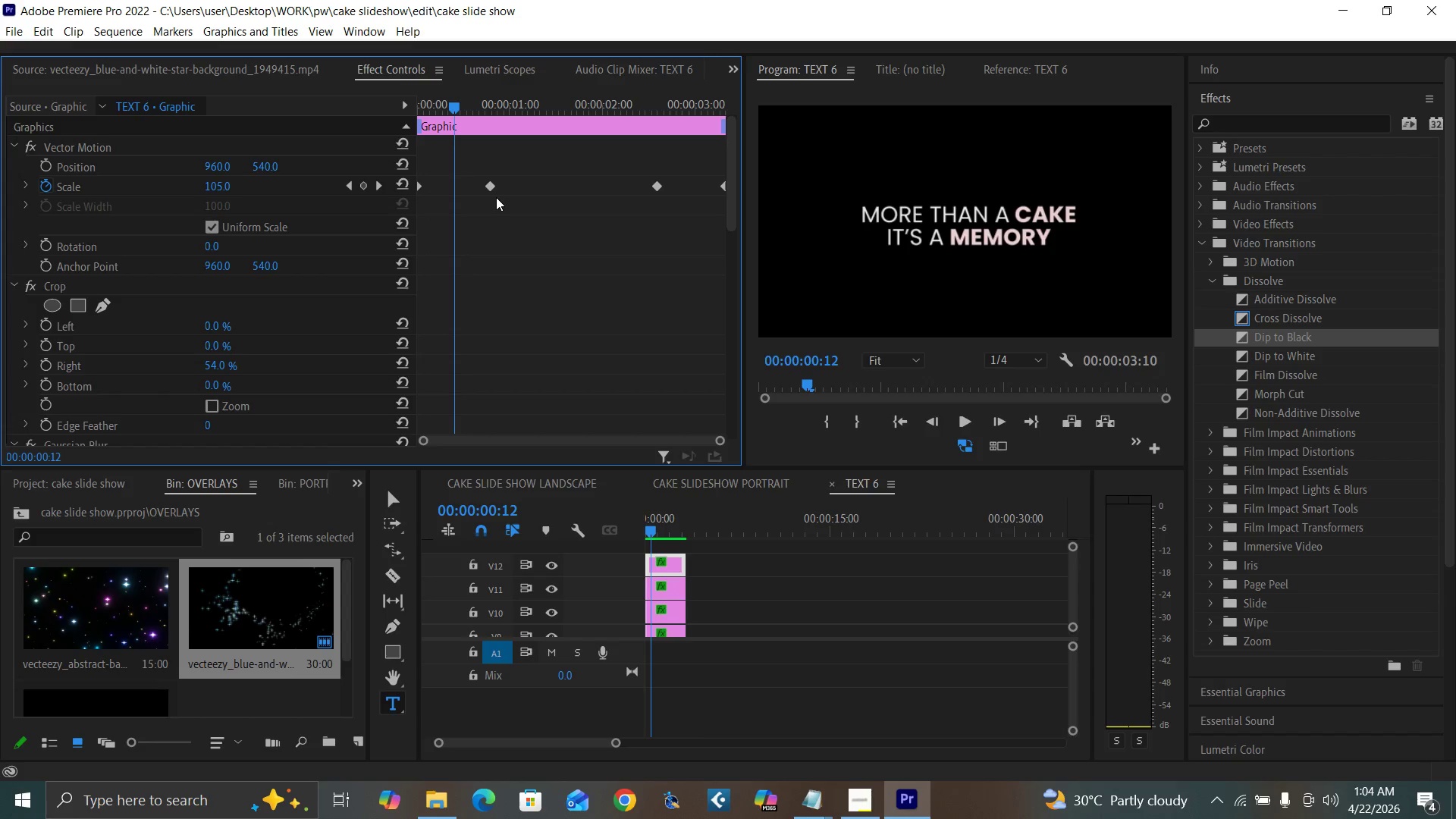 
key(ArrowRight)
 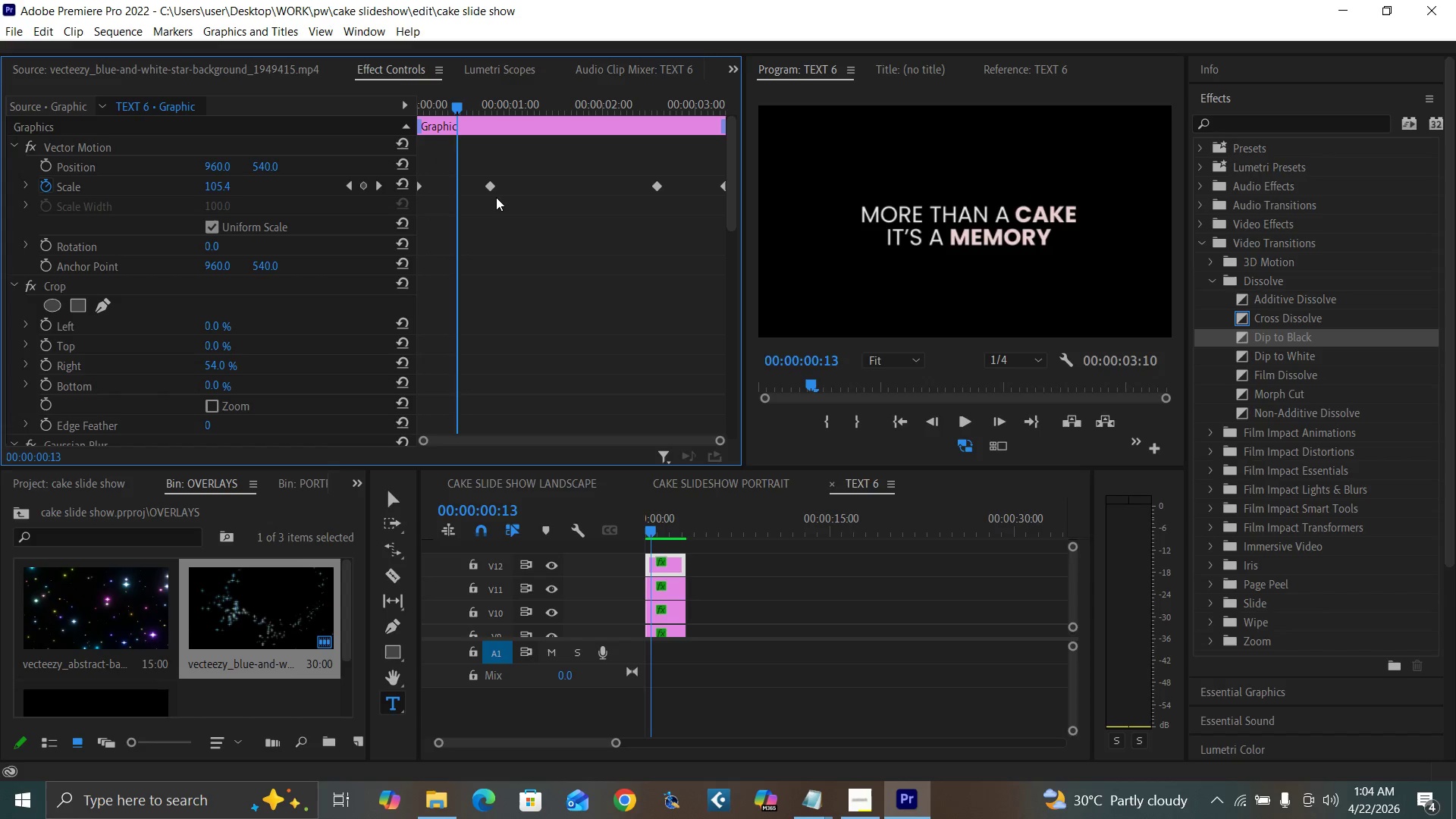 
key(ArrowRight)
 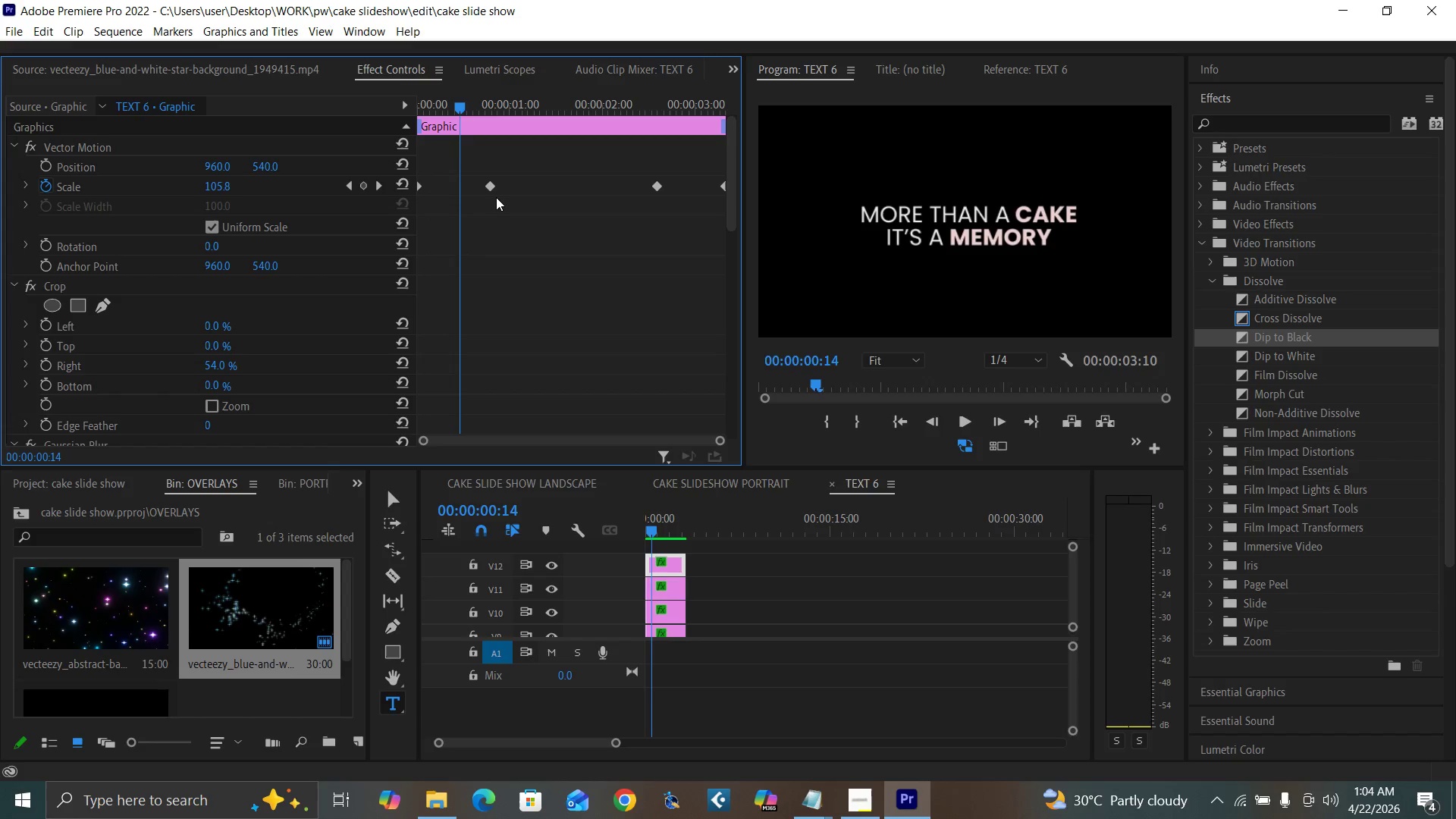 
key(ArrowRight)
 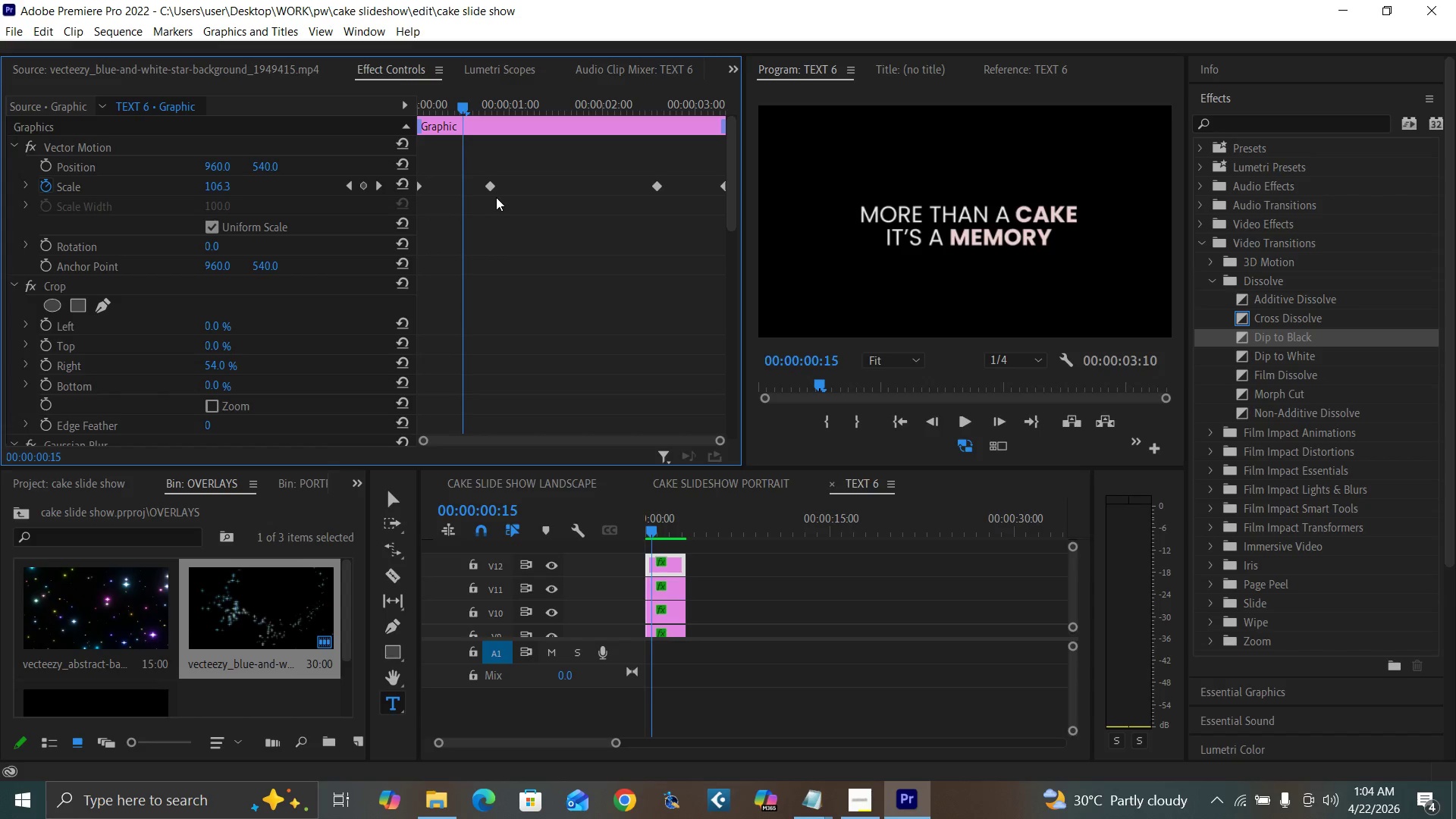 
key(ArrowRight)
 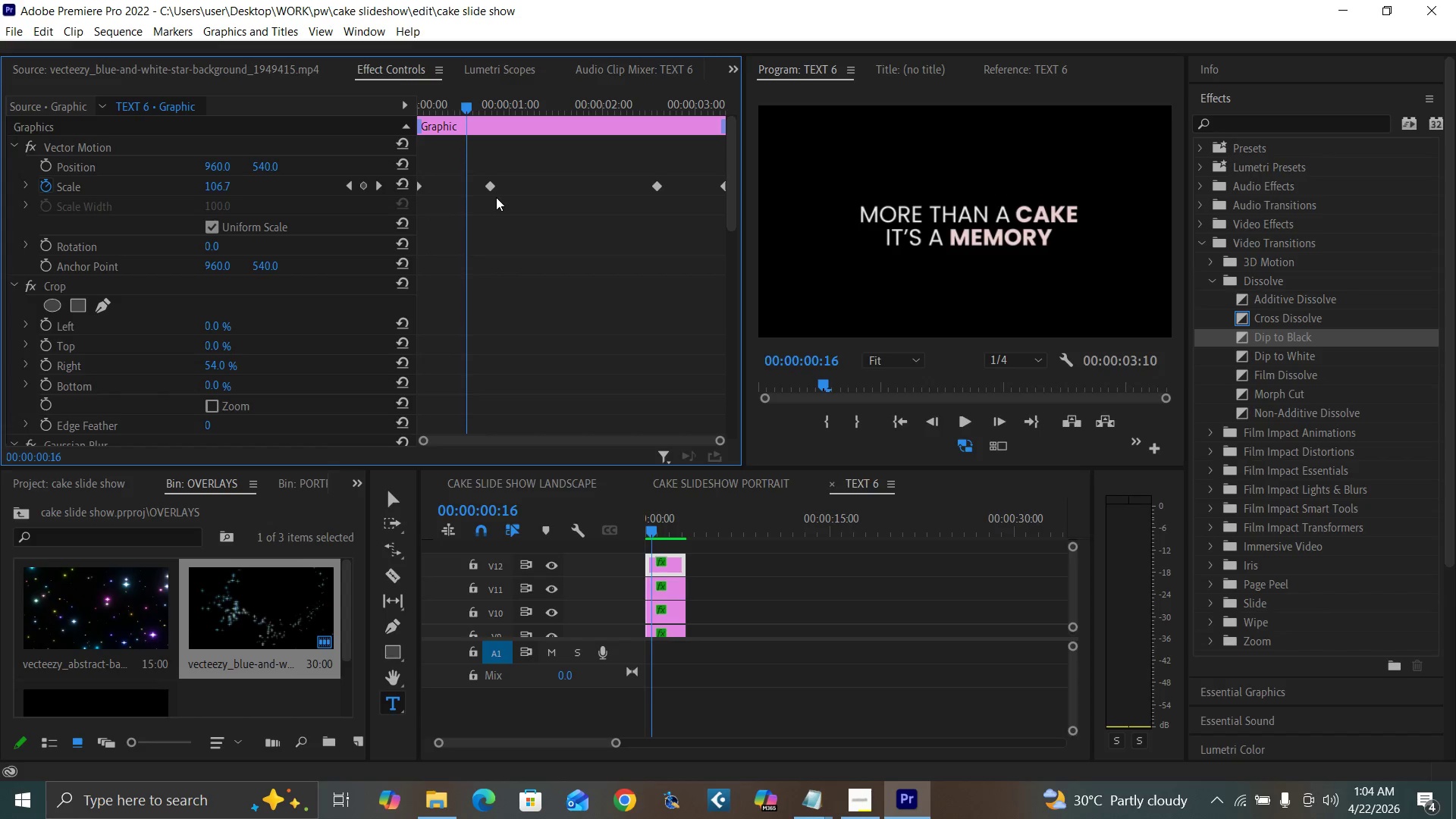 
key(ArrowRight)
 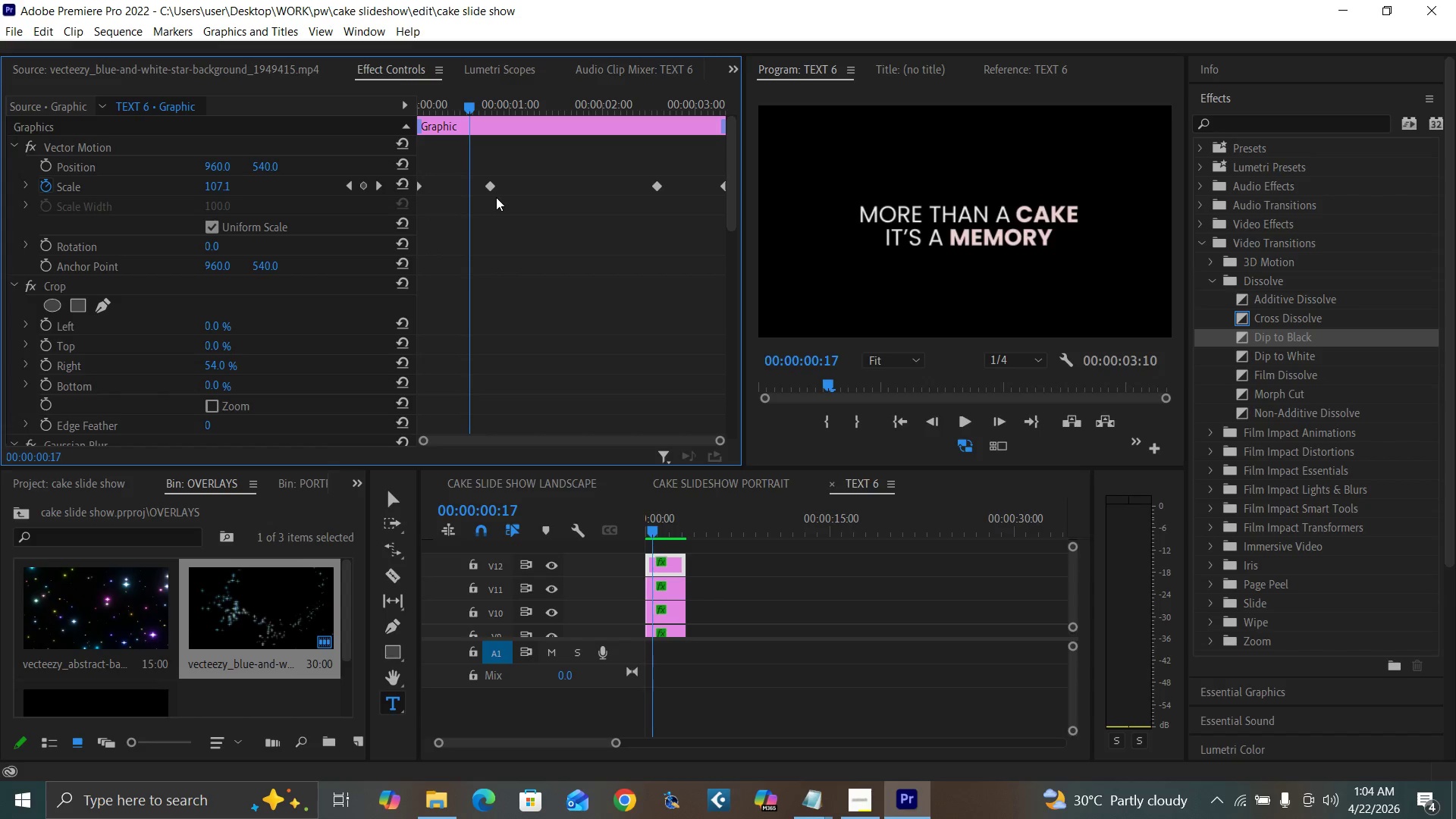 
key(ArrowRight)
 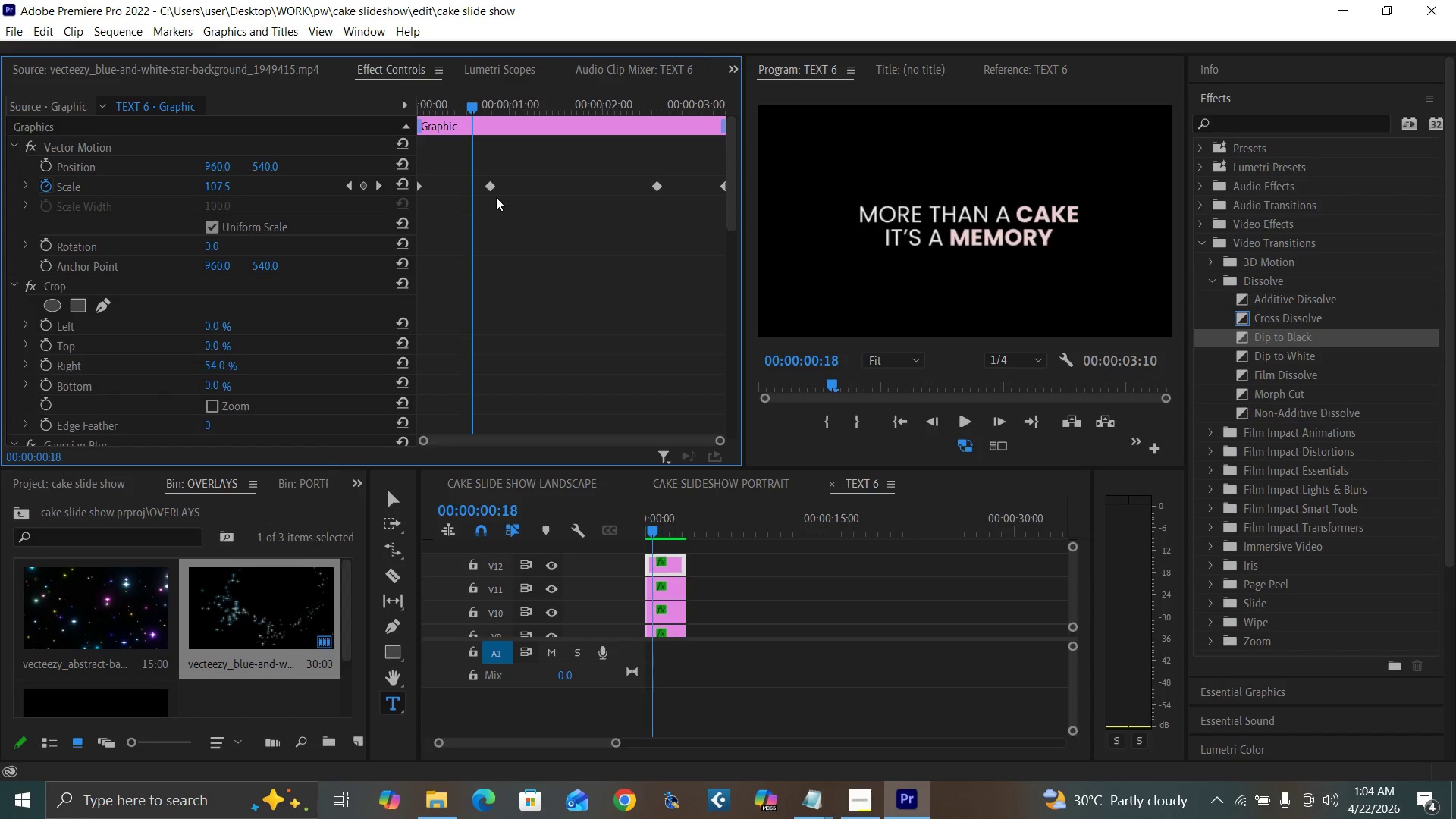 
key(ArrowRight)
 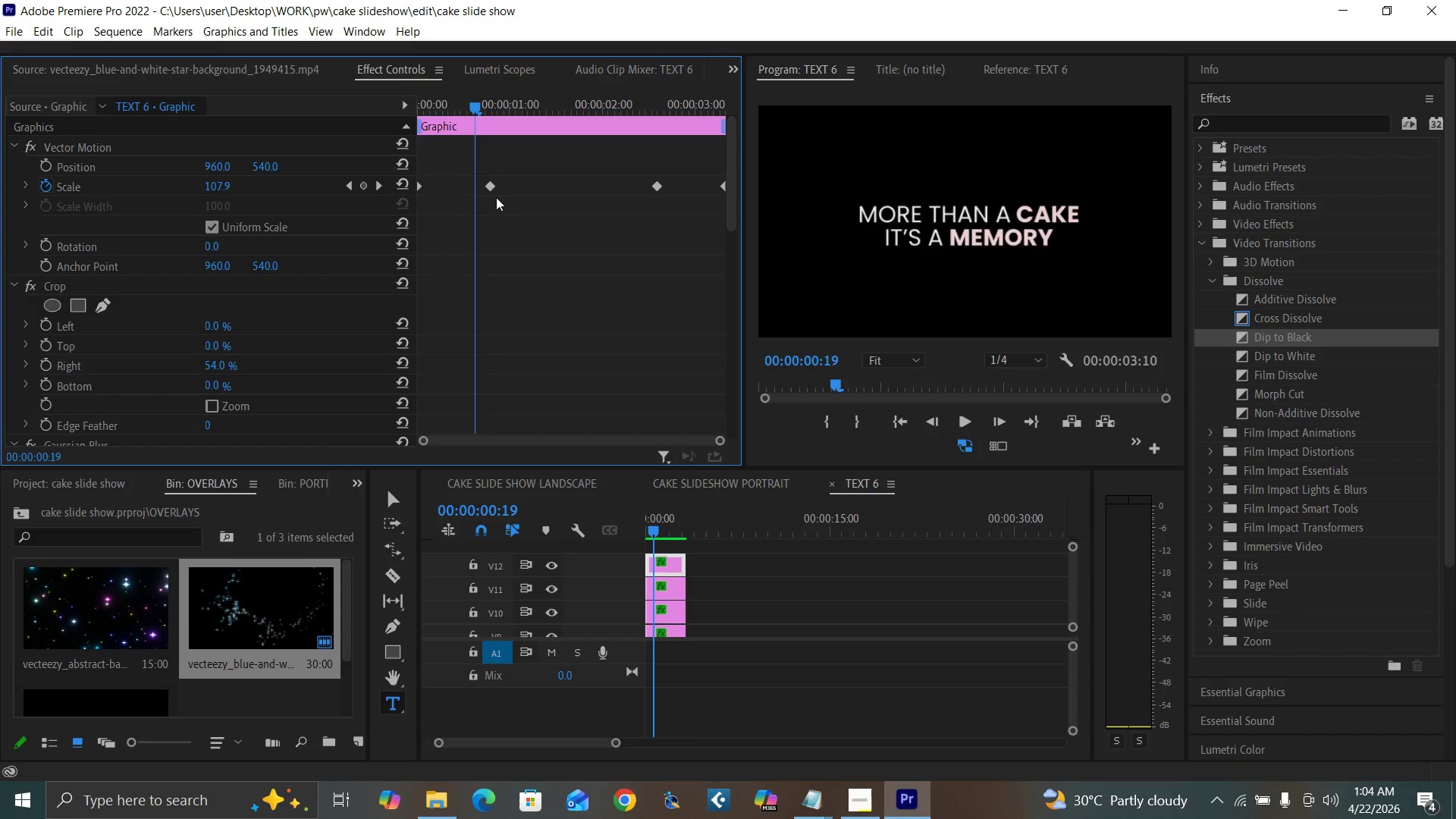 
key(ArrowRight)
 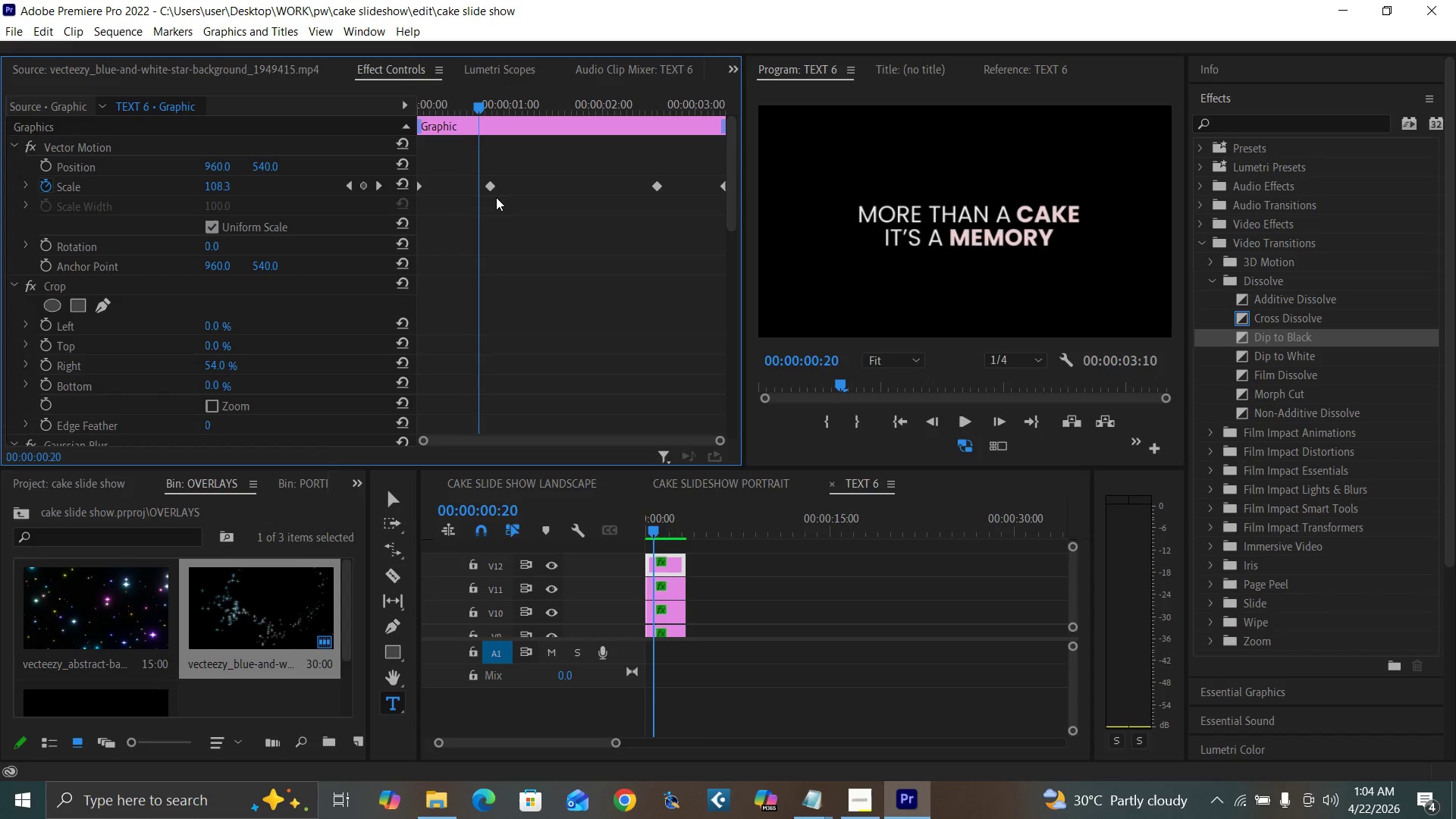 
key(ArrowRight)
 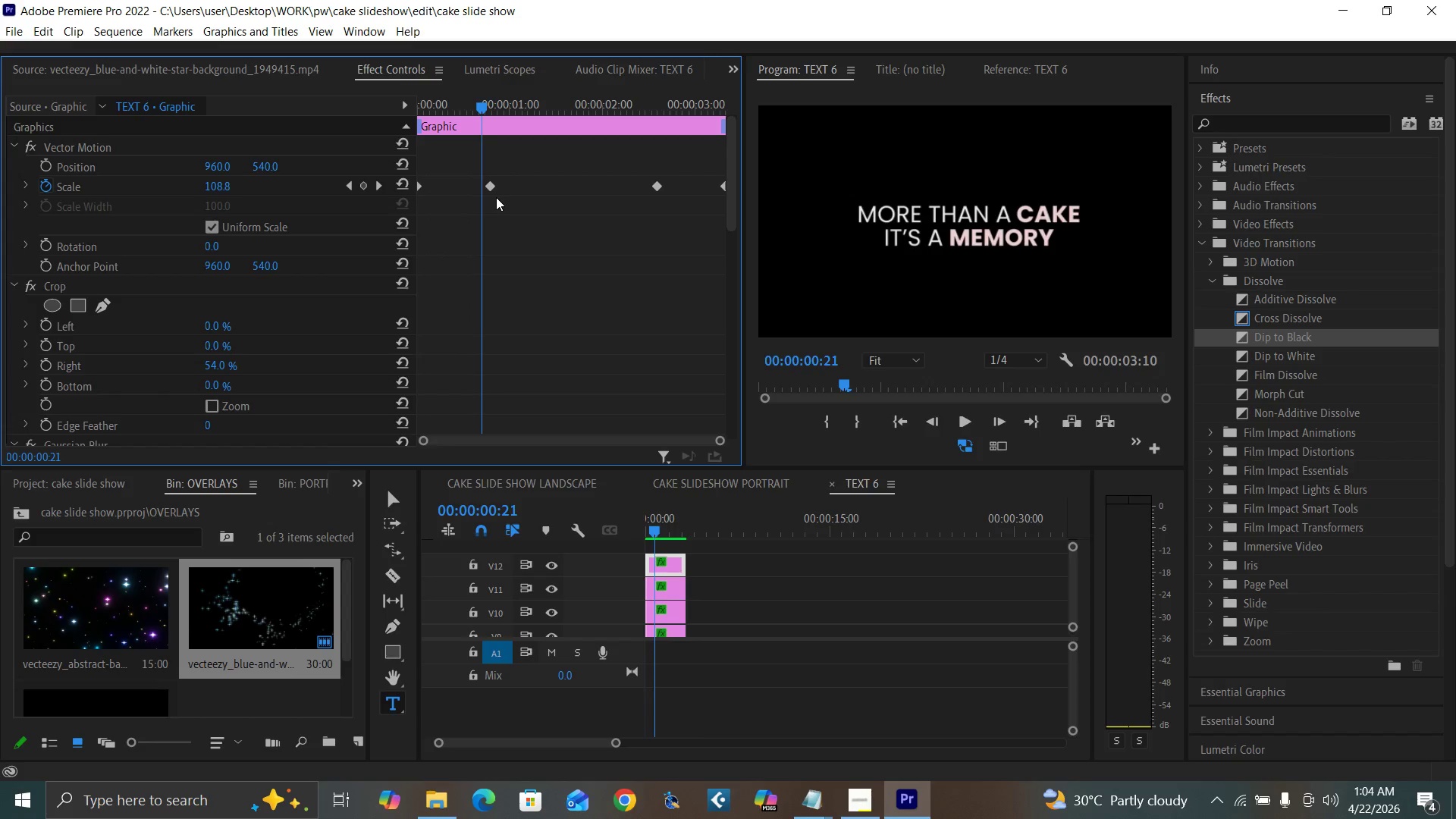 
key(ArrowRight)
 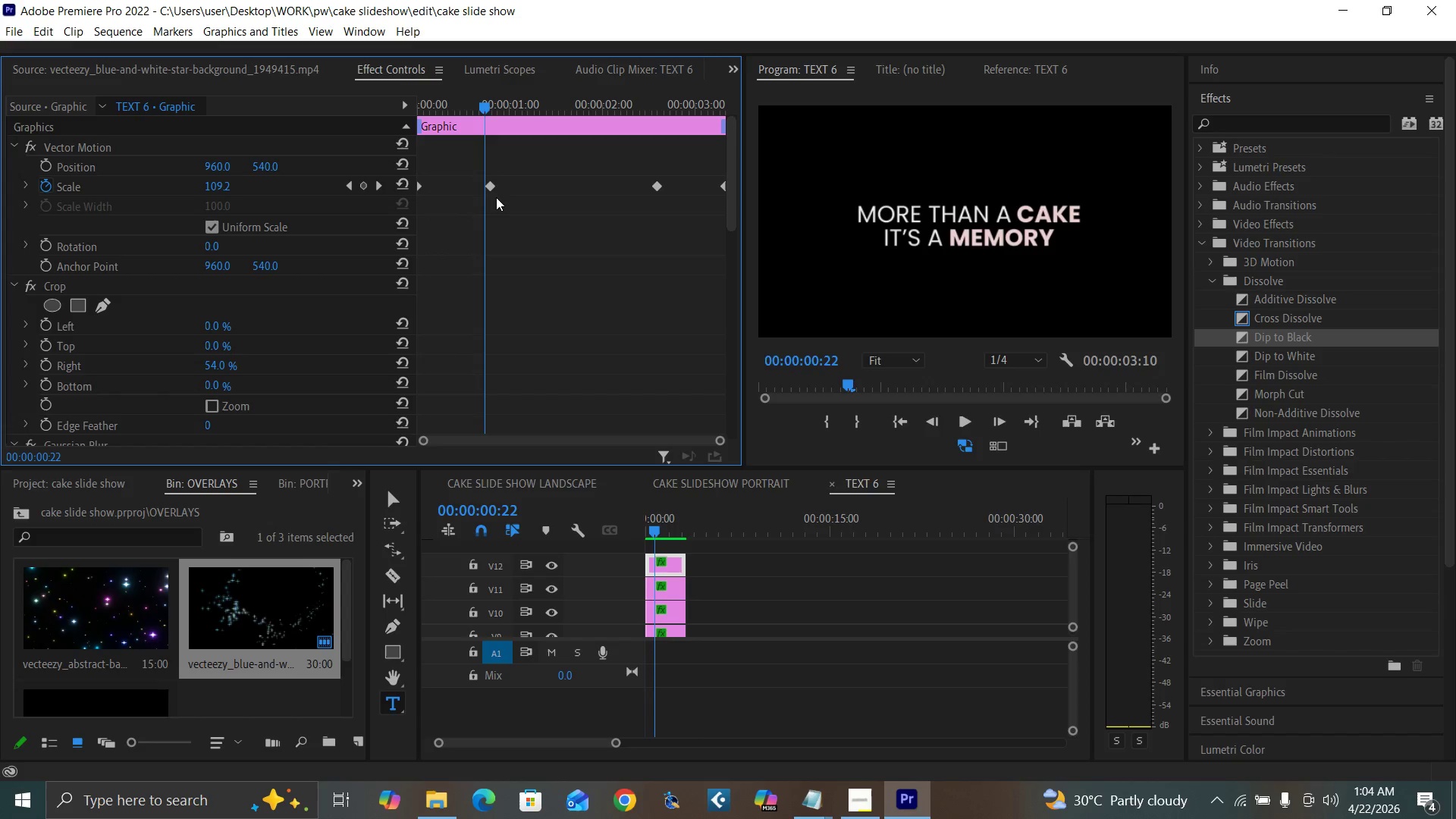 
key(ArrowRight)
 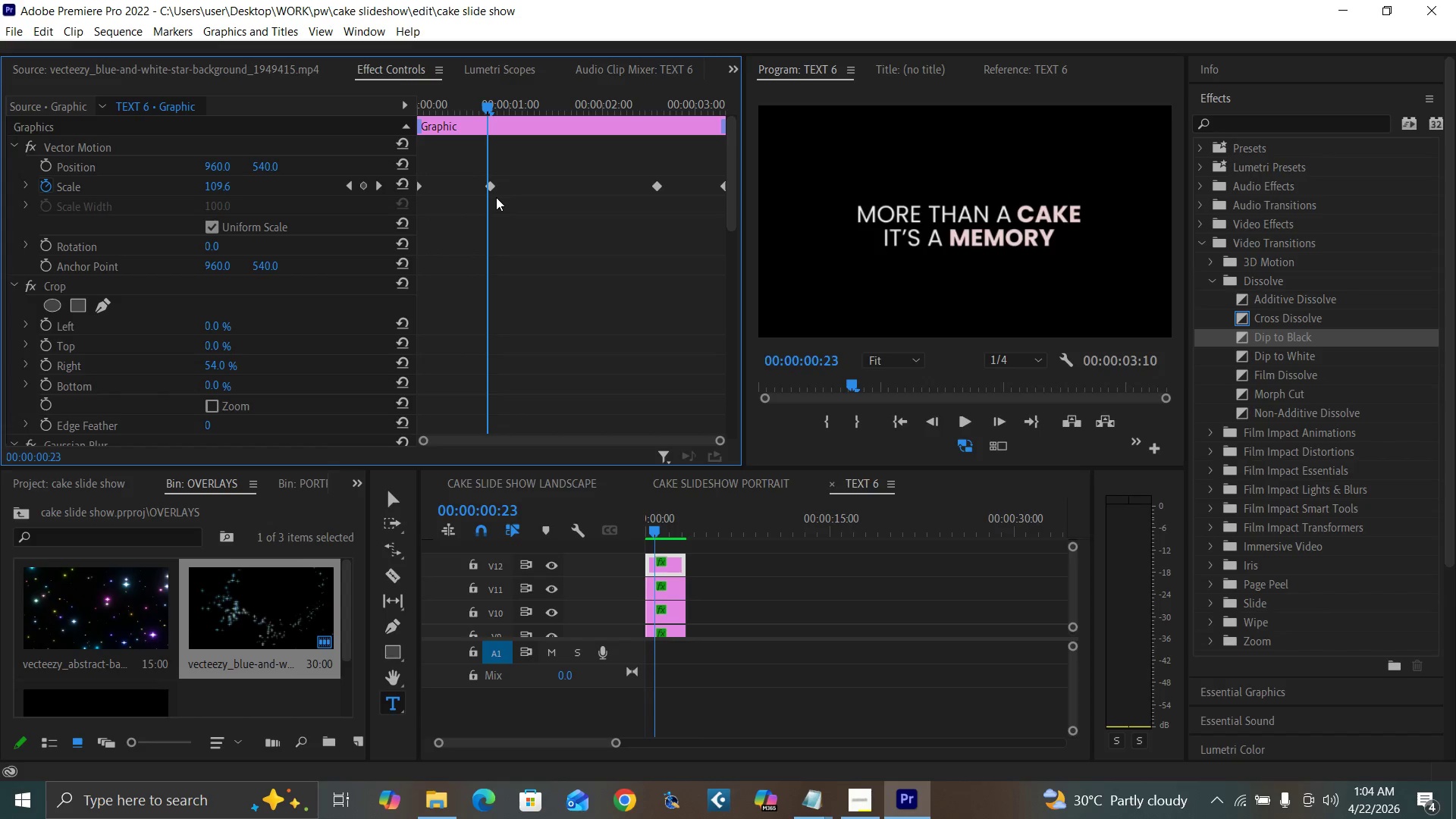 
key(ArrowRight)
 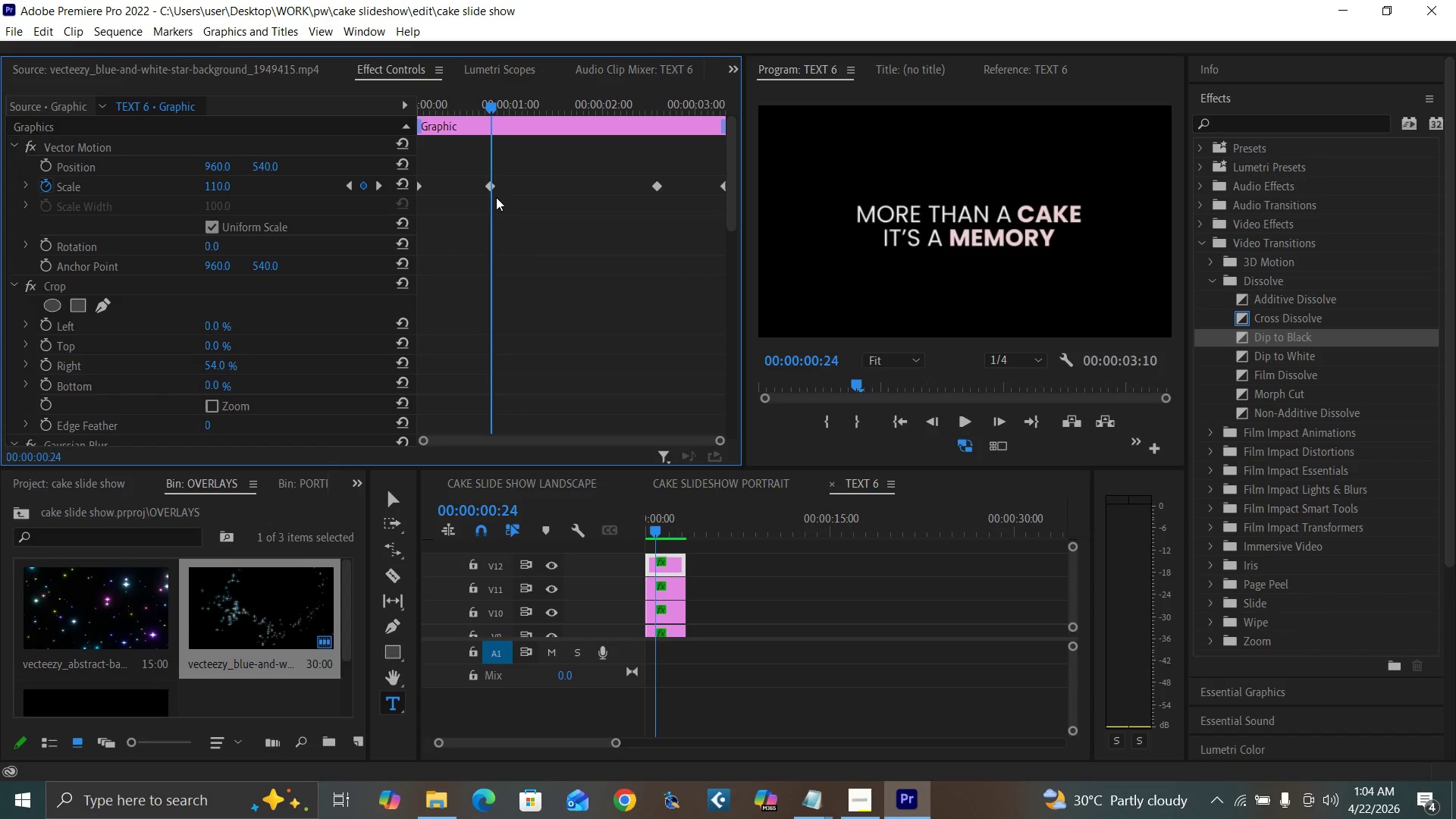 
key(ArrowRight)
 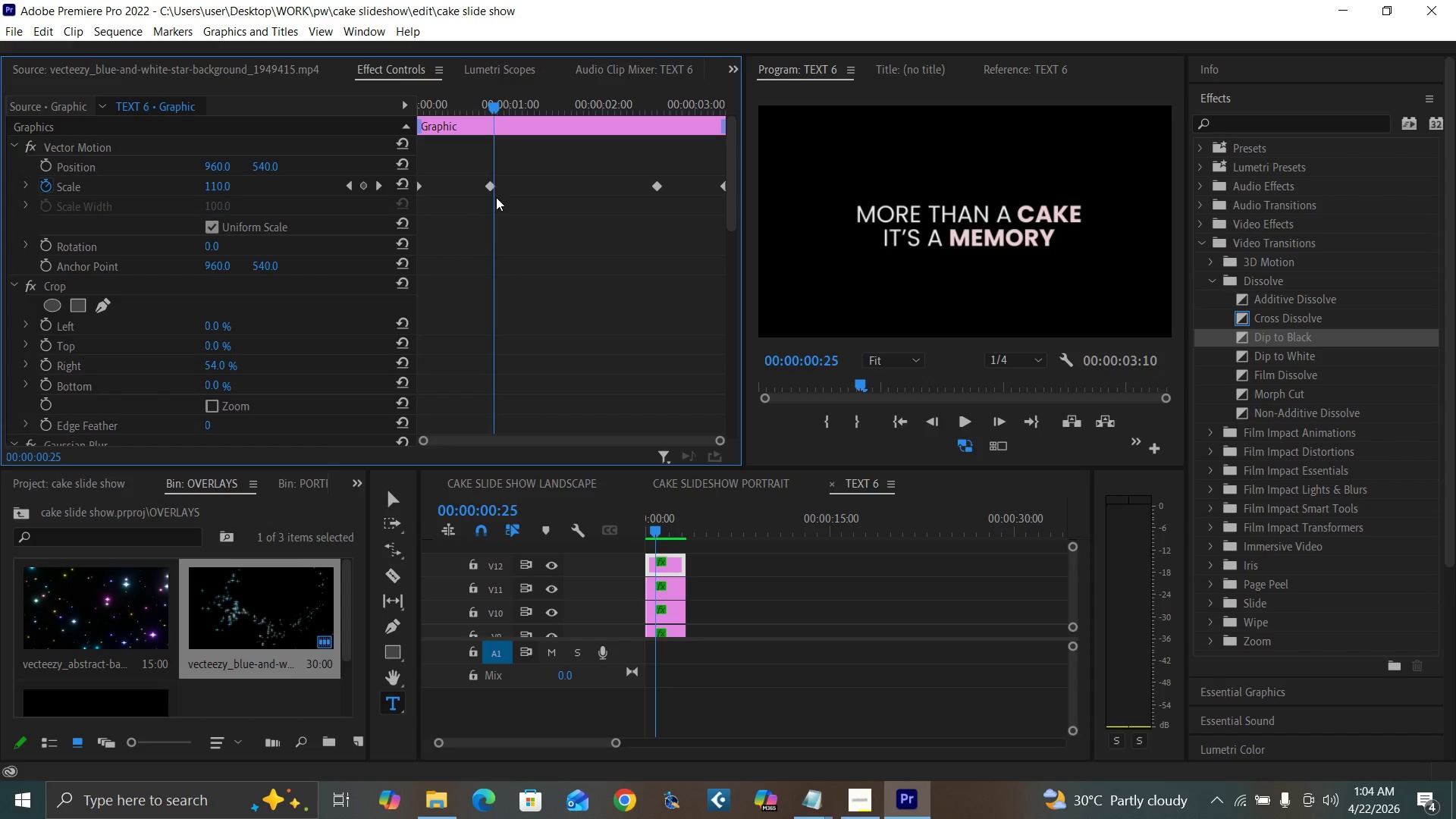 
key(ArrowRight)
 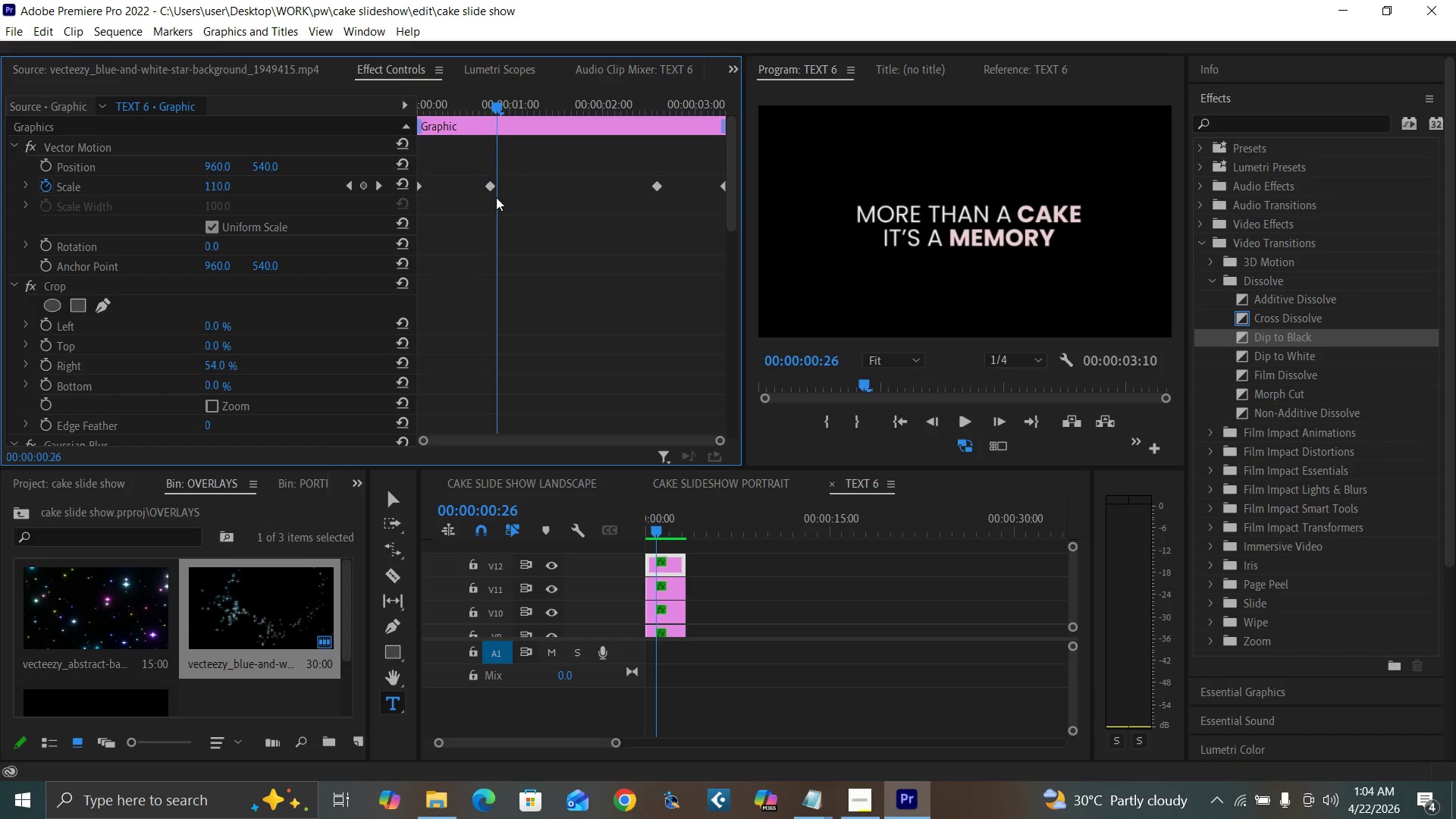 
key(ArrowRight)
 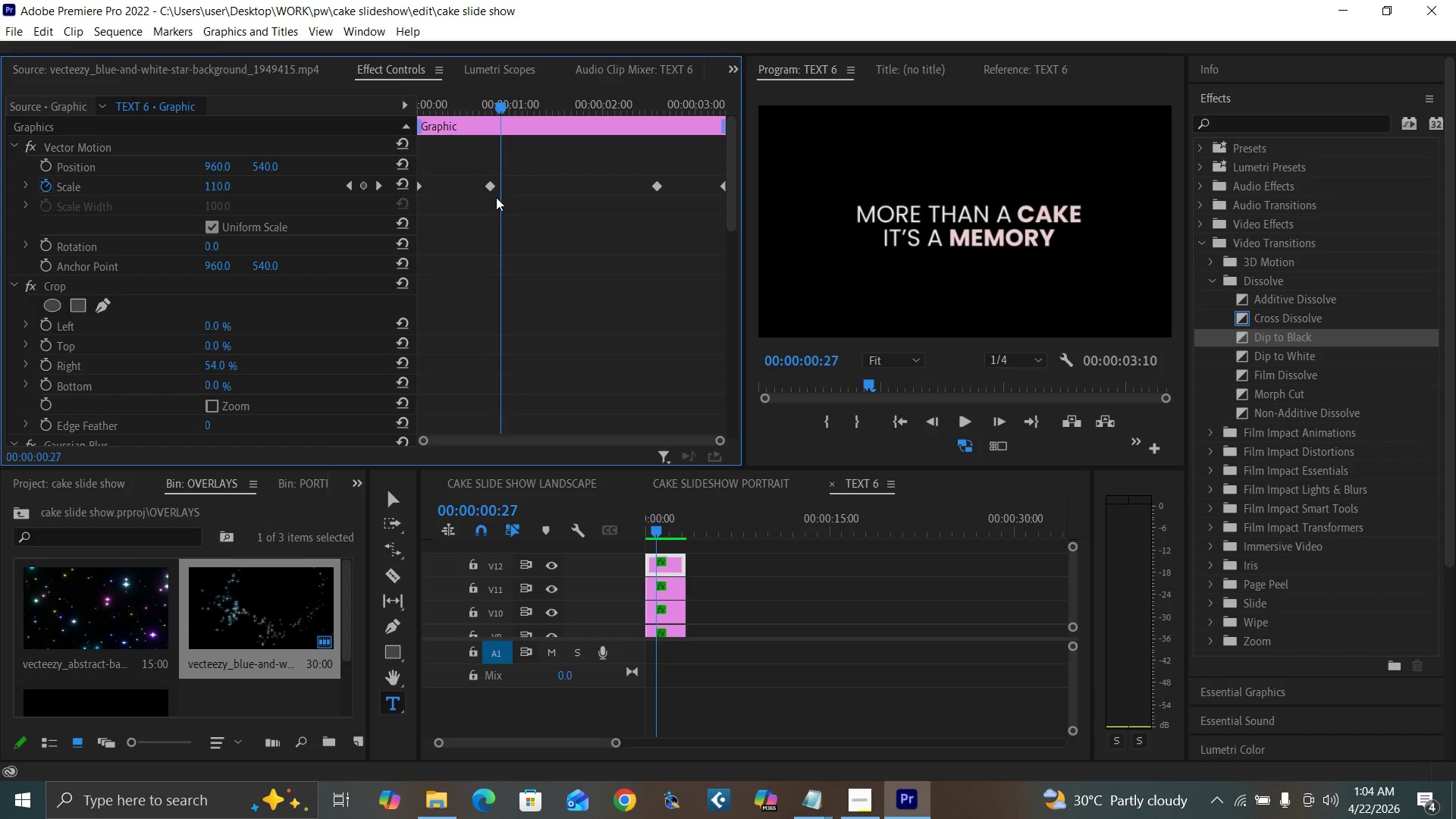 
key(ArrowRight)
 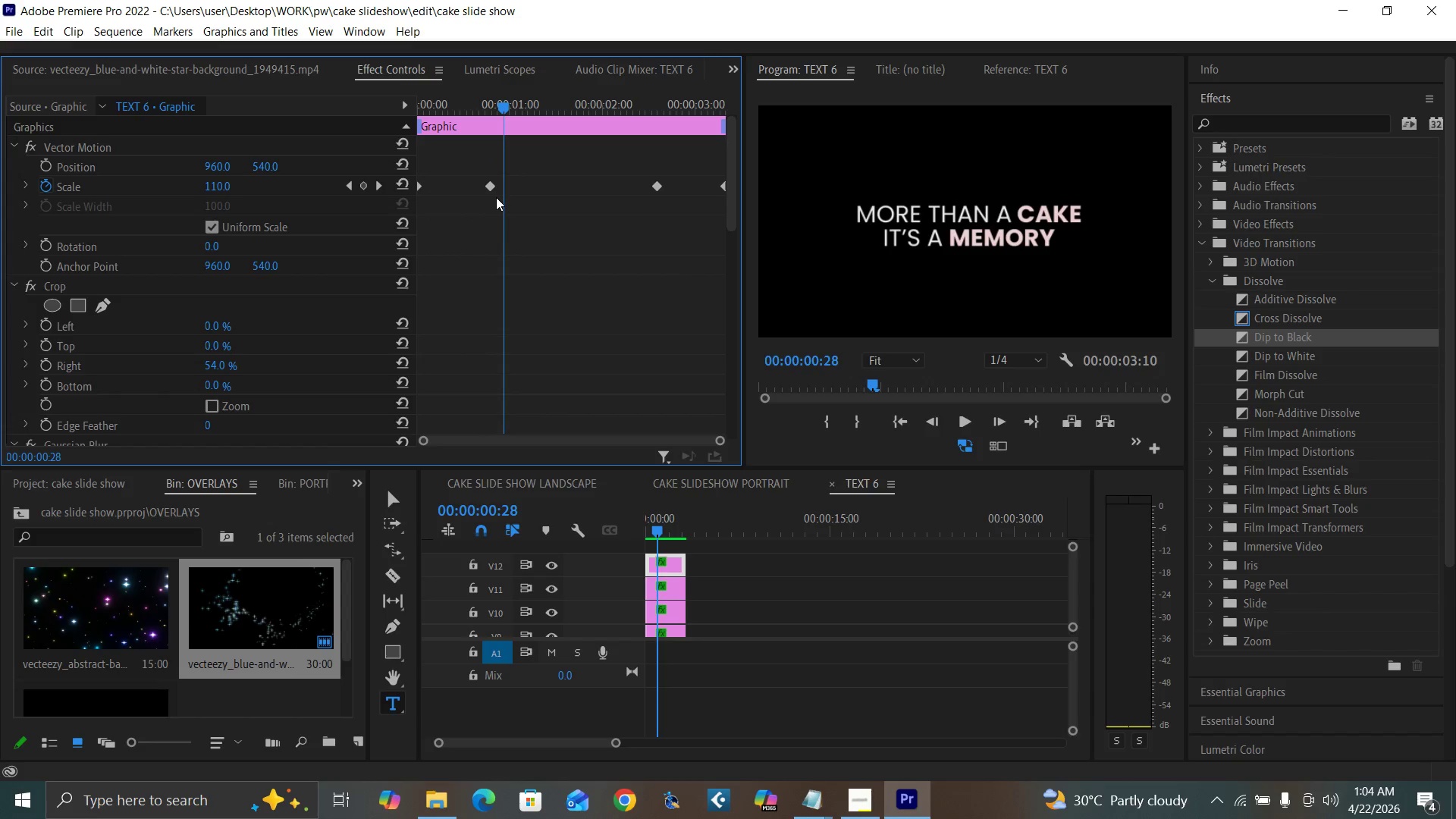 
key(ArrowRight)
 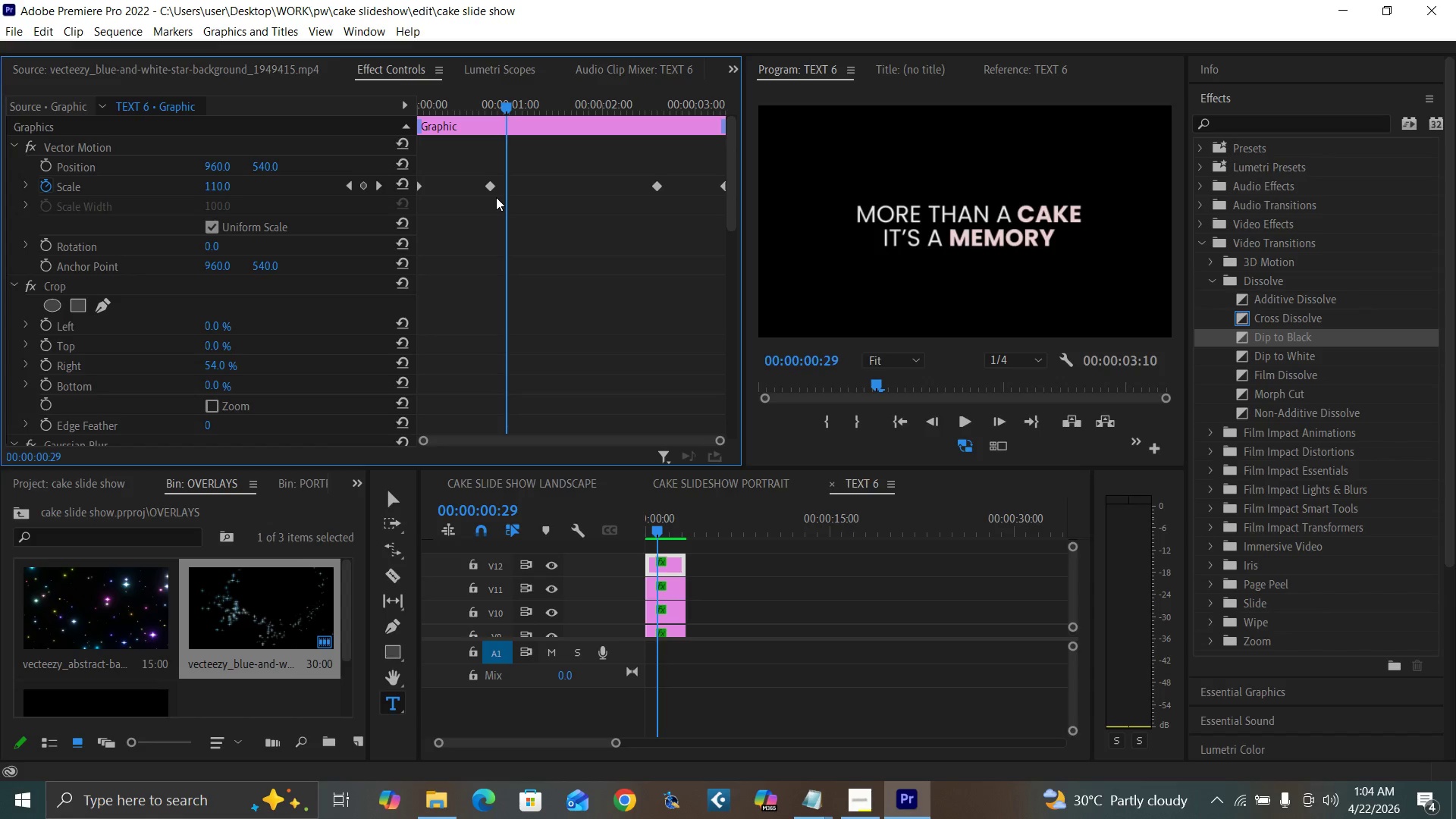 
key(ArrowRight)
 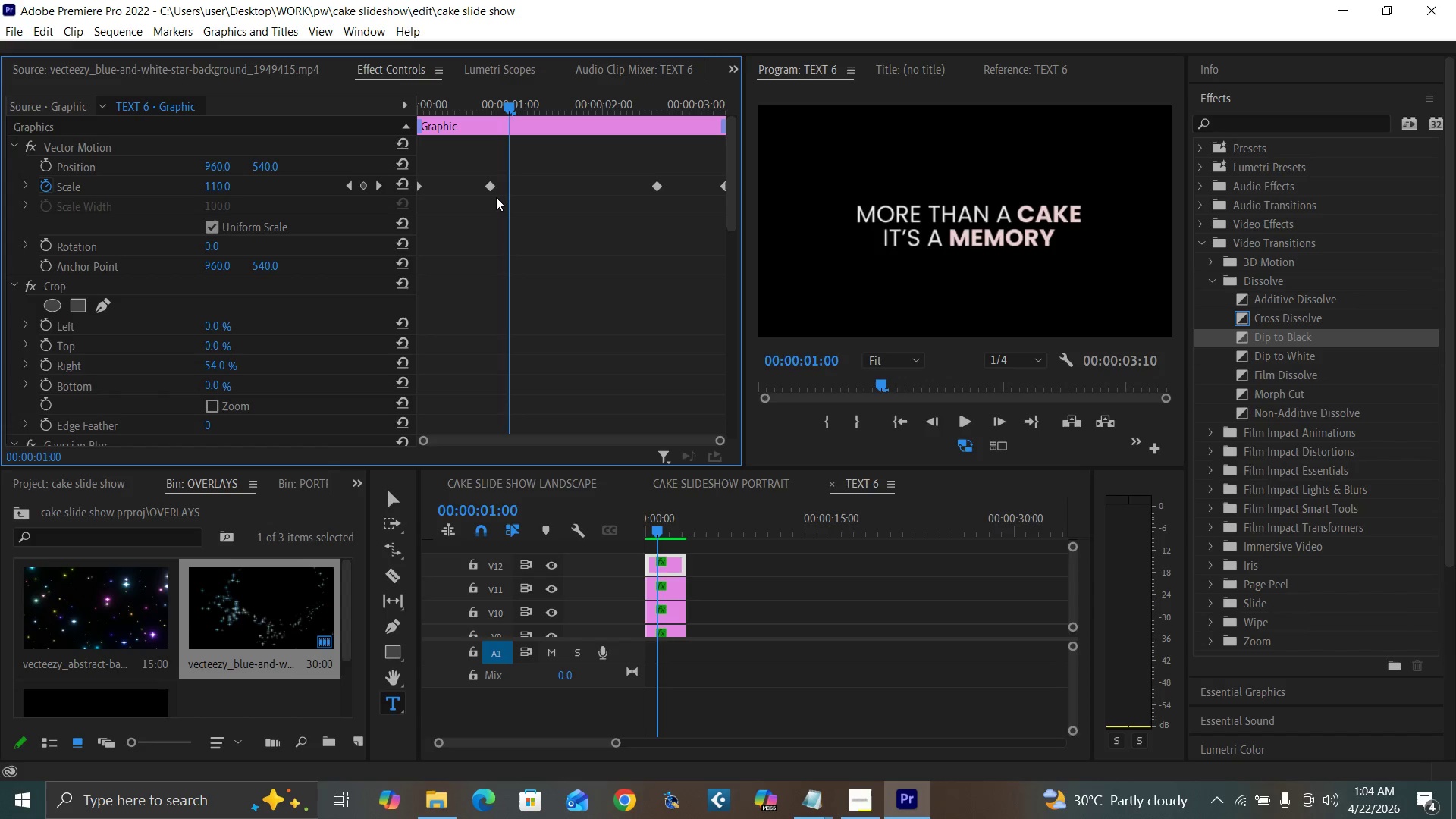 
key(ArrowRight)
 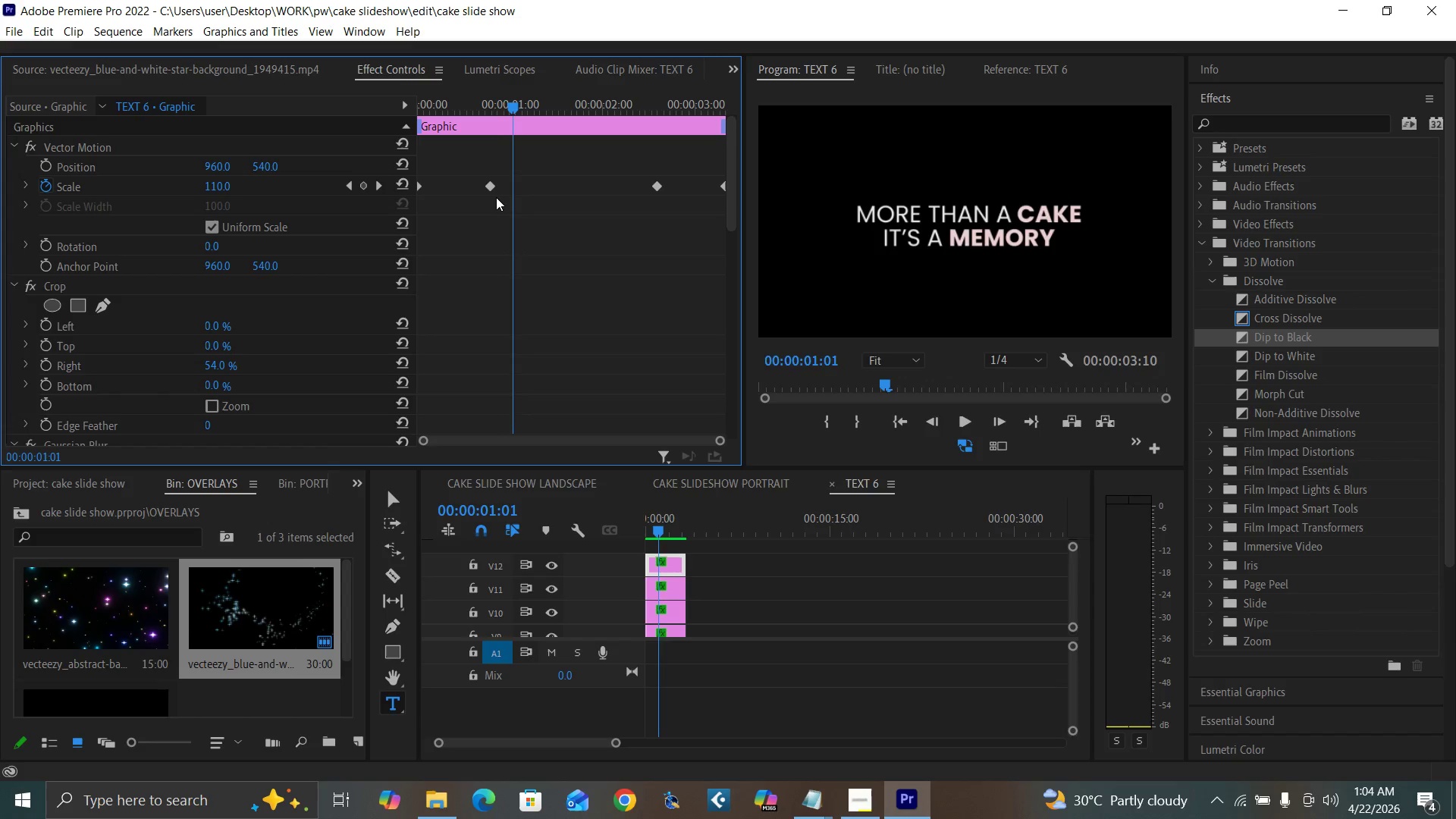 
key(ArrowRight)
 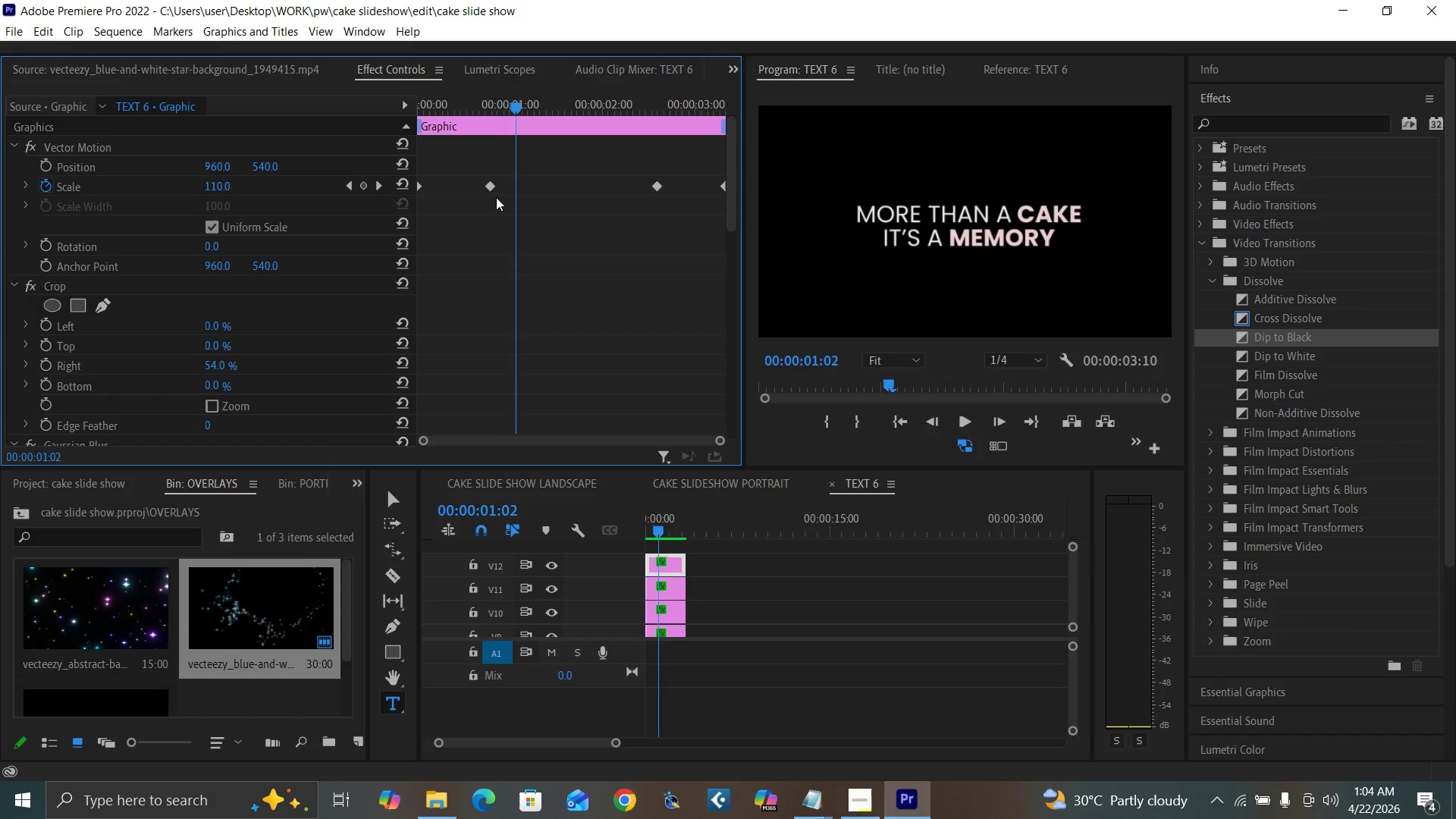 
key(ArrowRight)
 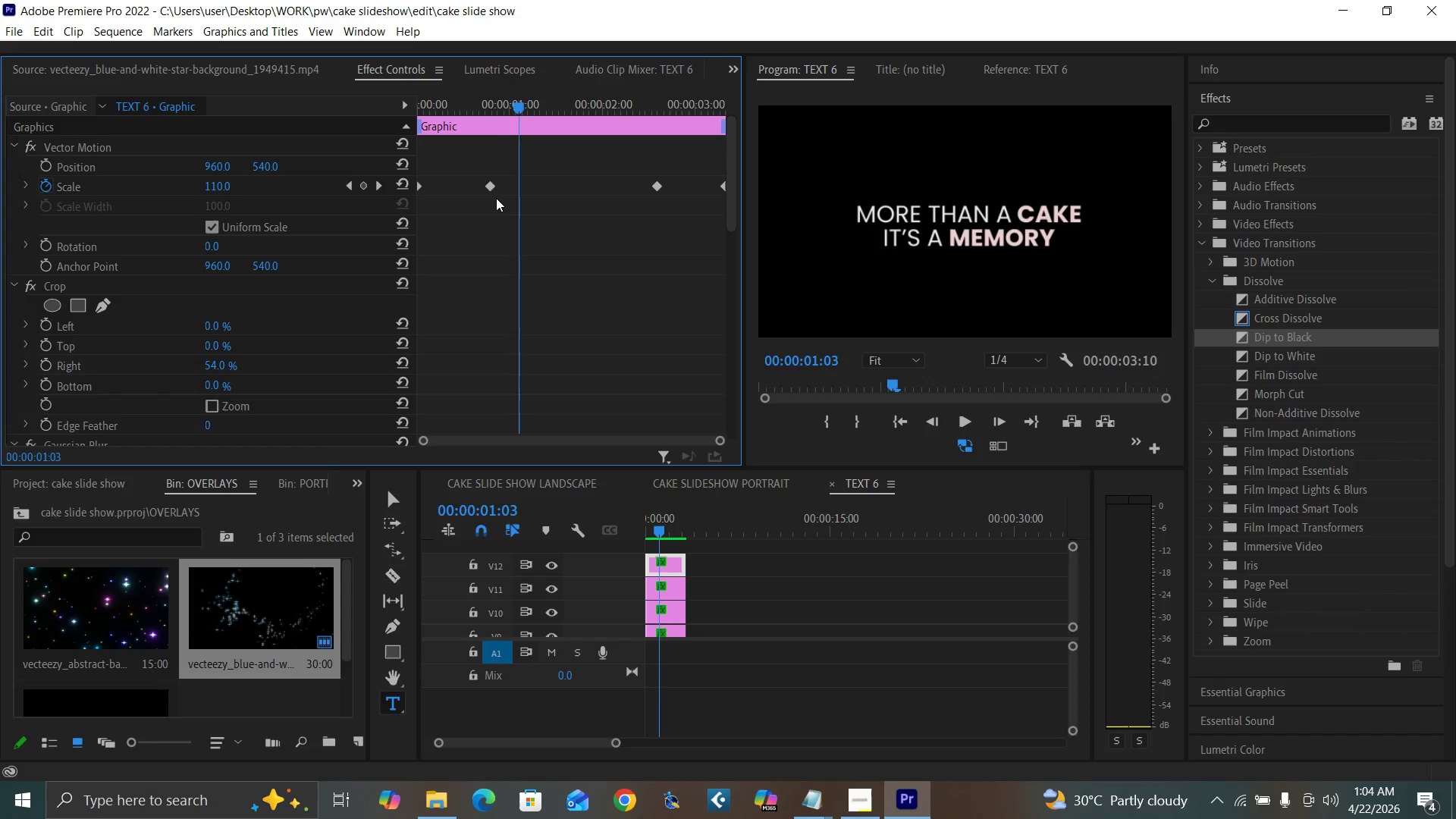 
key(ArrowRight)
 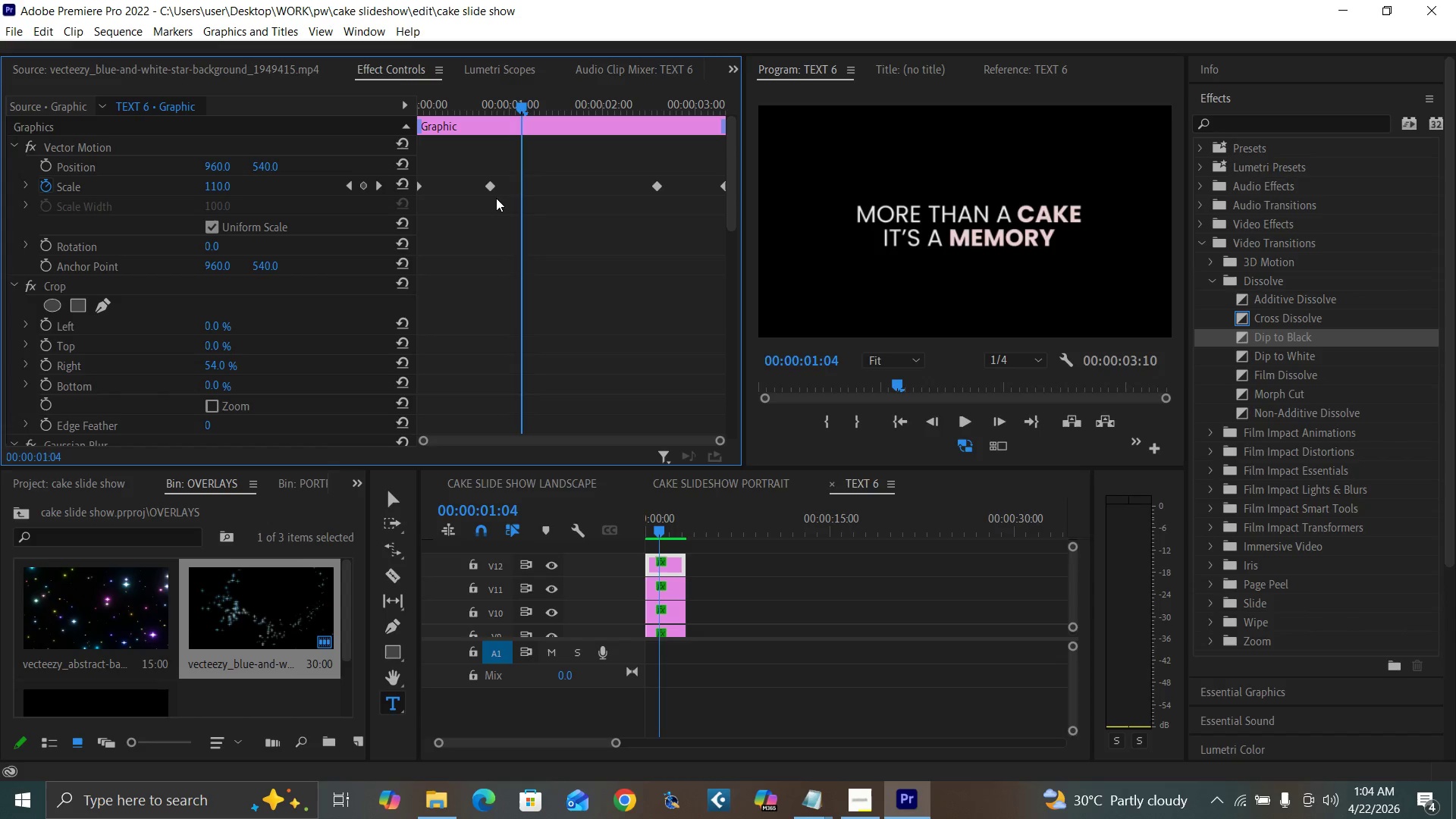 
key(ArrowRight)
 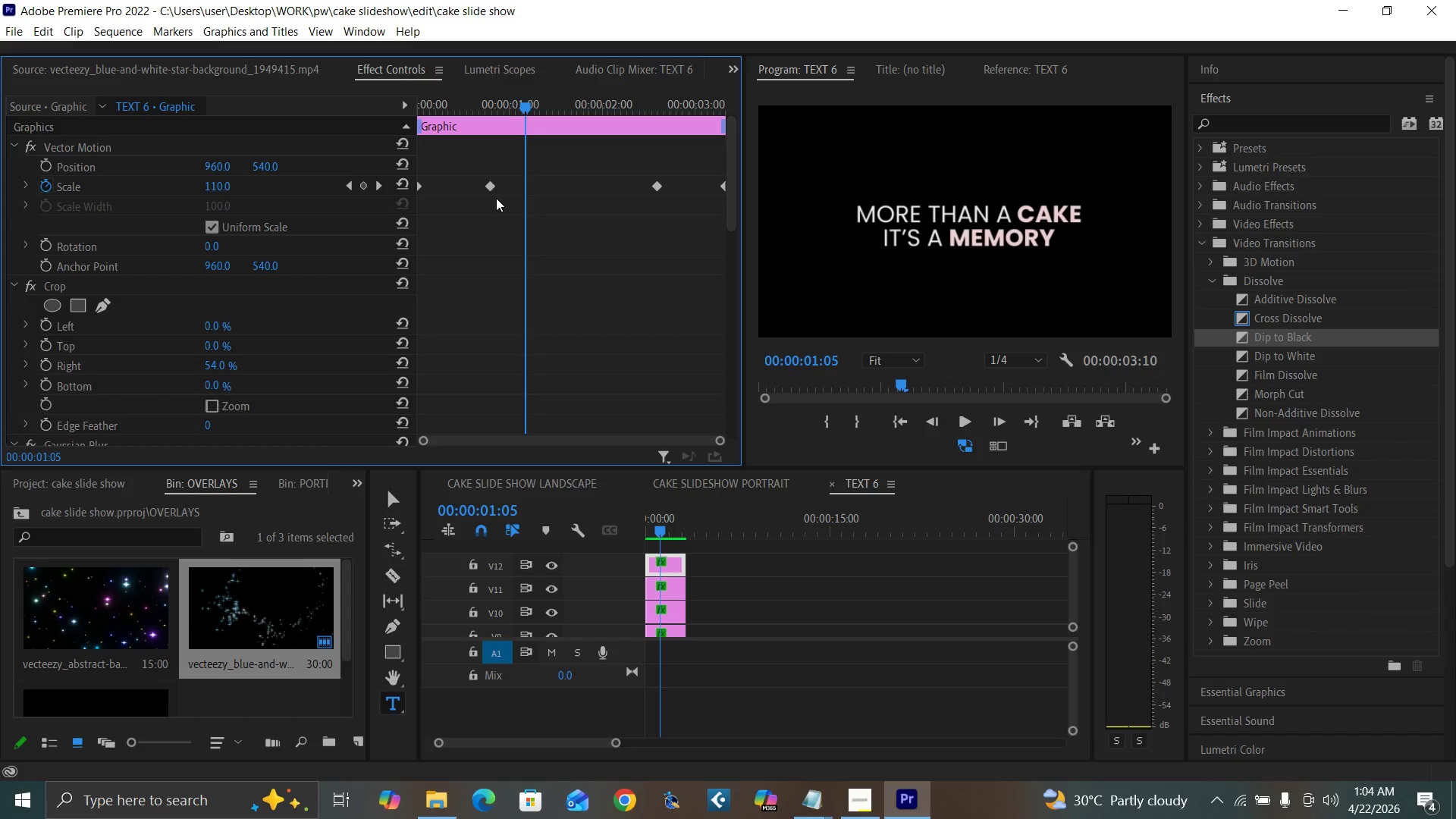 
key(ArrowRight)
 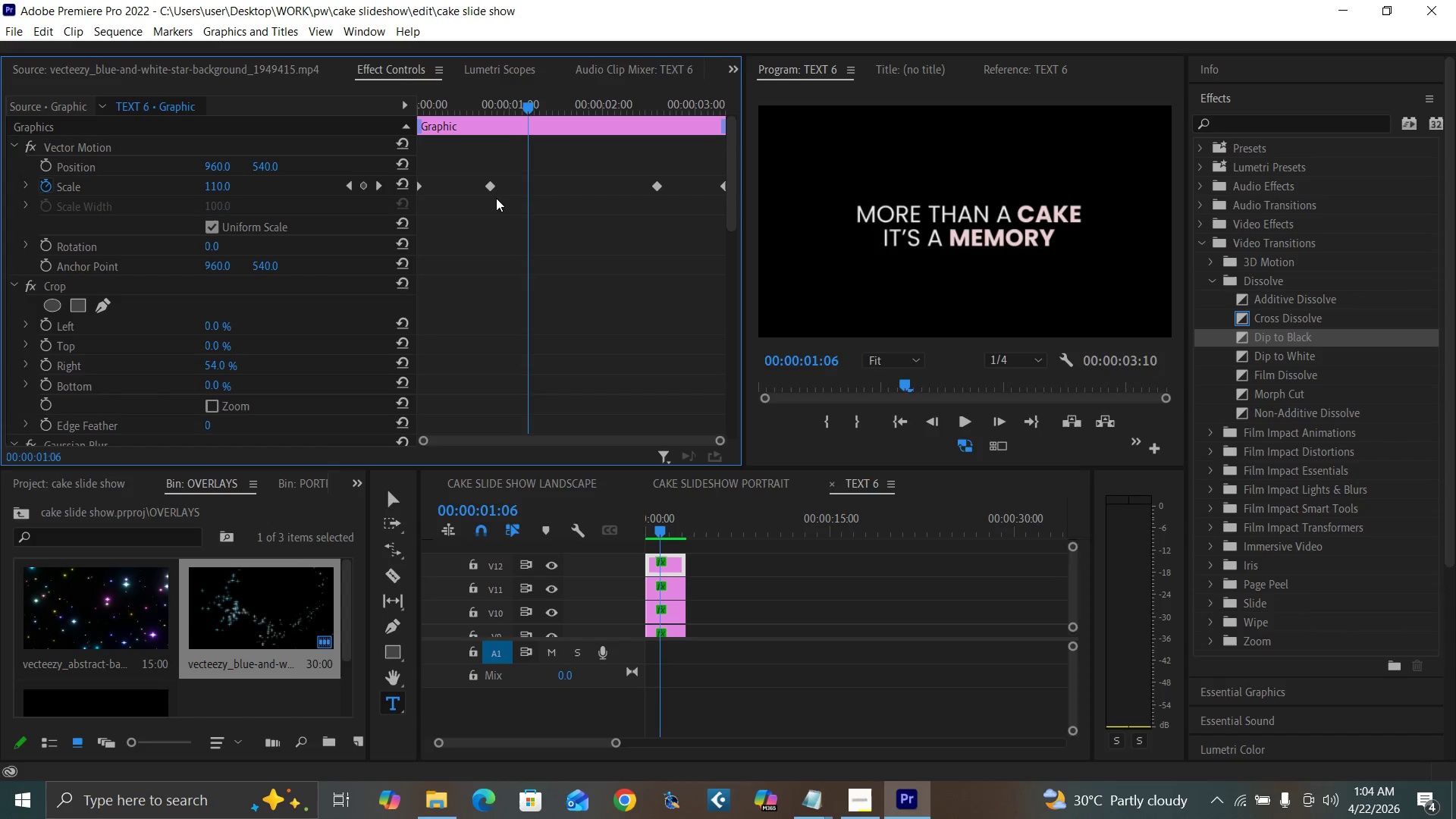 
key(ArrowRight)
 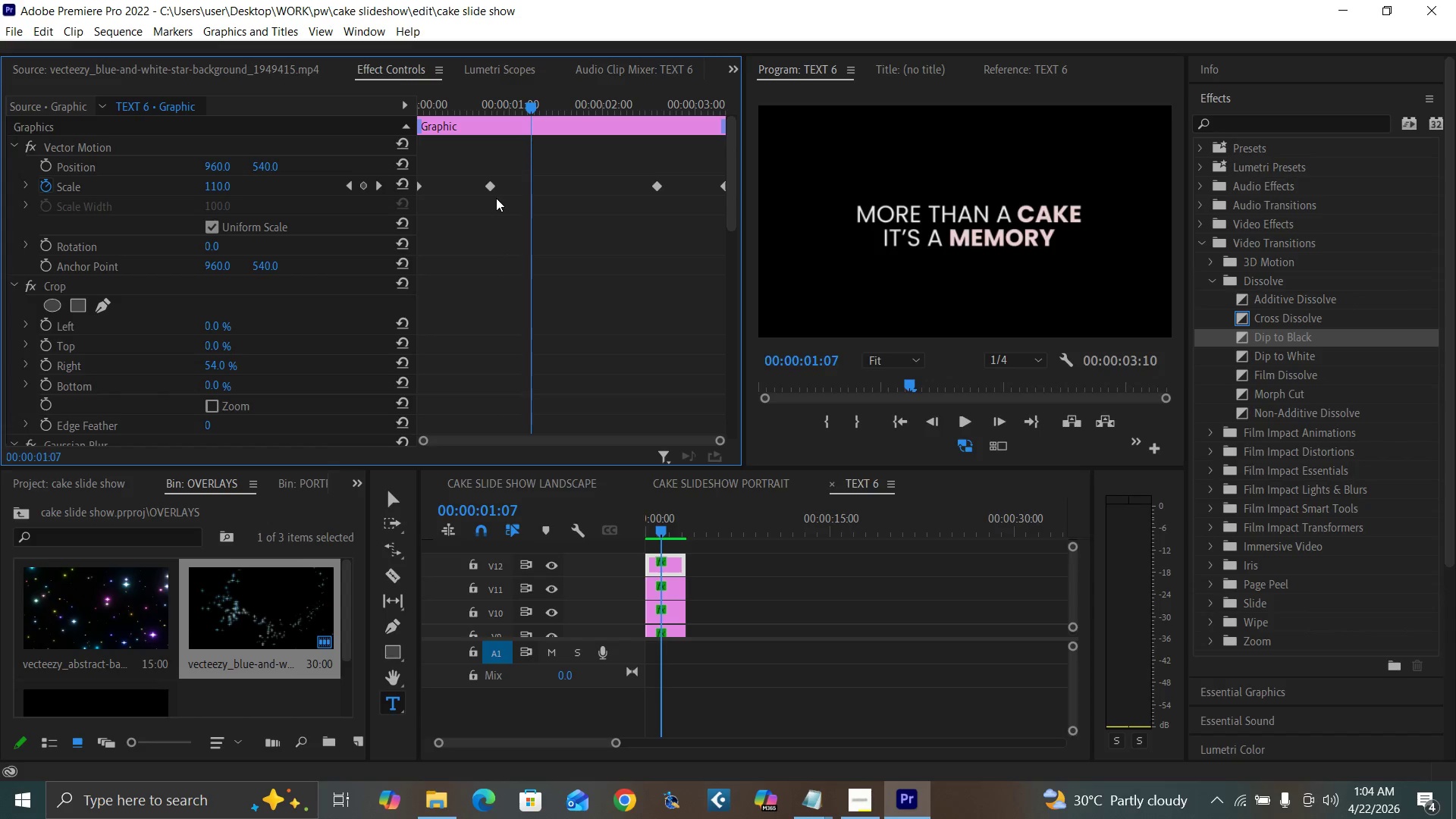 
key(ArrowRight)
 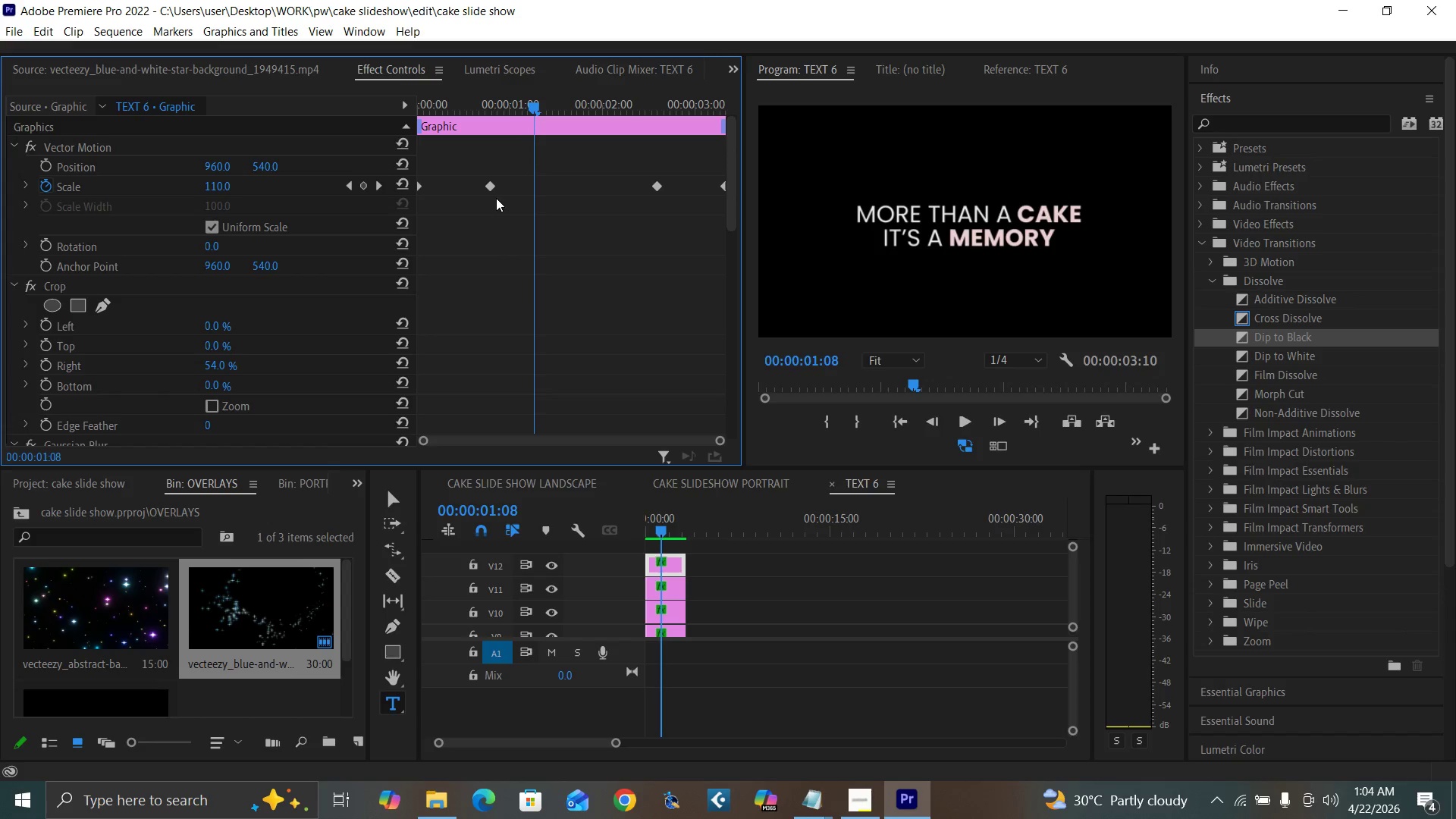 
key(ArrowRight)
 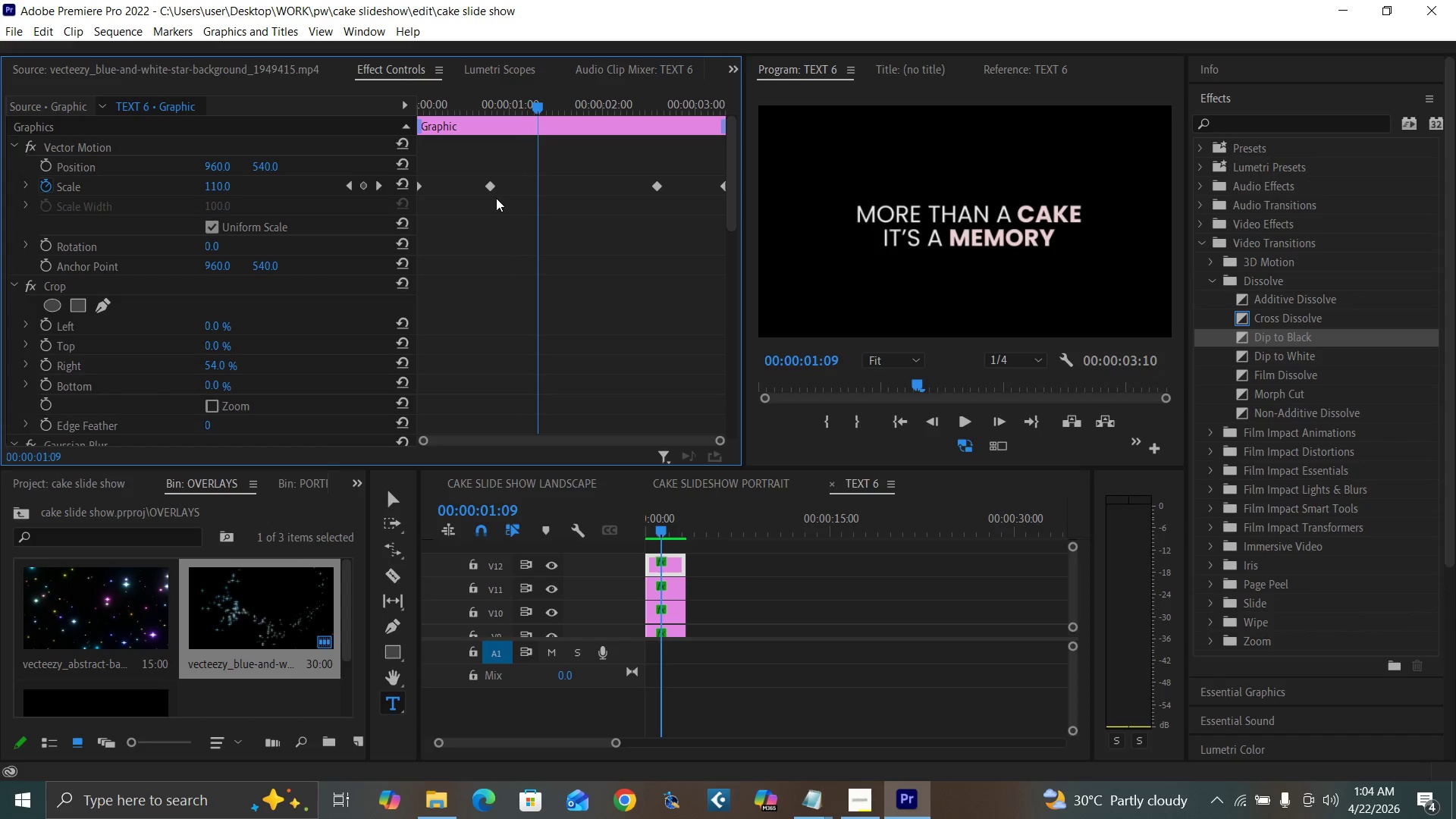 
key(ArrowRight)
 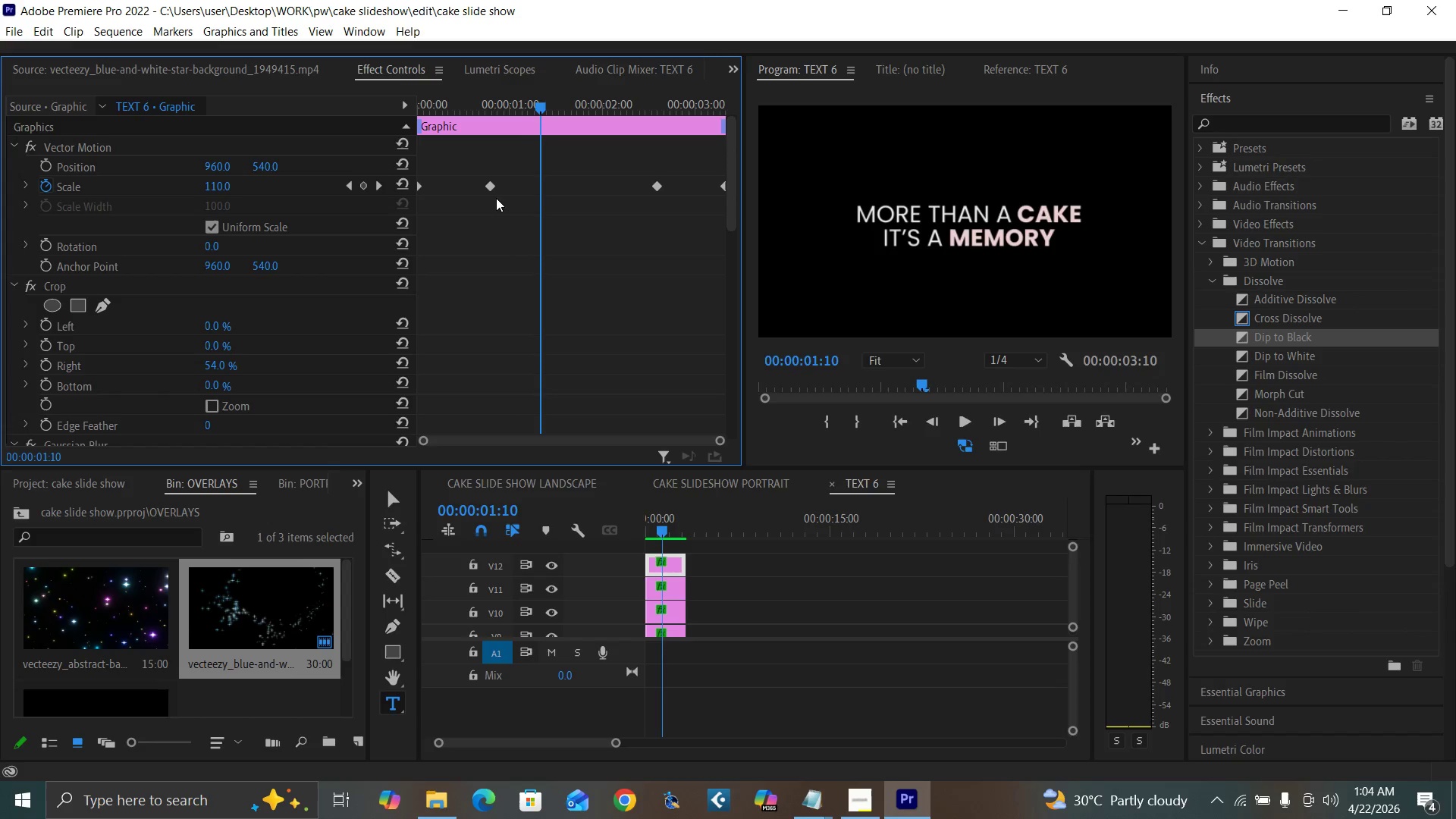 
key(ArrowRight)
 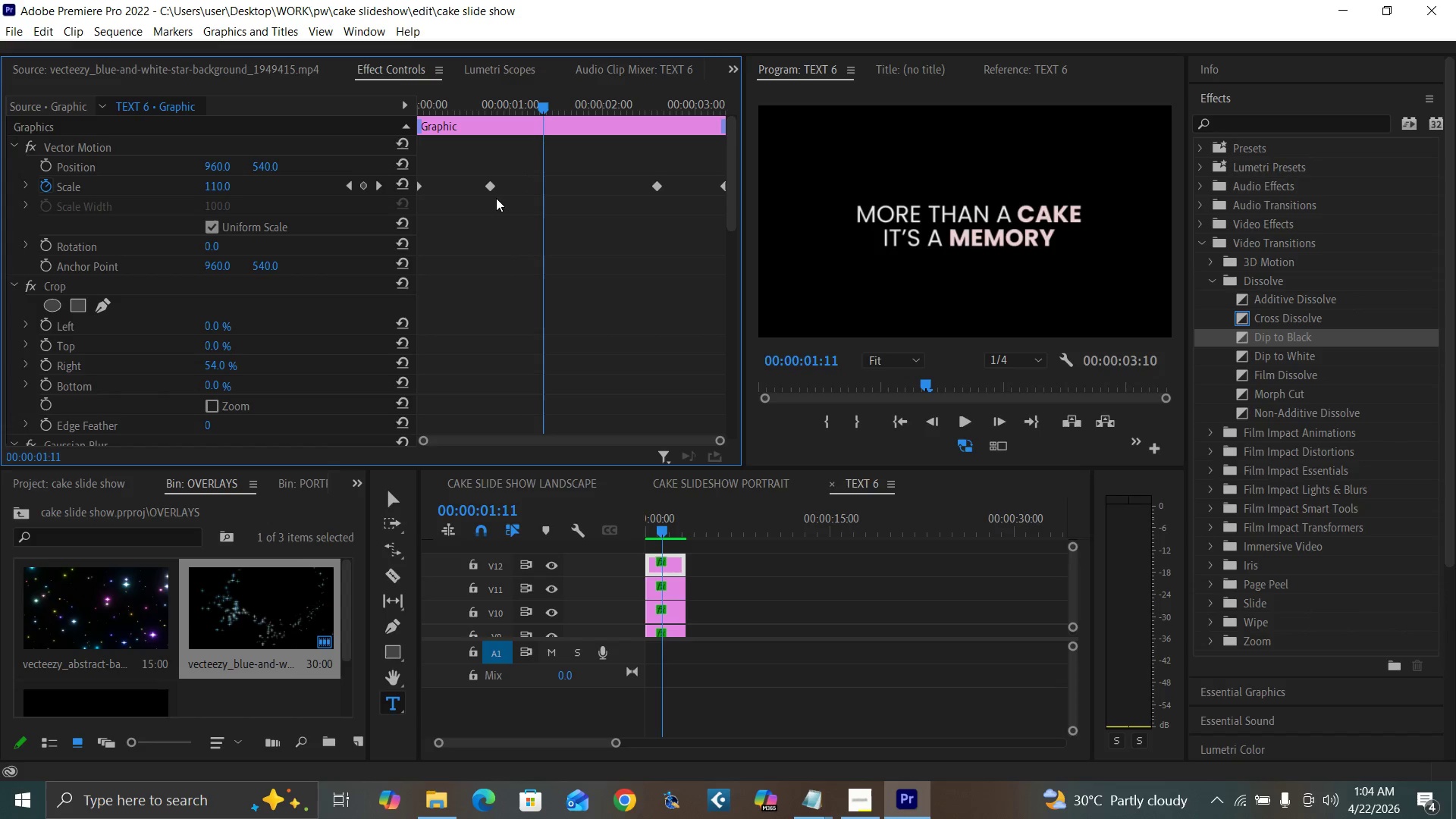 
key(ArrowRight)
 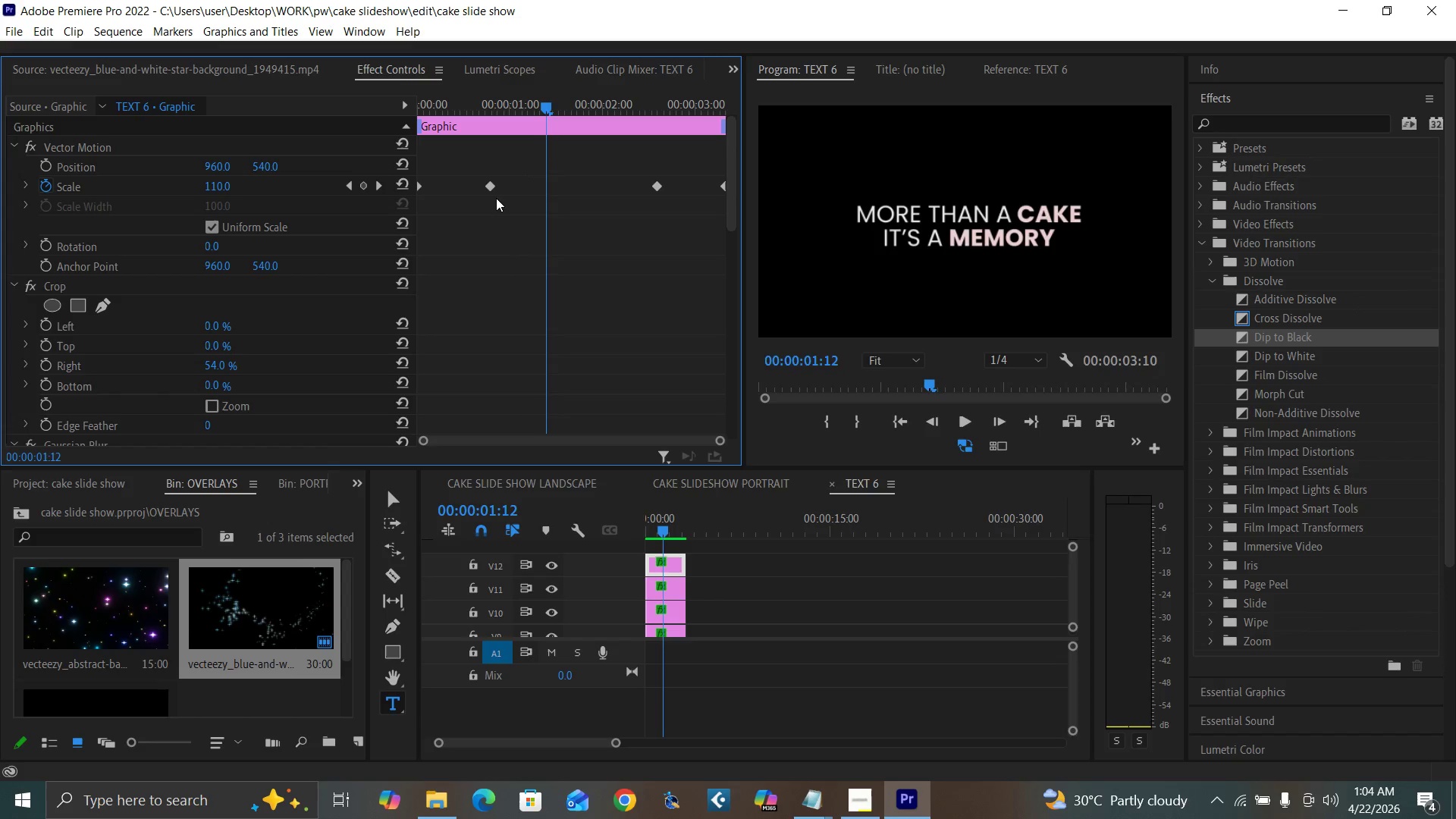 
key(ArrowRight)
 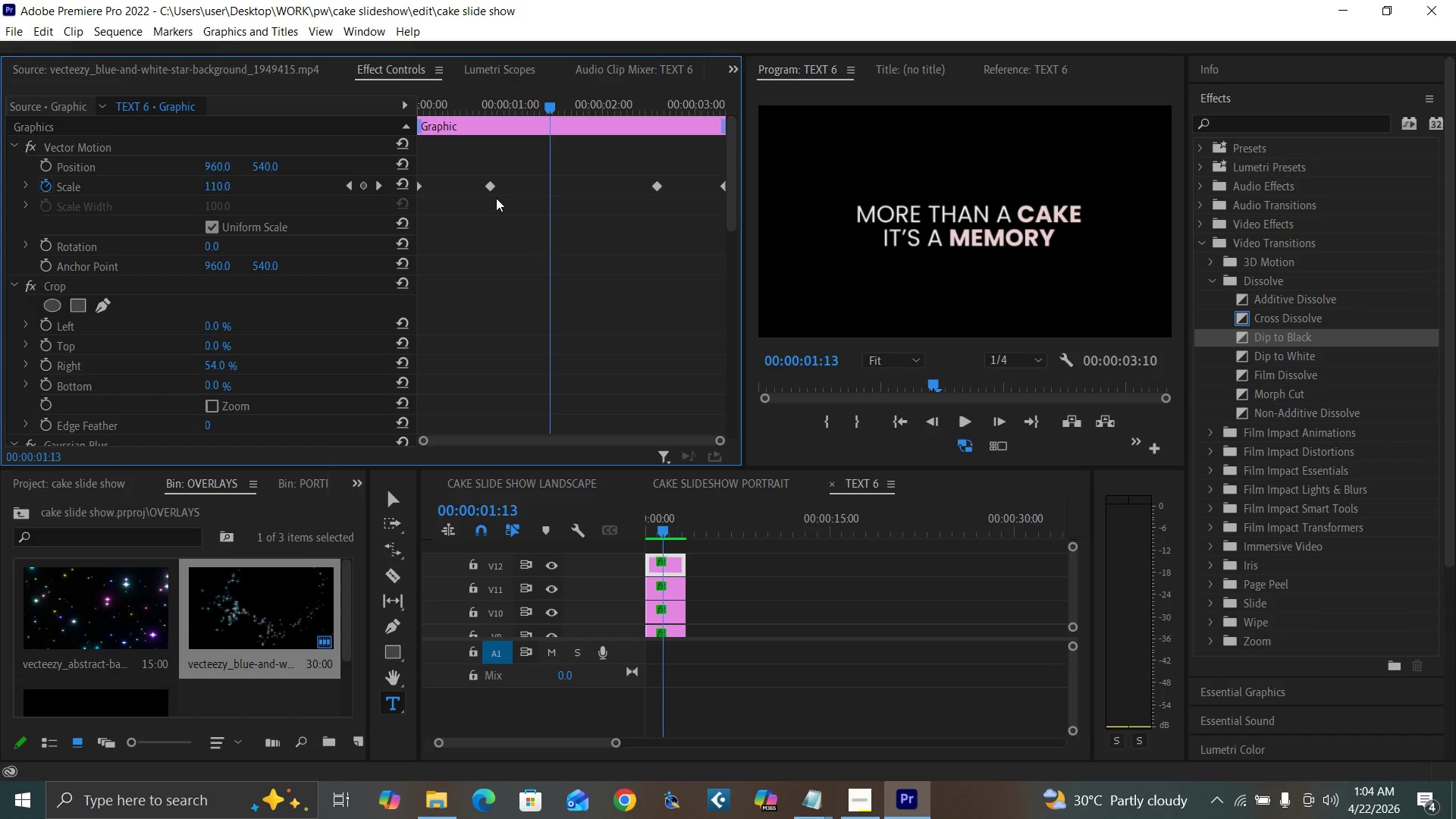 
key(ArrowRight)
 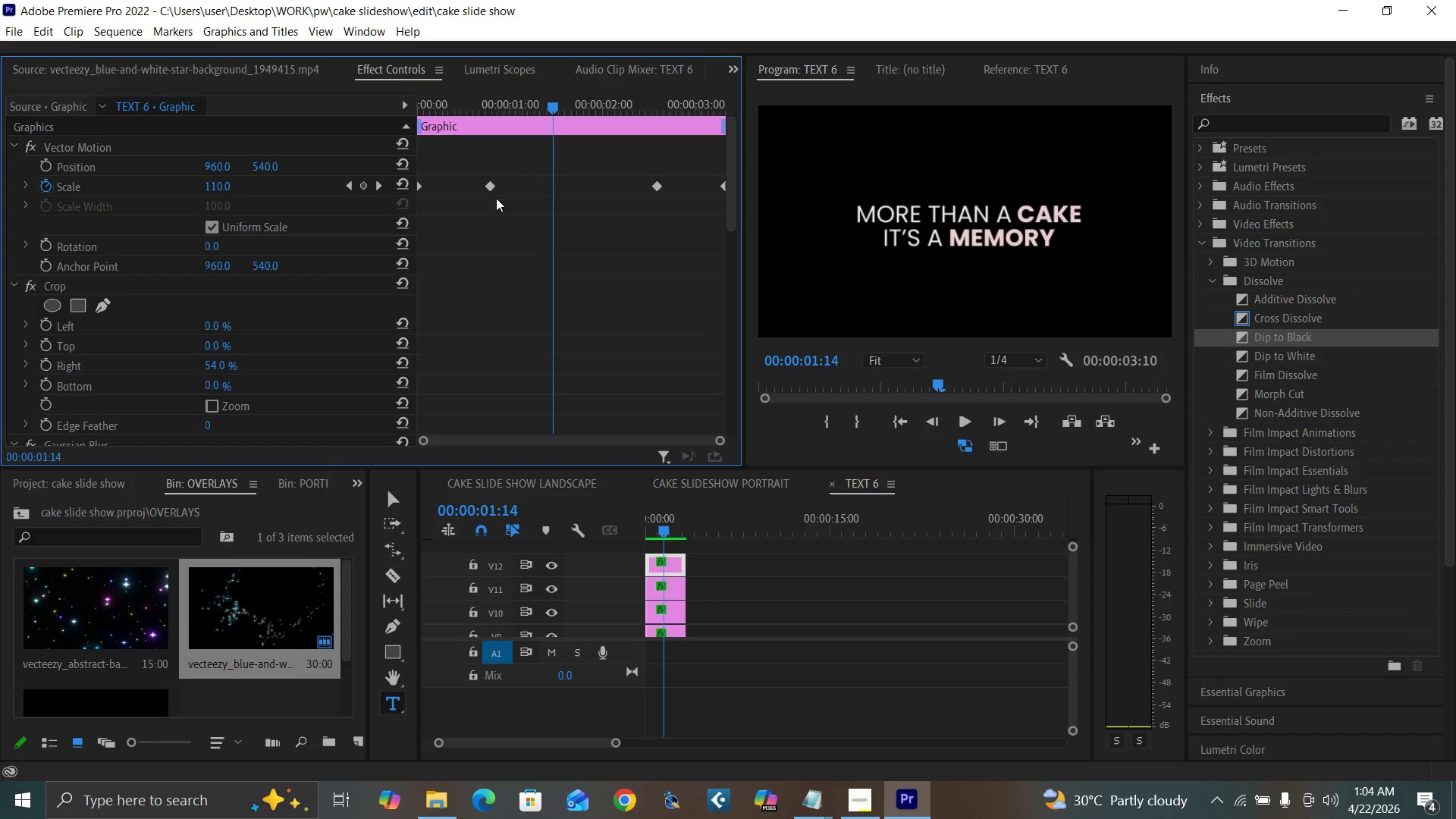 
key(ArrowRight)
 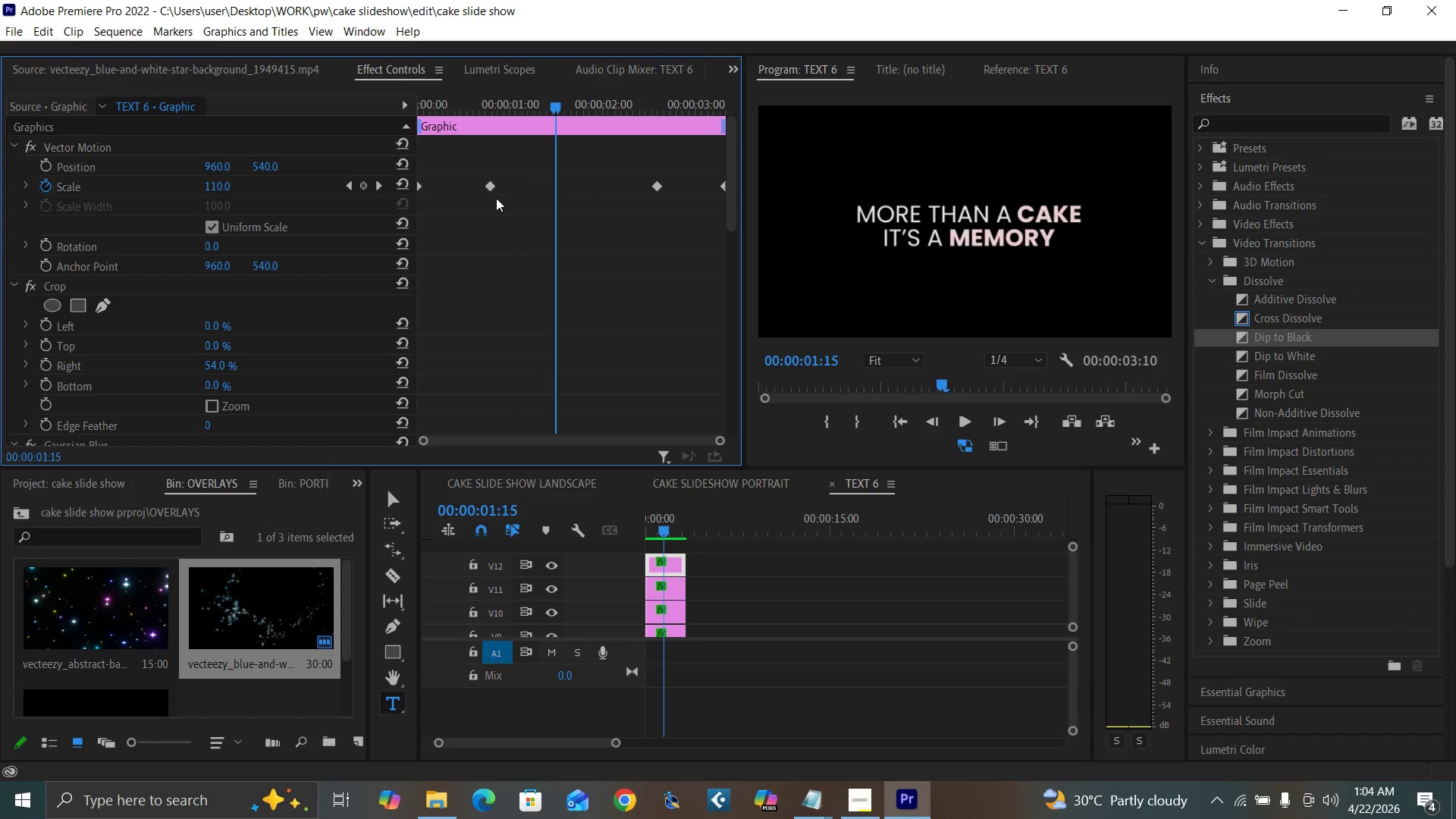 
key(ArrowRight)
 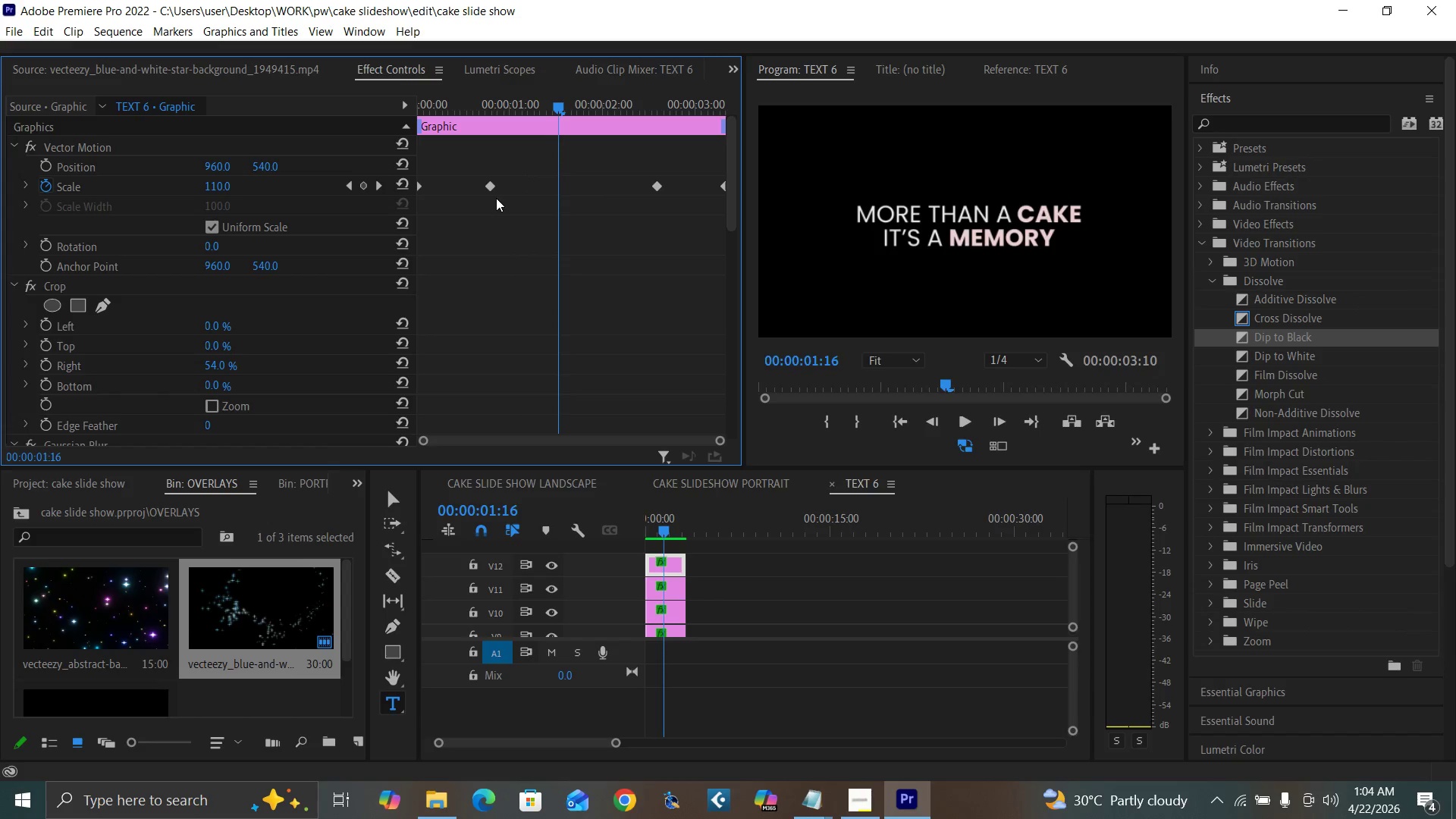 
key(ArrowRight)
 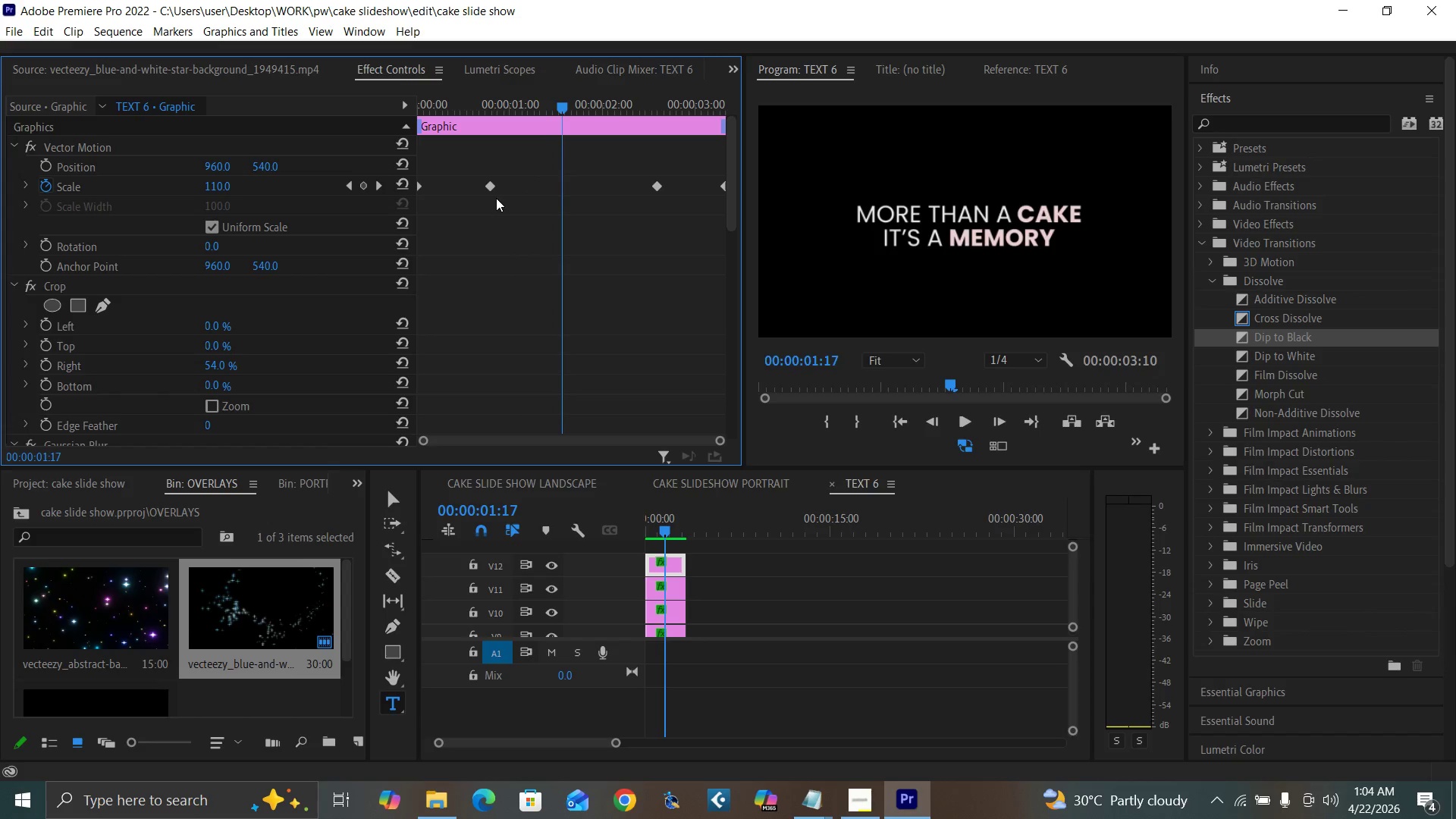 
key(ArrowRight)
 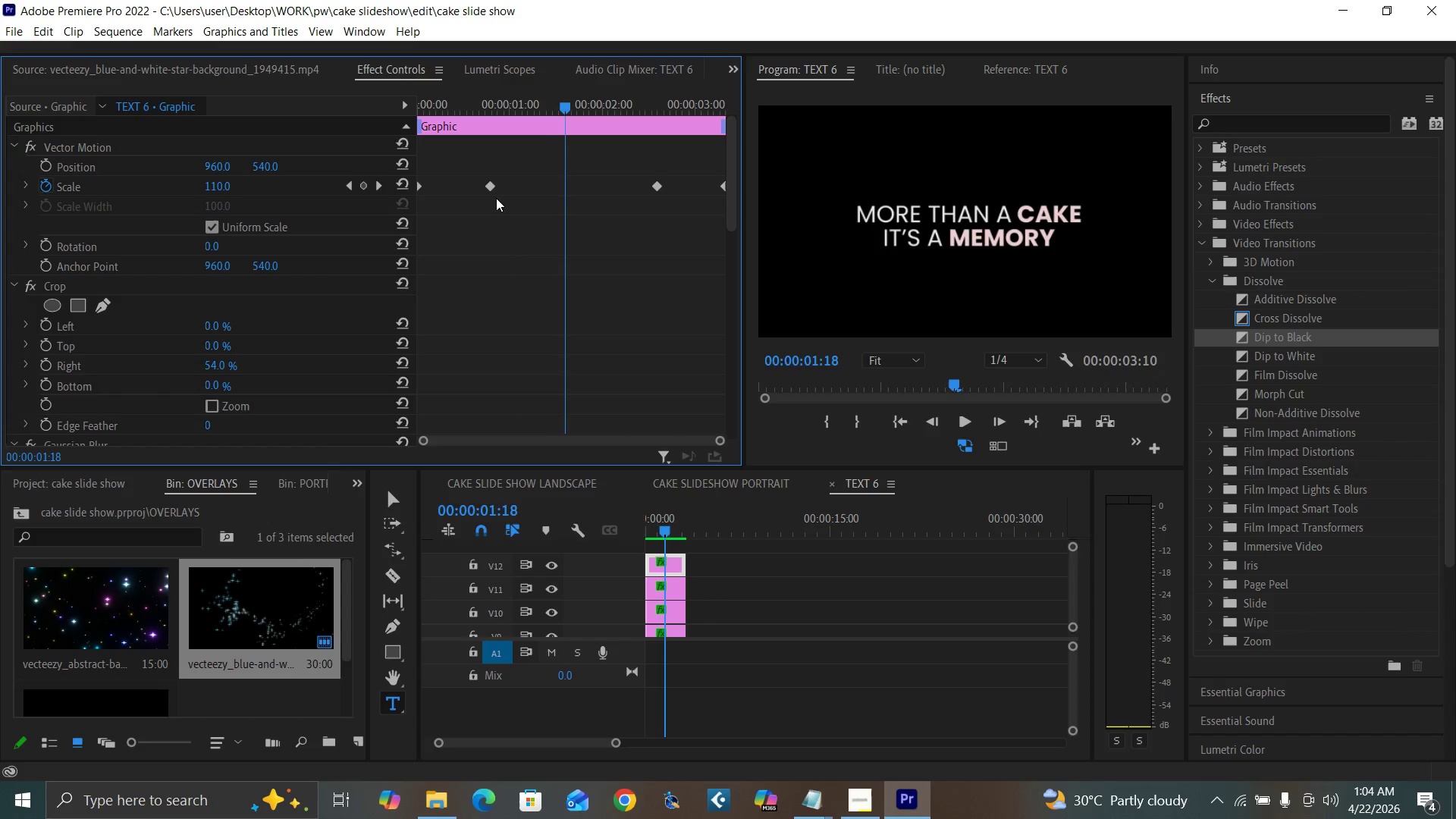 
key(ArrowRight)
 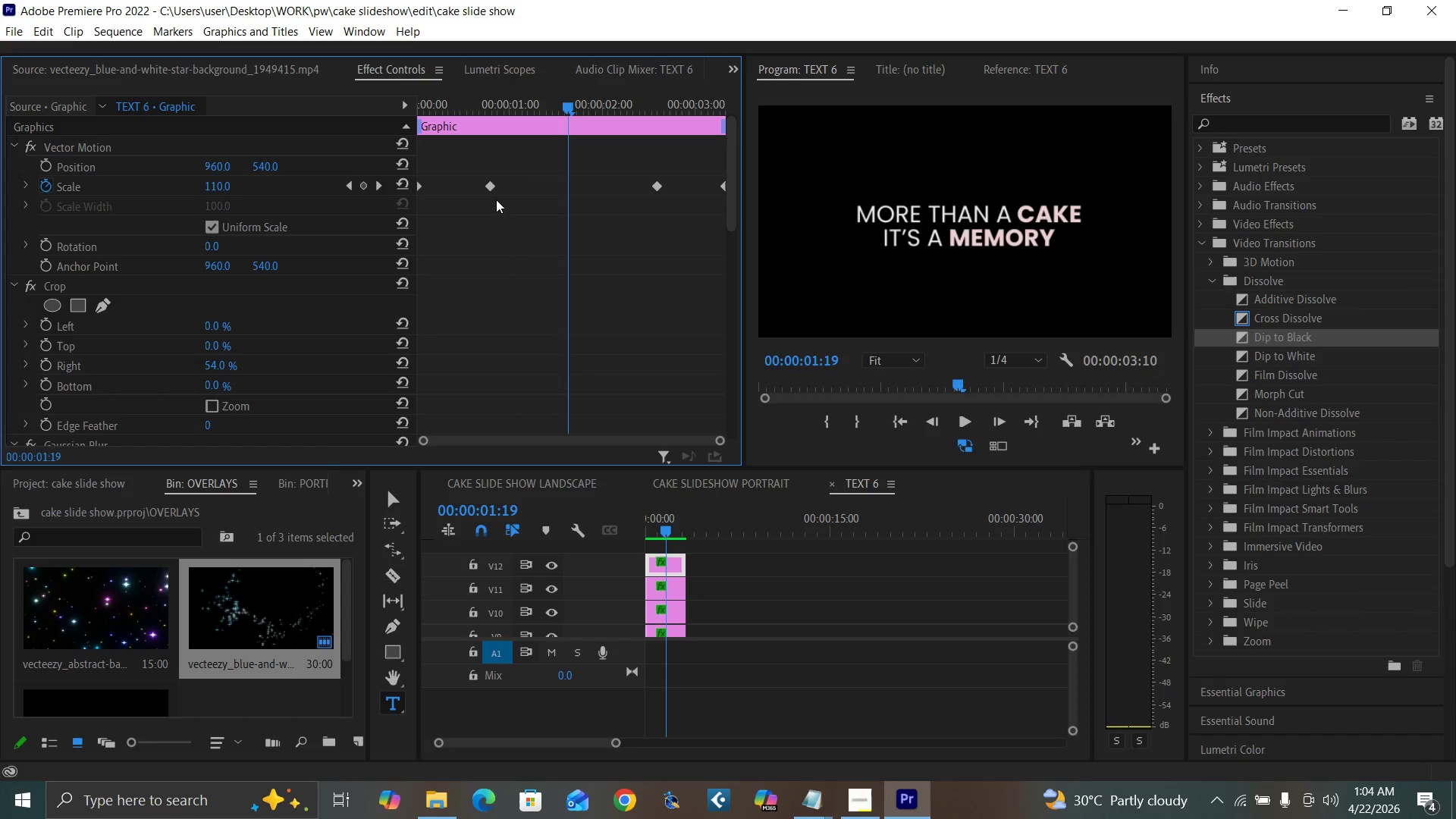 
key(ArrowRight)
 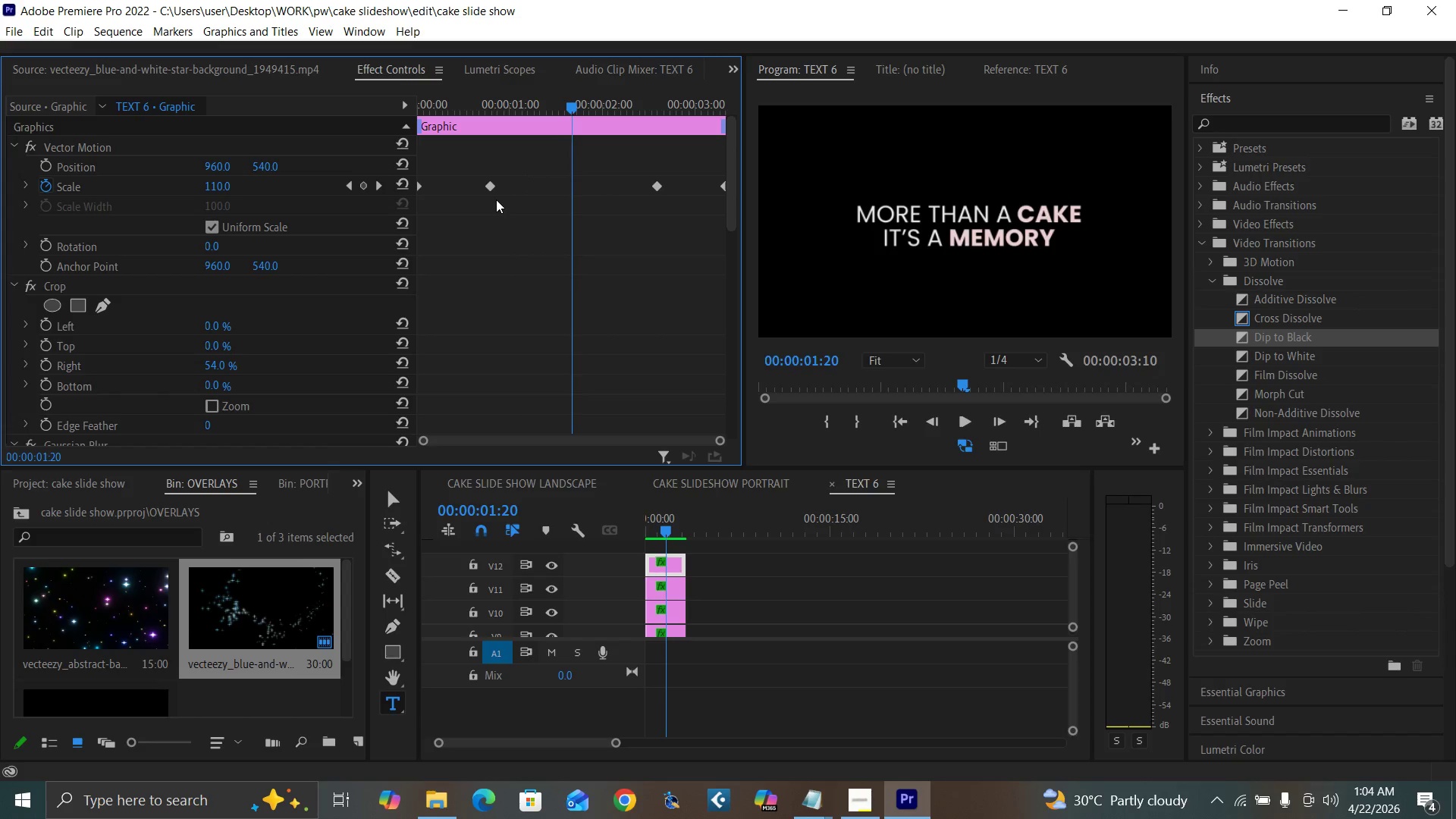 
key(ArrowRight)
 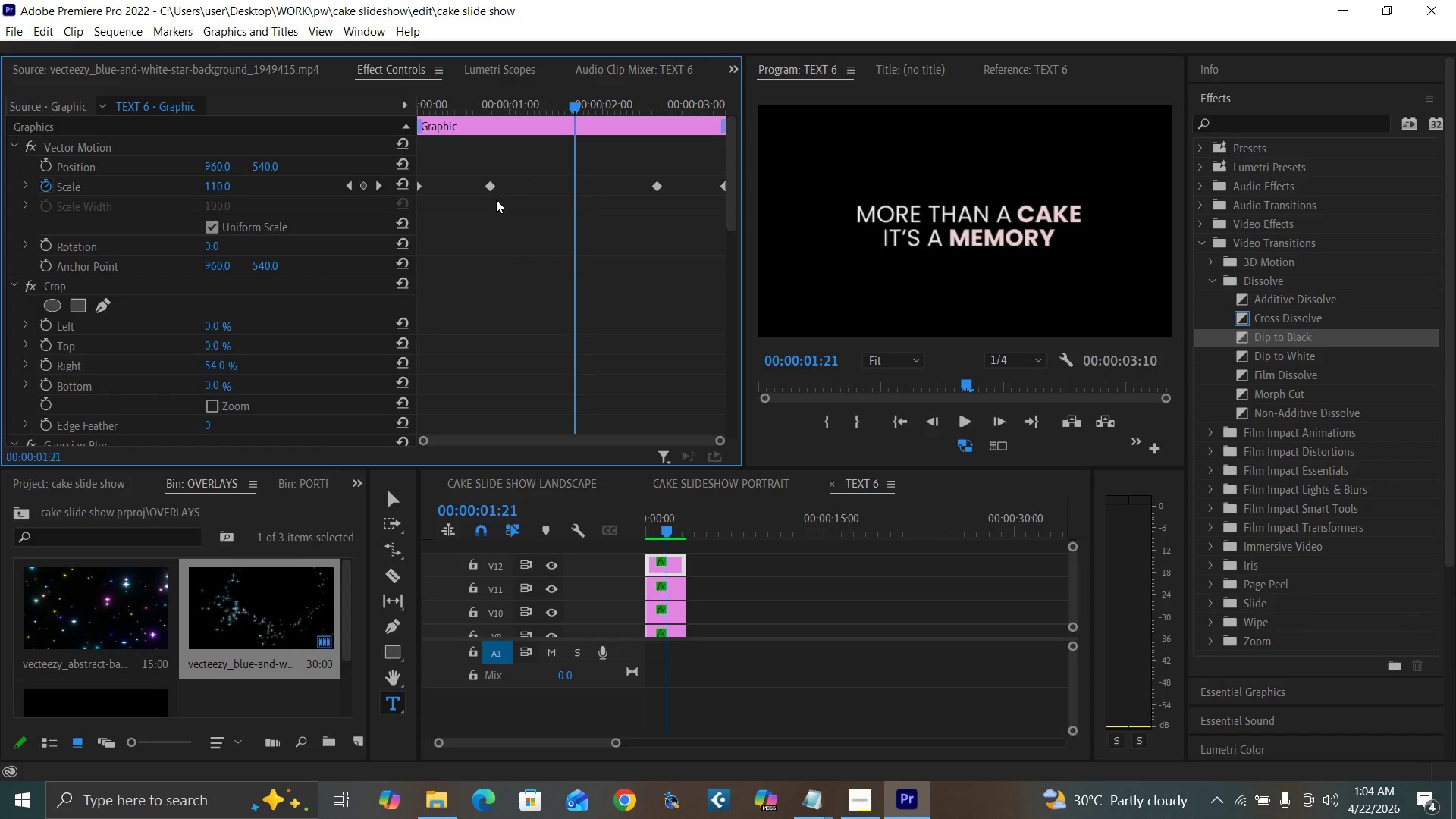 
key(ArrowRight)
 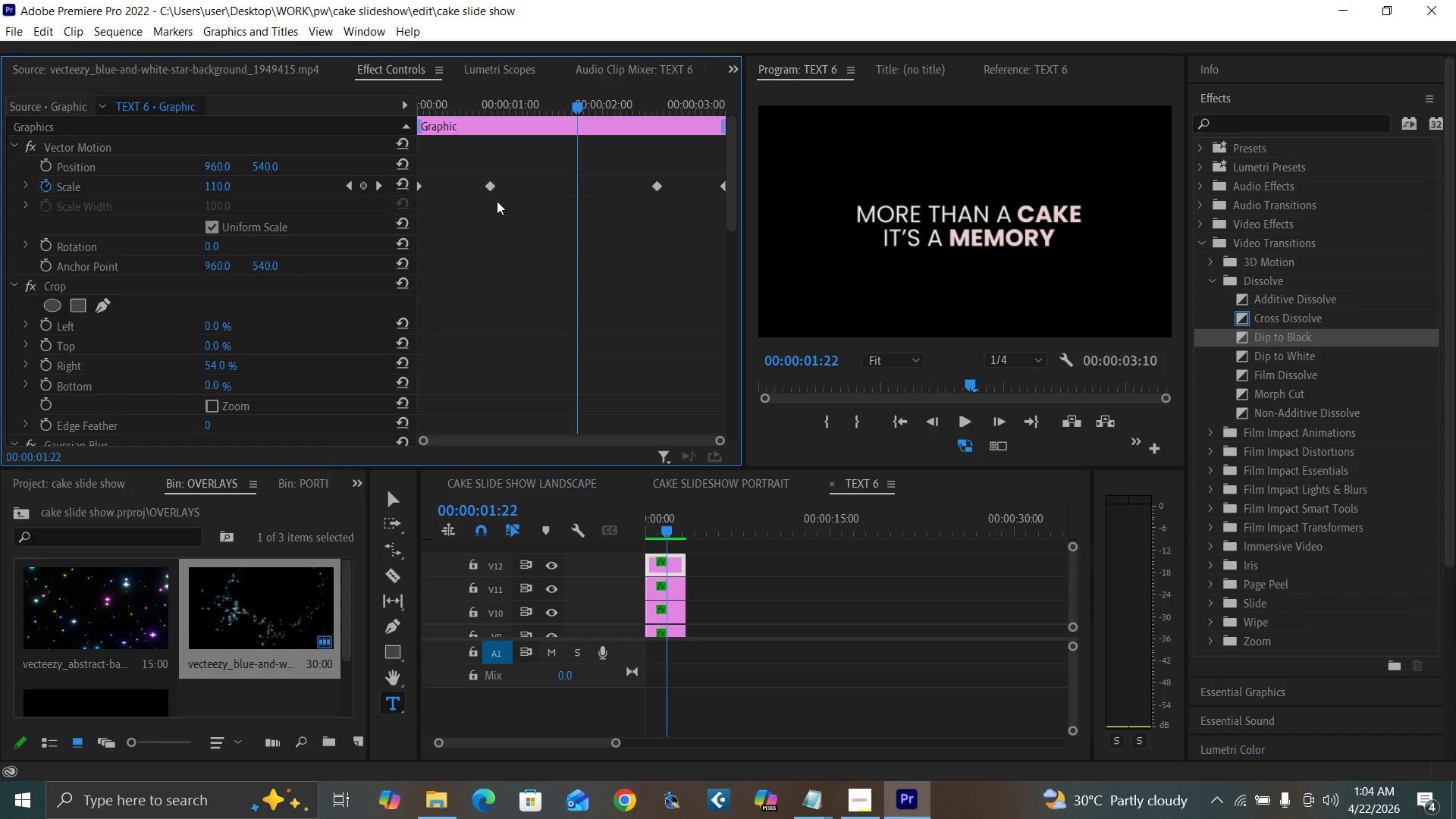 
key(ArrowLeft)
 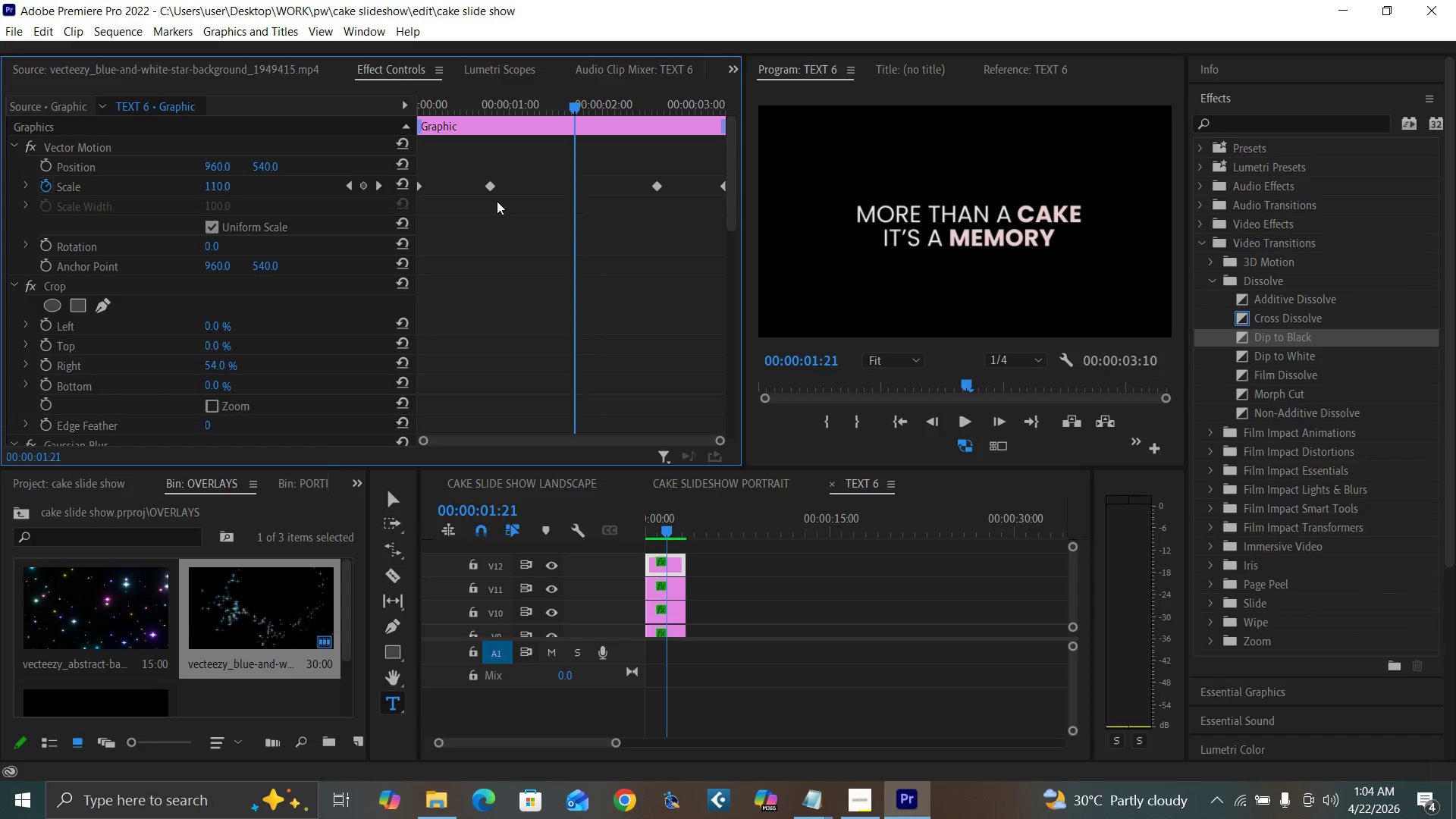 
key(ArrowLeft)
 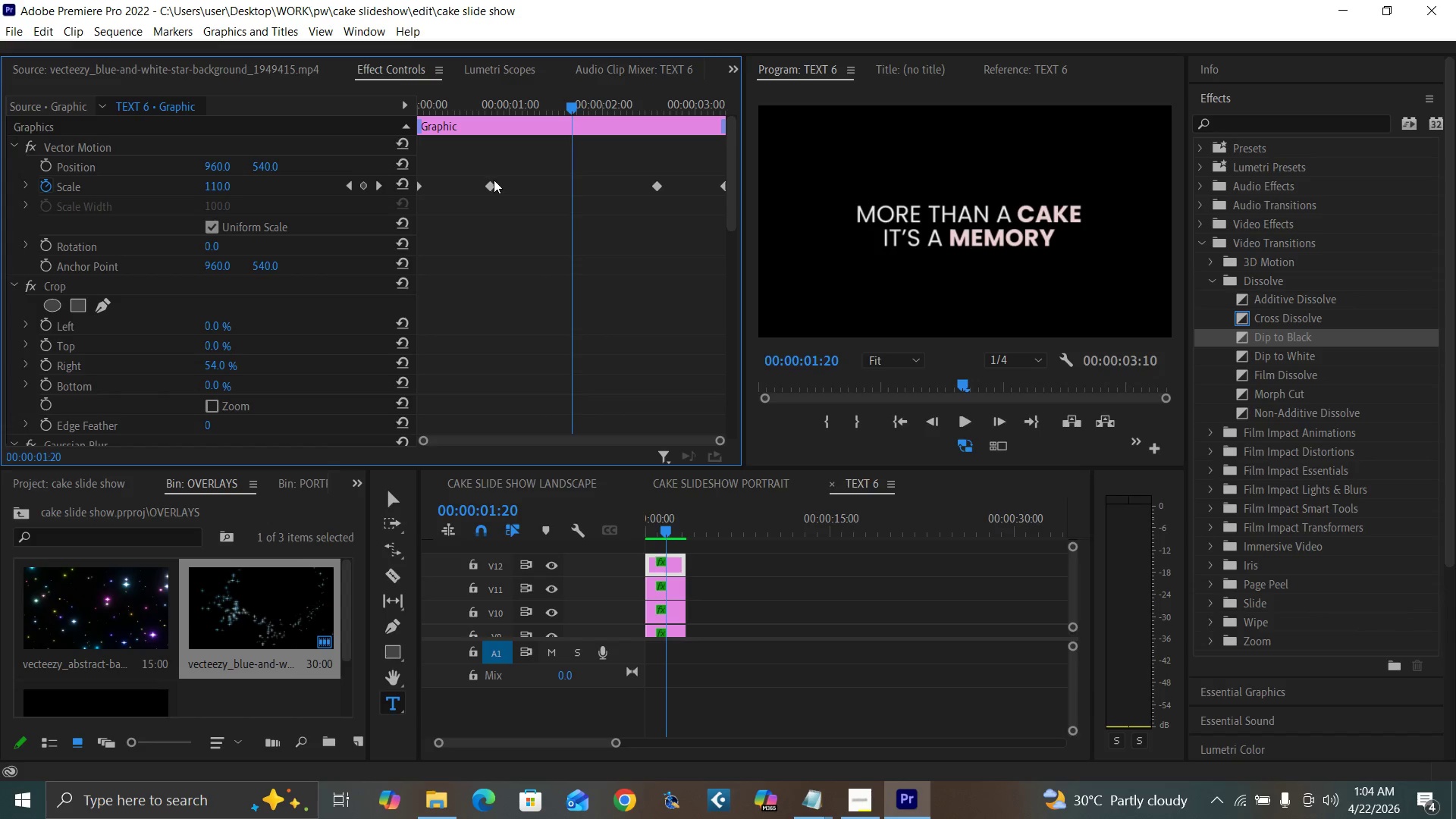 
left_click_drag(start_coordinate=[493, 184], to_coordinate=[573, 213])
 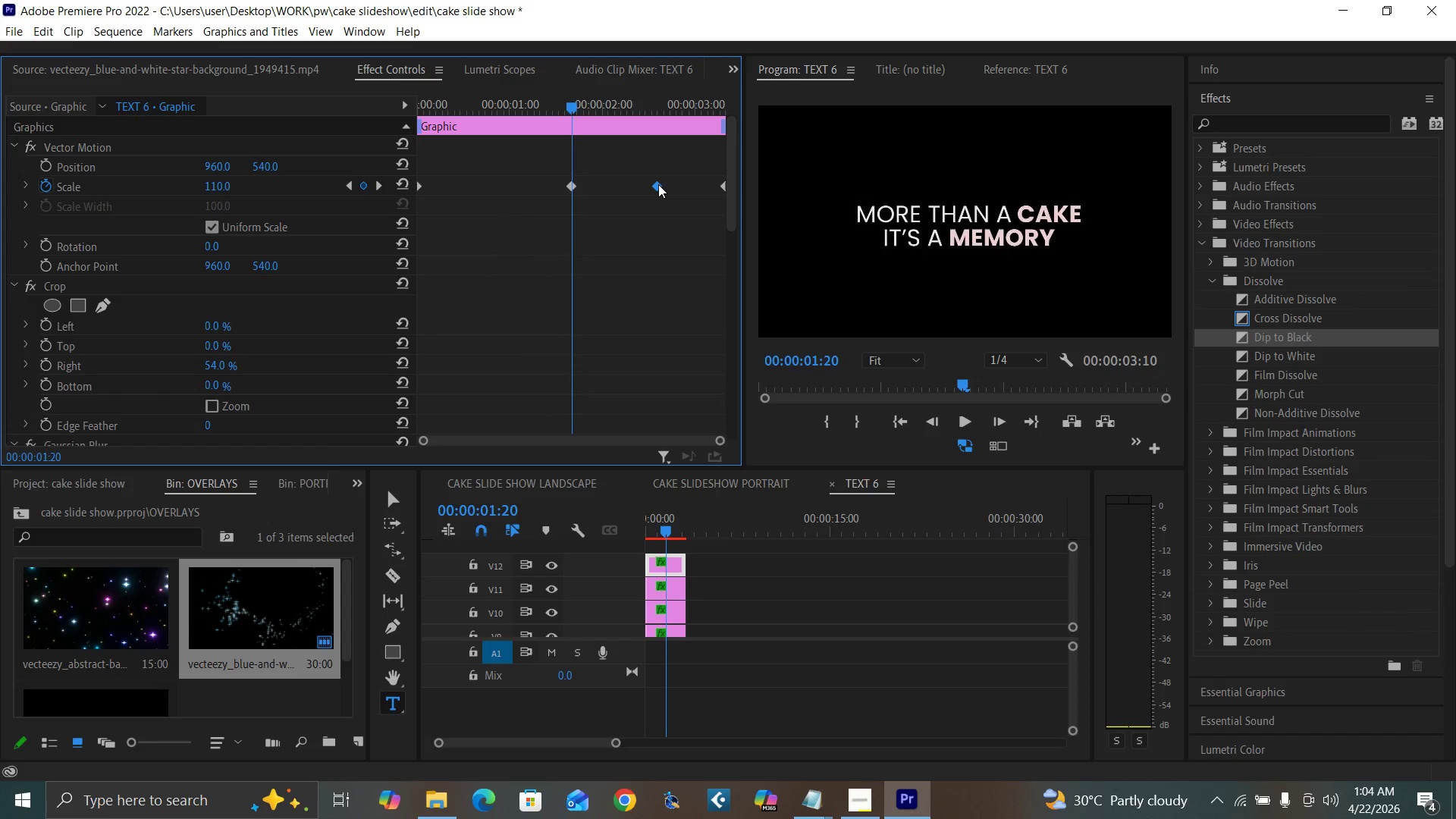 
key(Delete)
 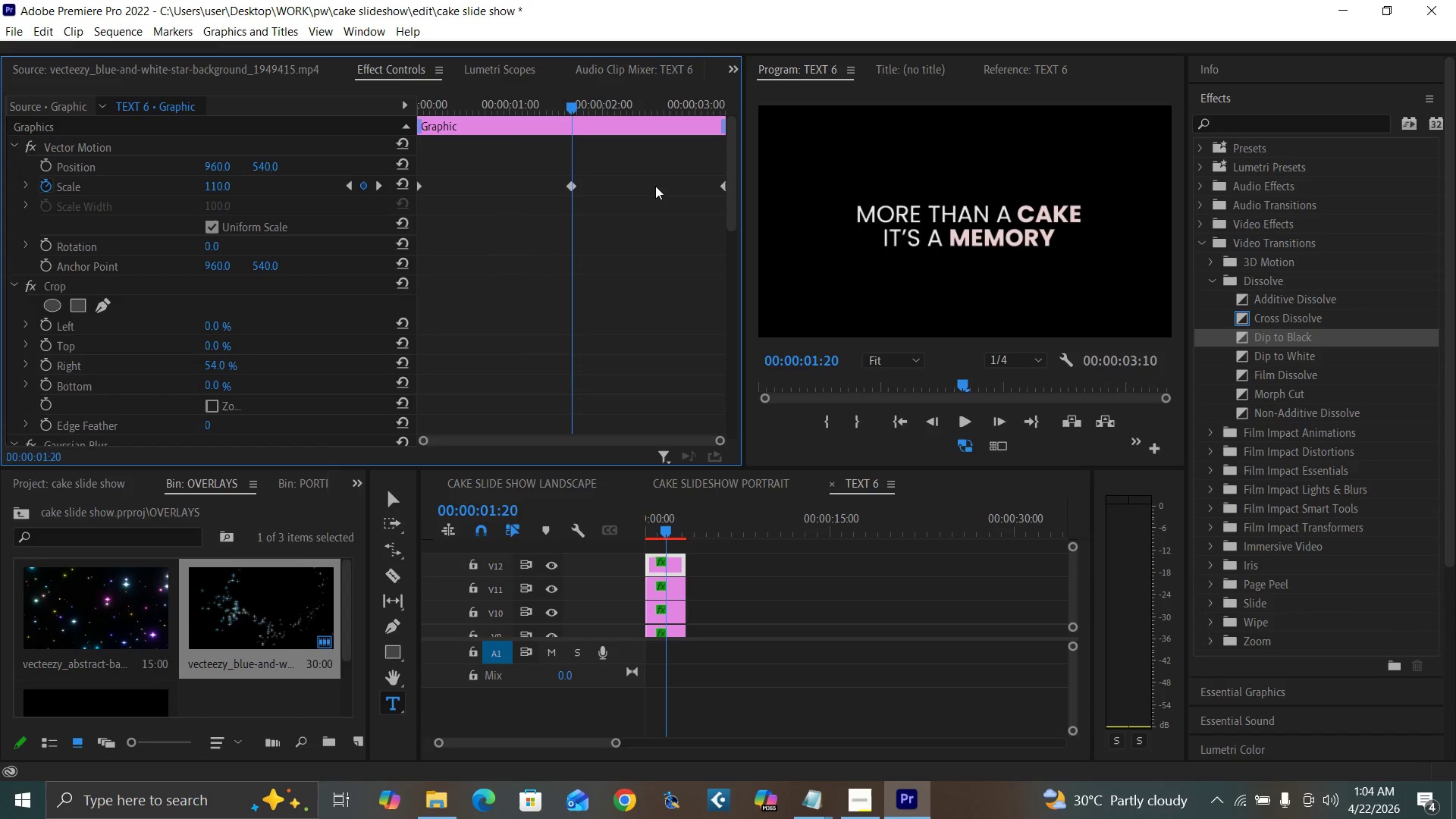 
key(ArrowRight)
 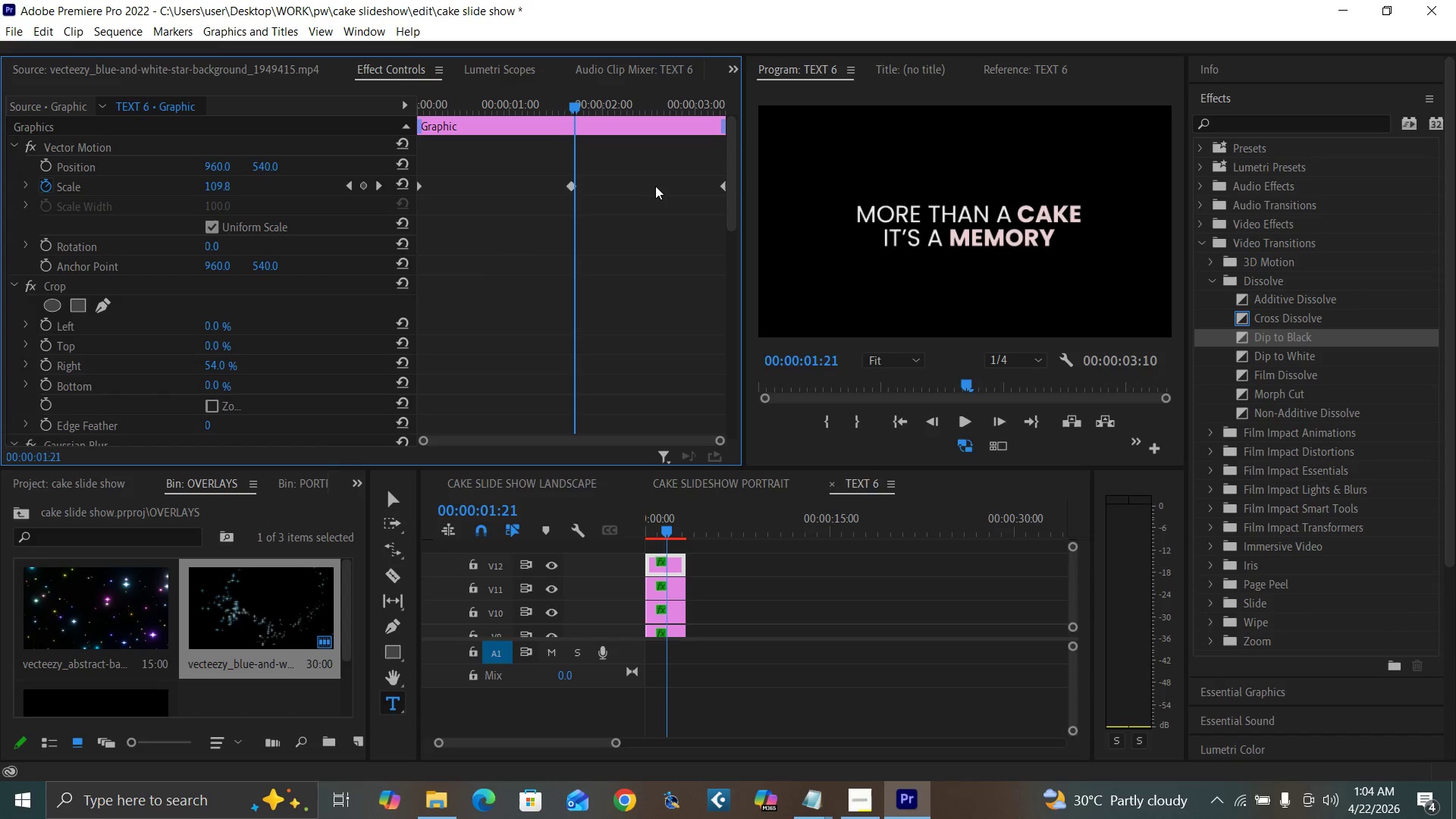 
key(ArrowRight)
 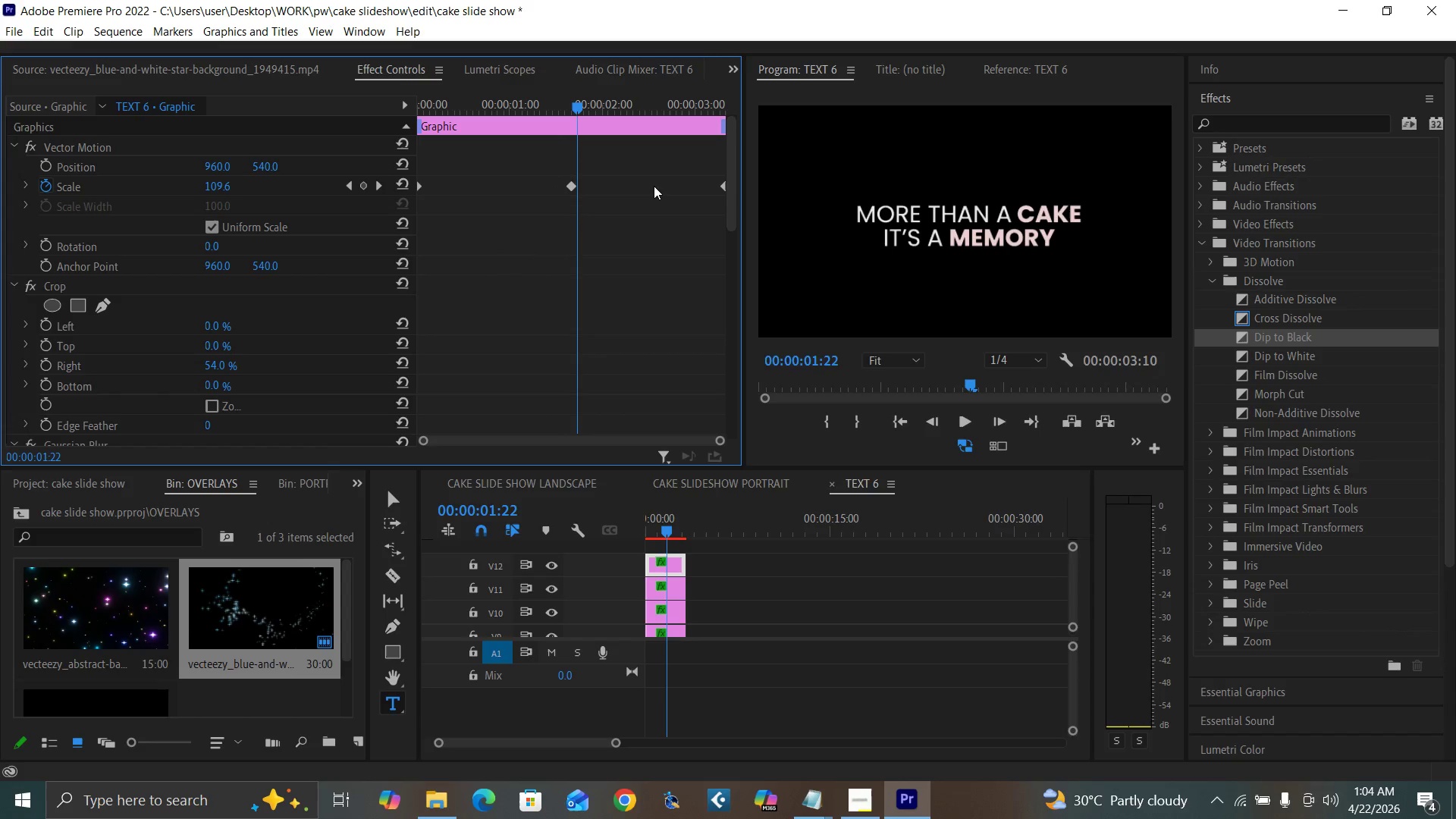 
key(ArrowRight)
 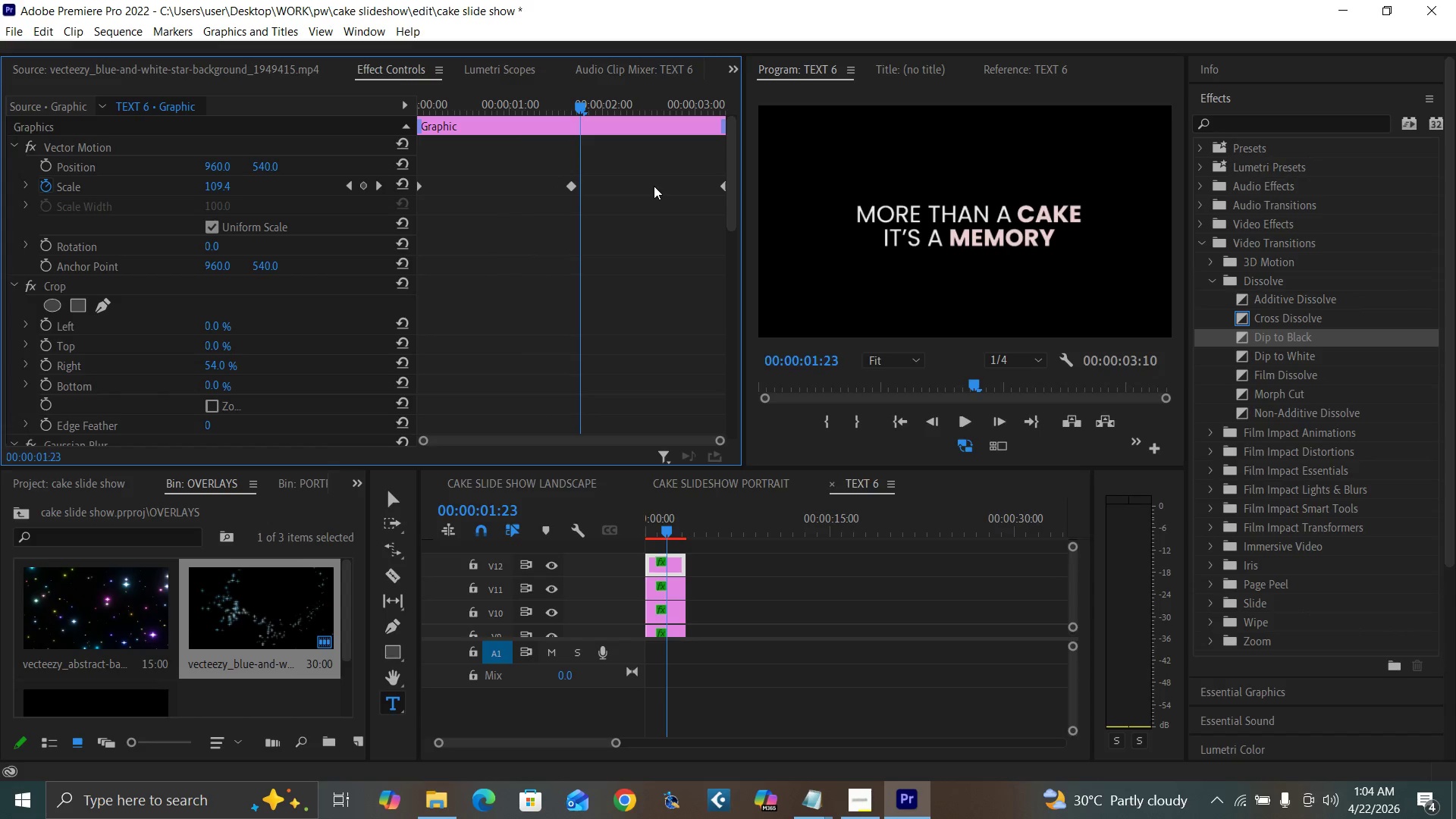 
key(ArrowRight)
 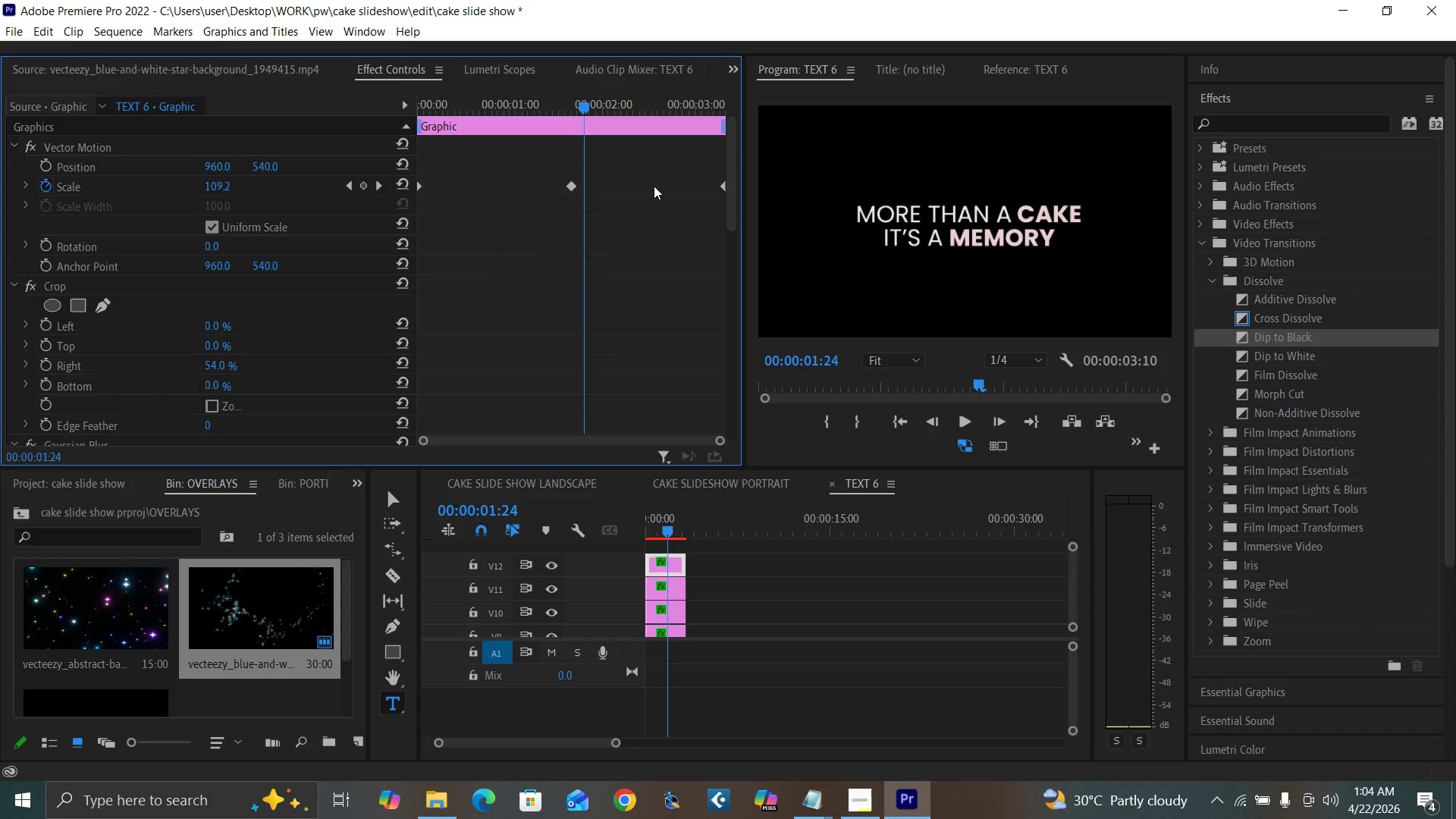 
key(ArrowRight)
 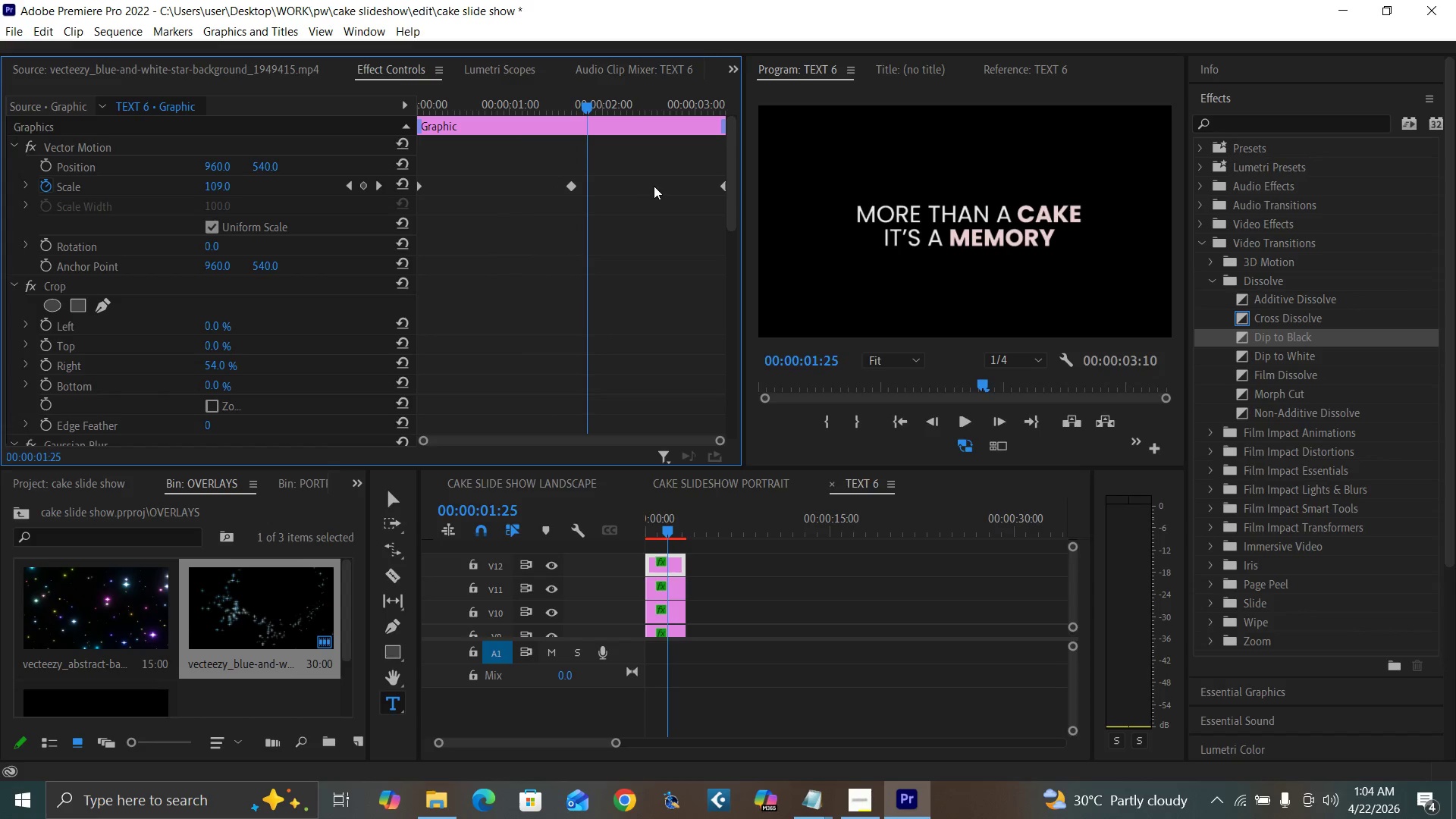 
key(ArrowRight)
 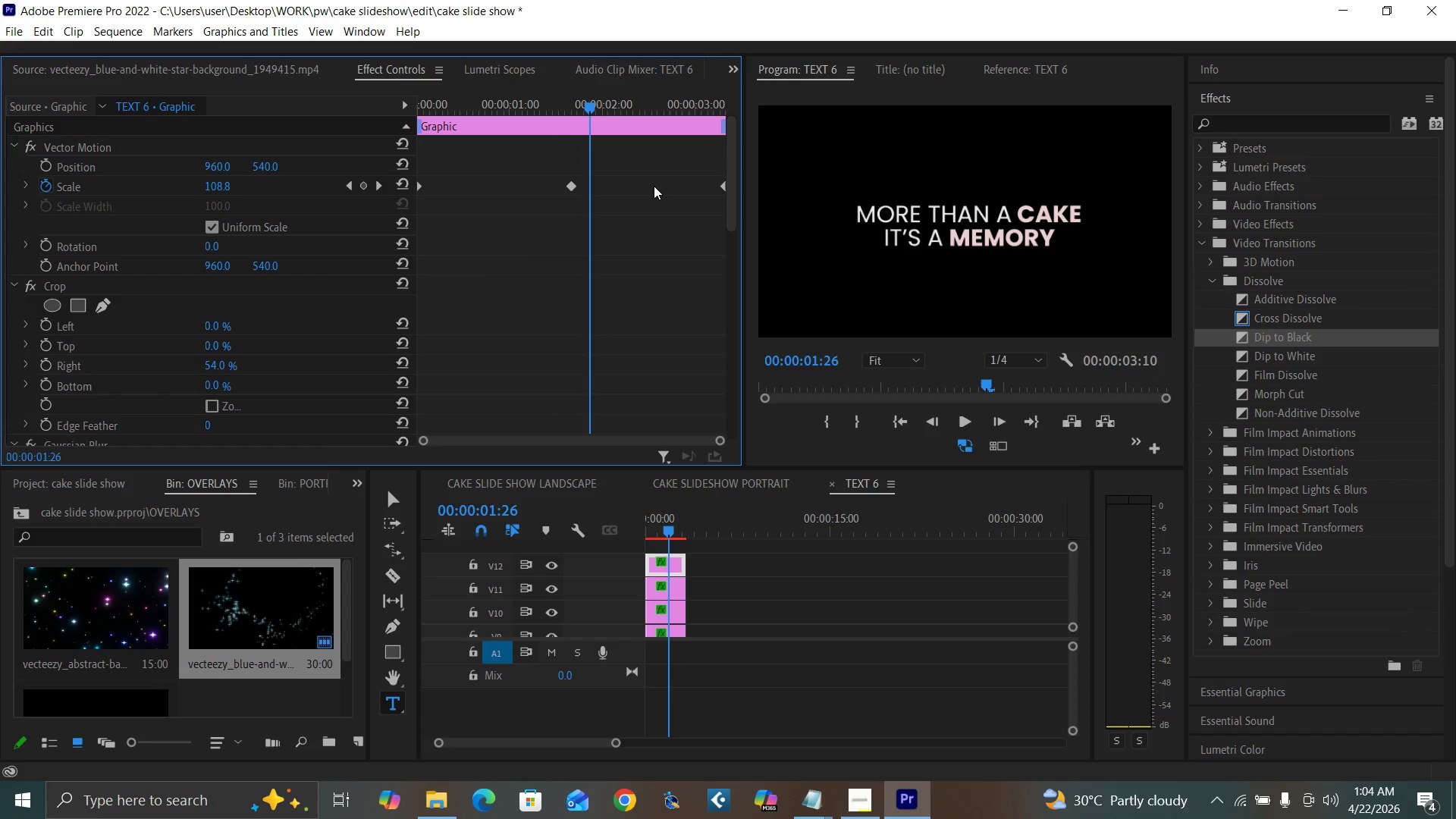 
key(ArrowRight)
 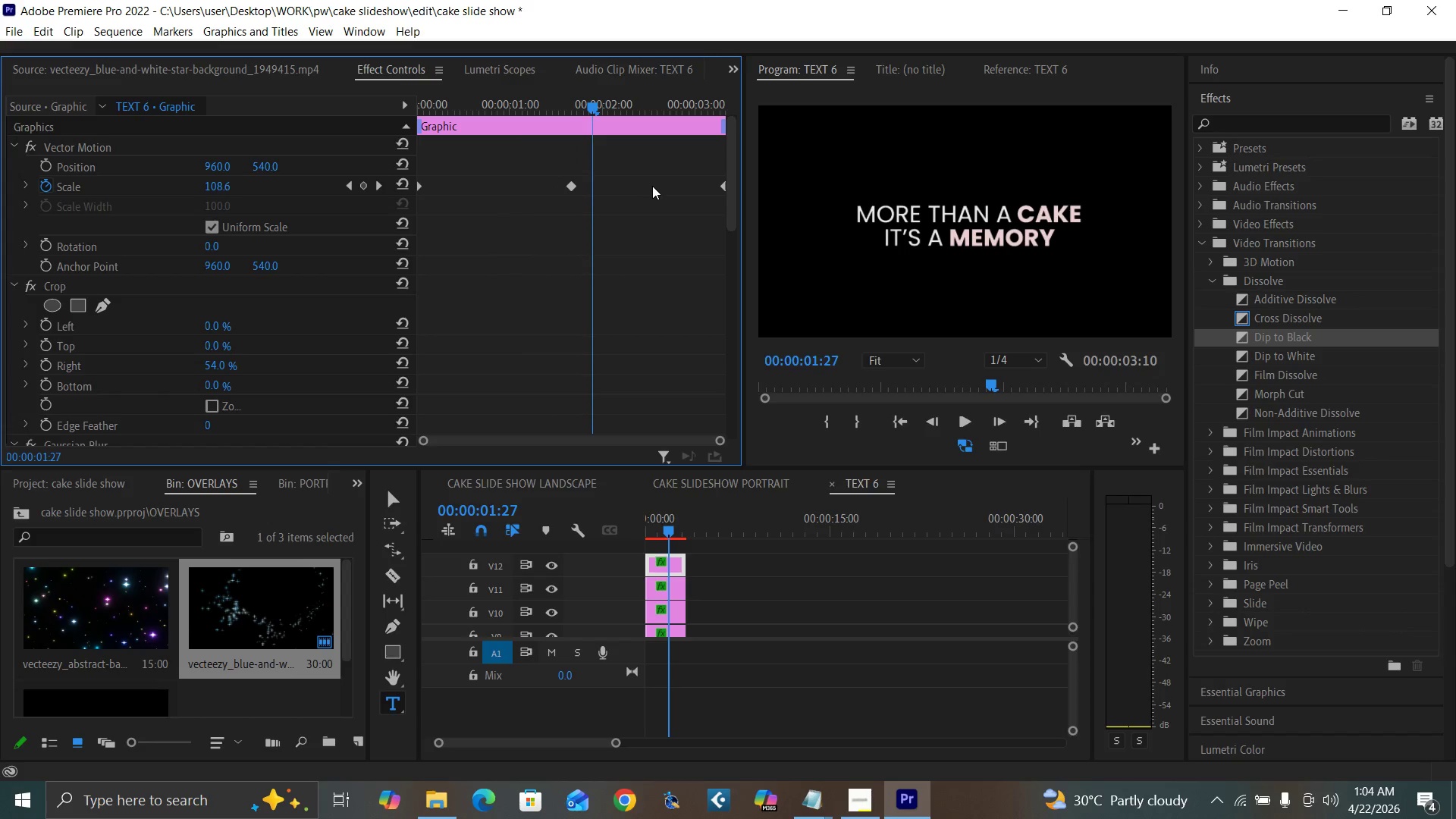 
key(ArrowRight)
 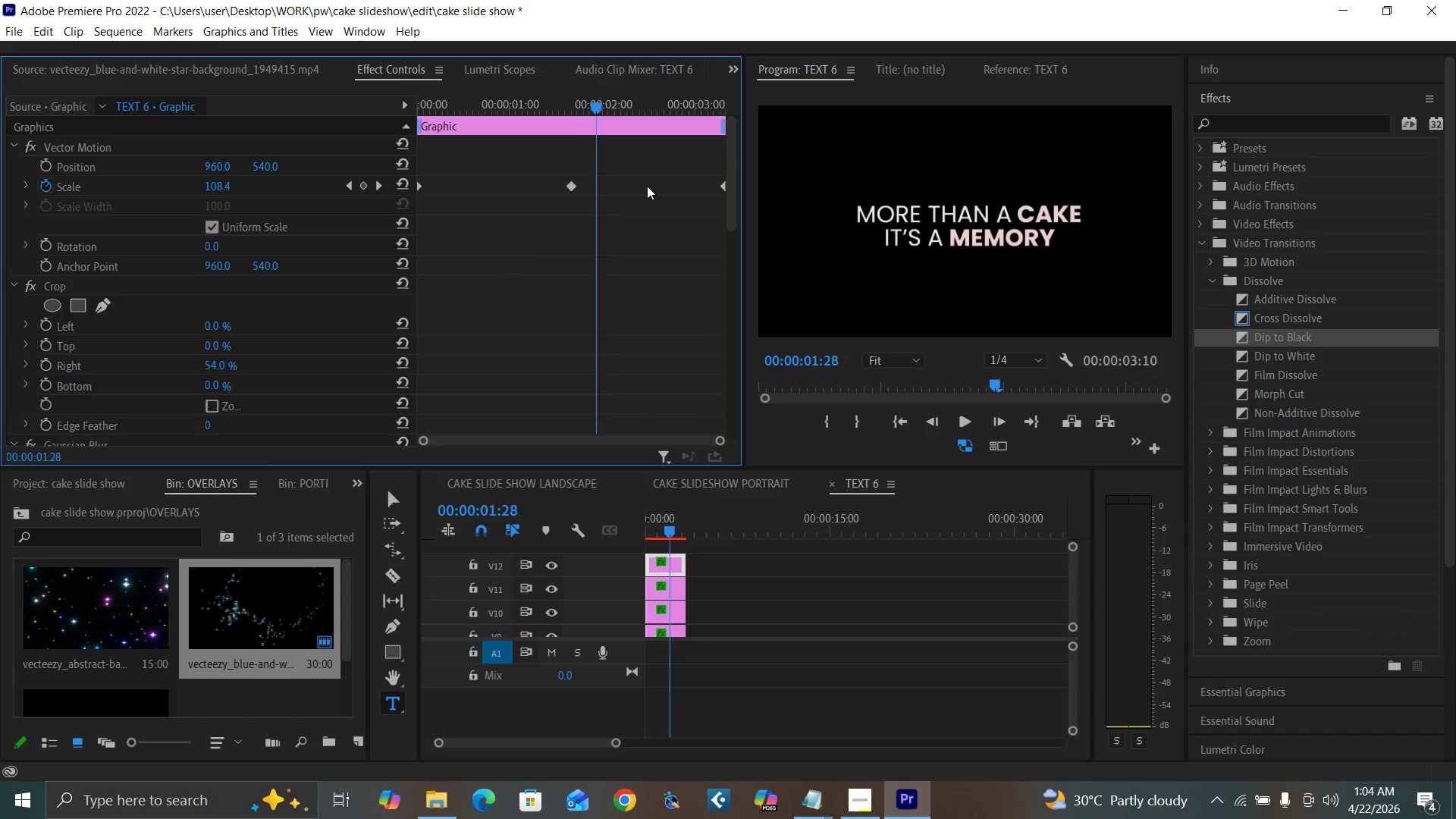 
key(ArrowRight)
 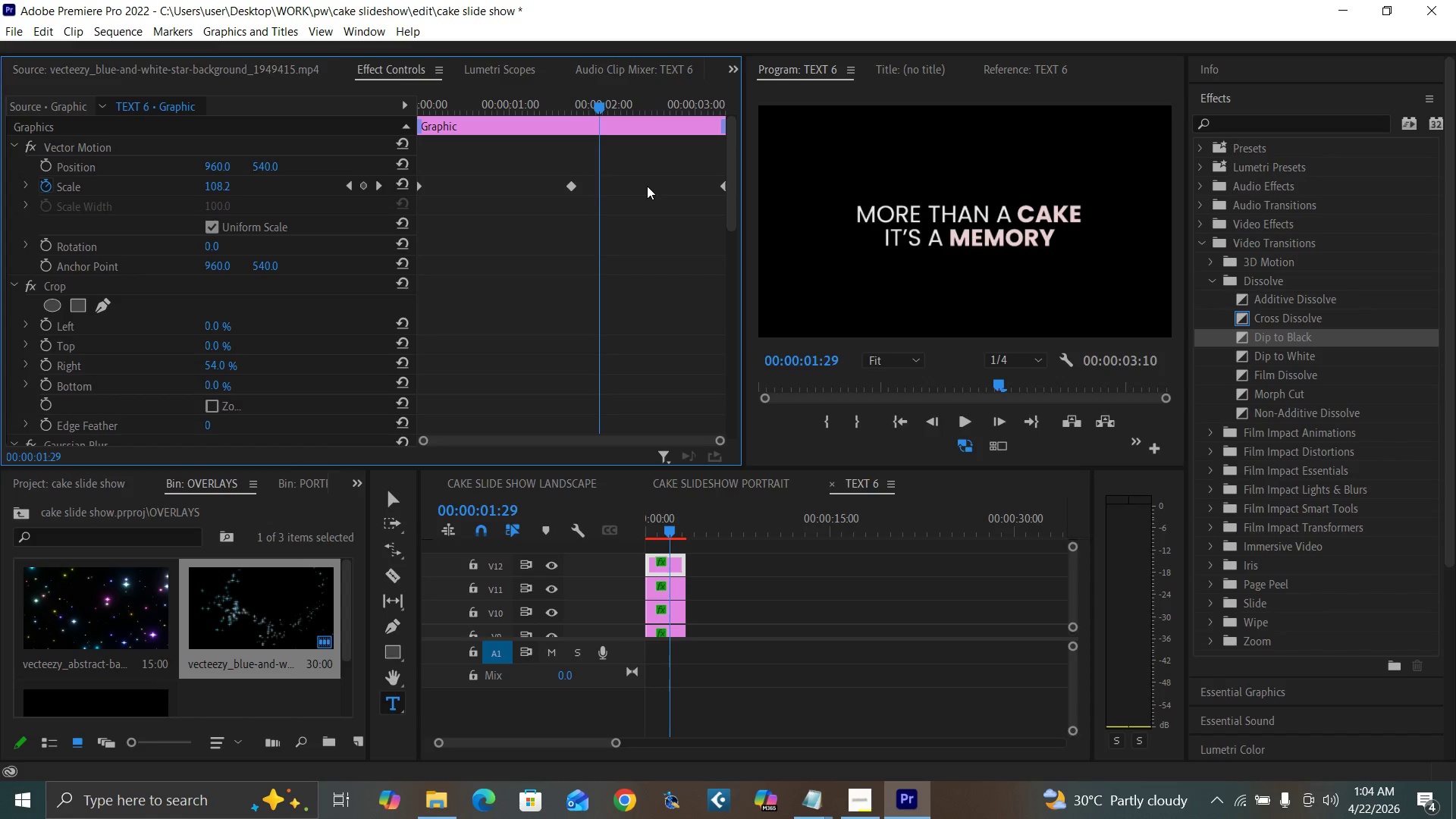 
key(ArrowRight)
 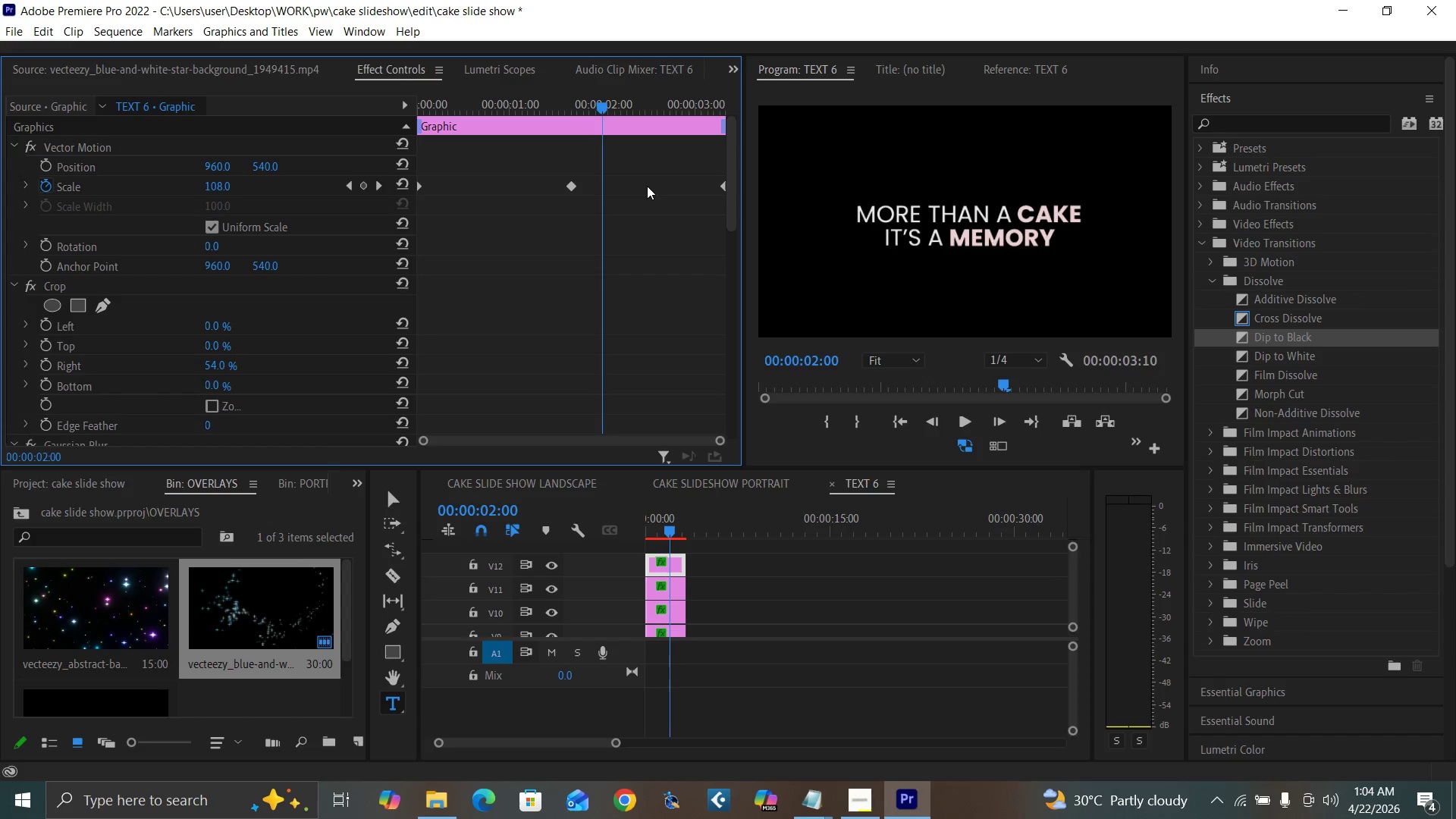 
key(ArrowRight)
 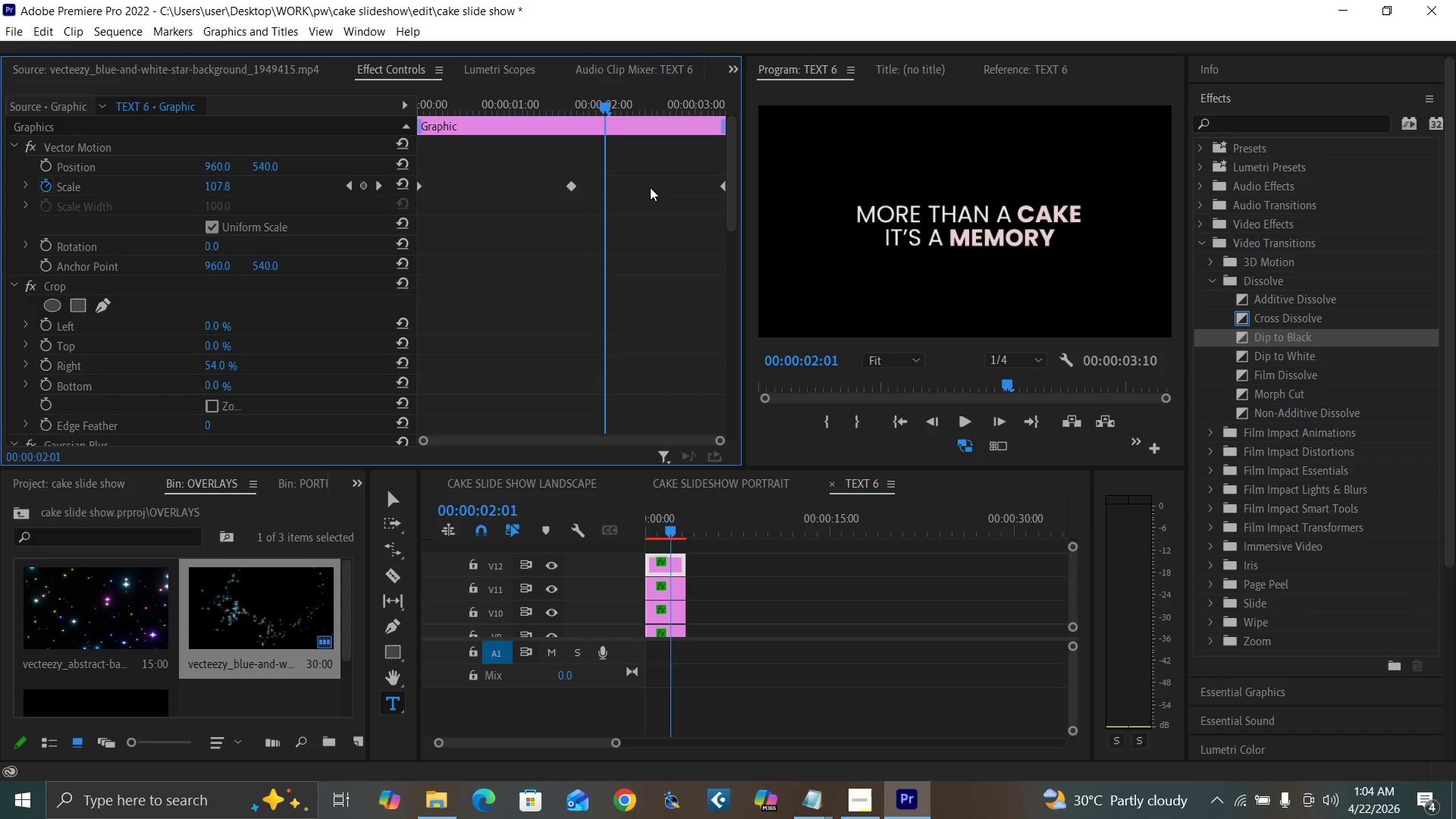 
key(ArrowRight)
 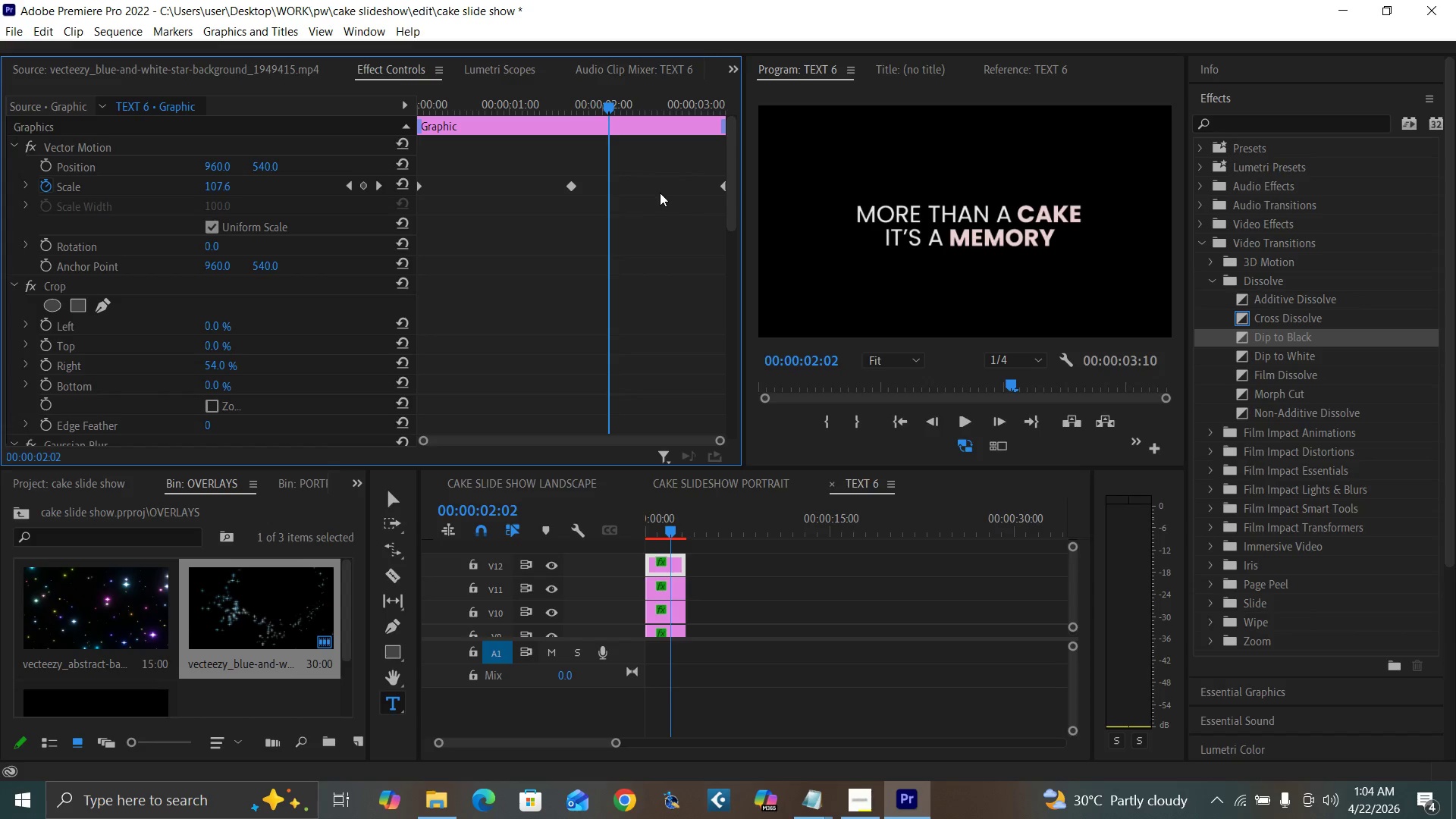 
key(ArrowRight)
 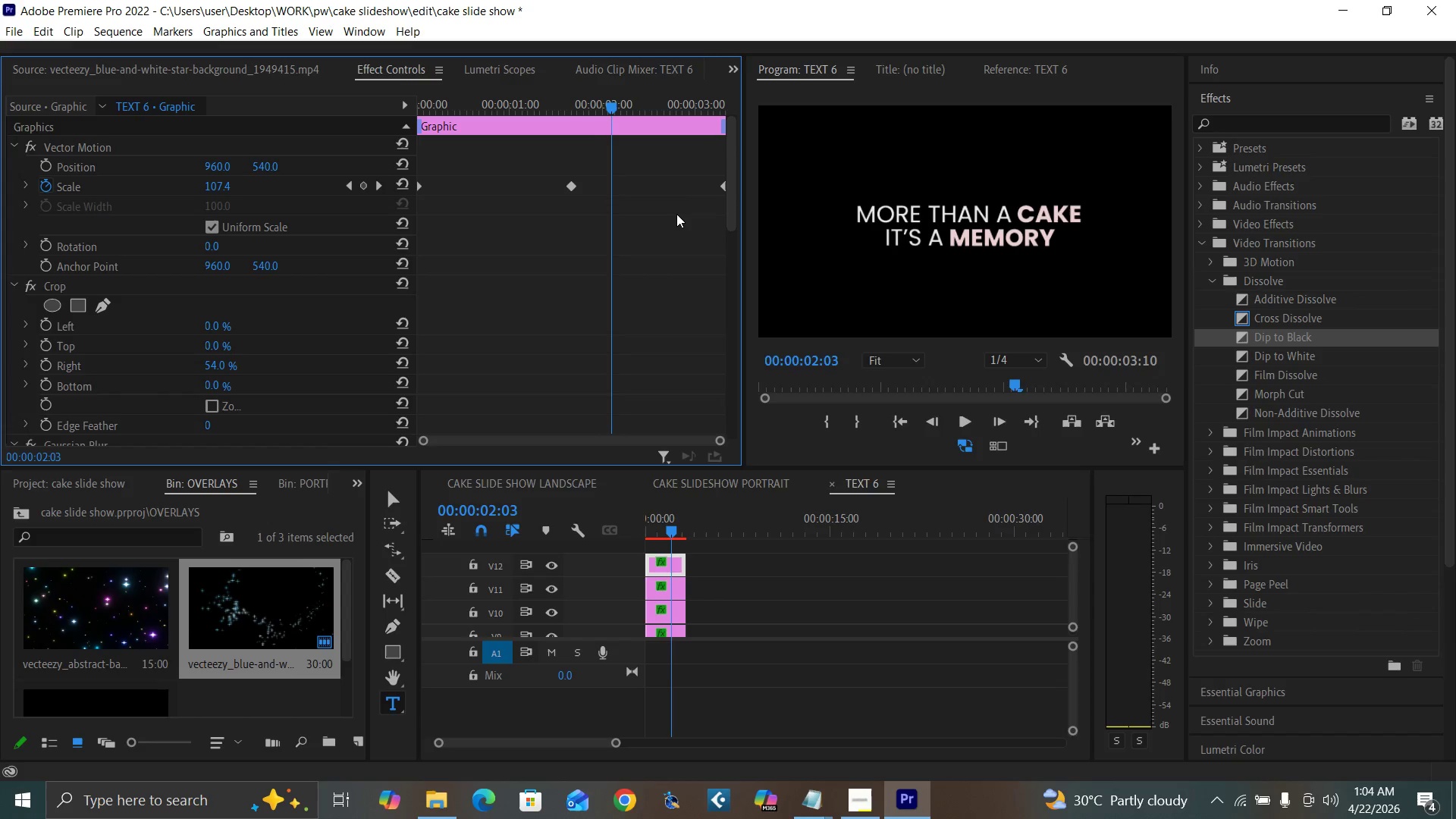 
key(ArrowRight)
 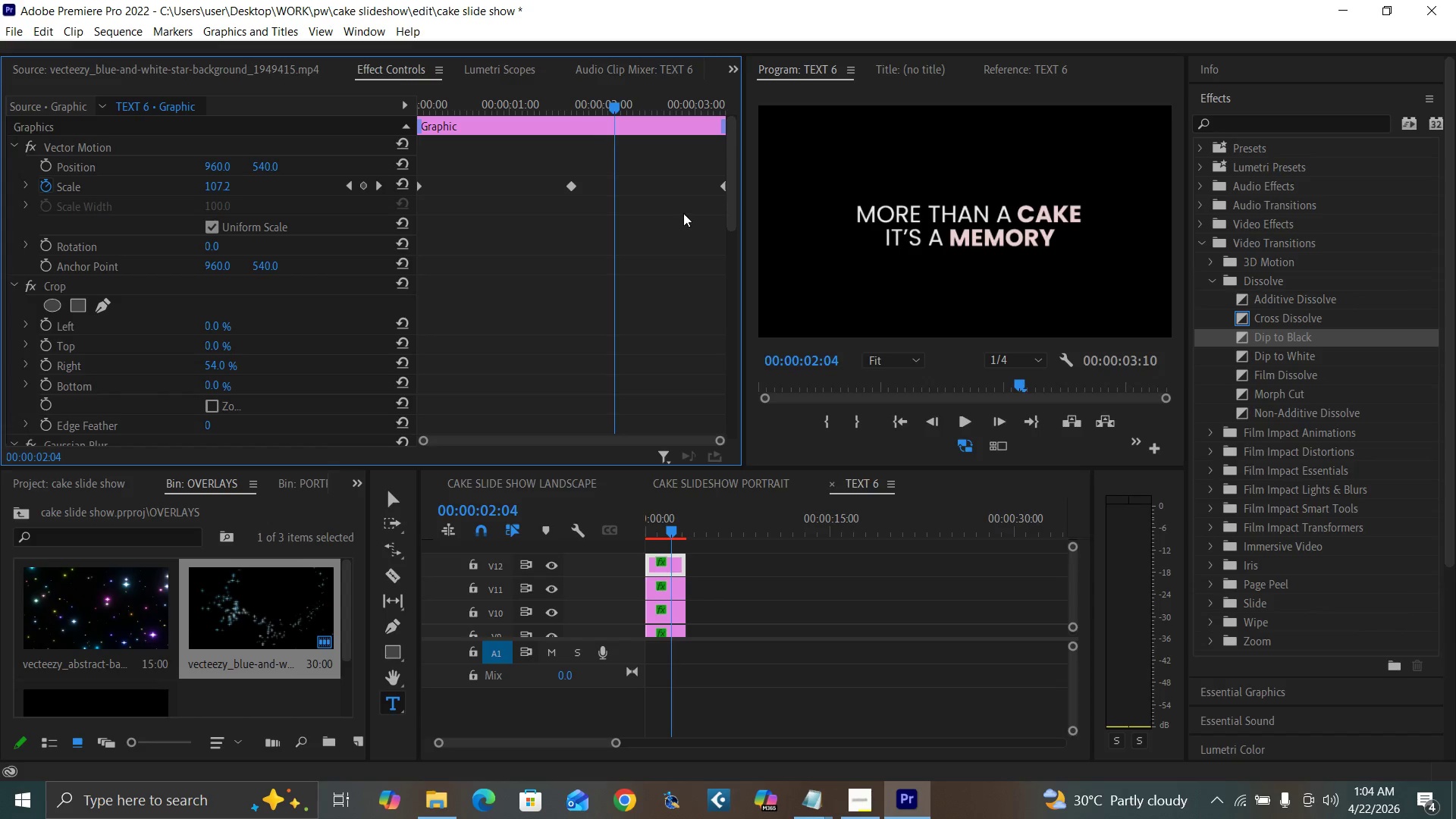 
key(ArrowRight)
 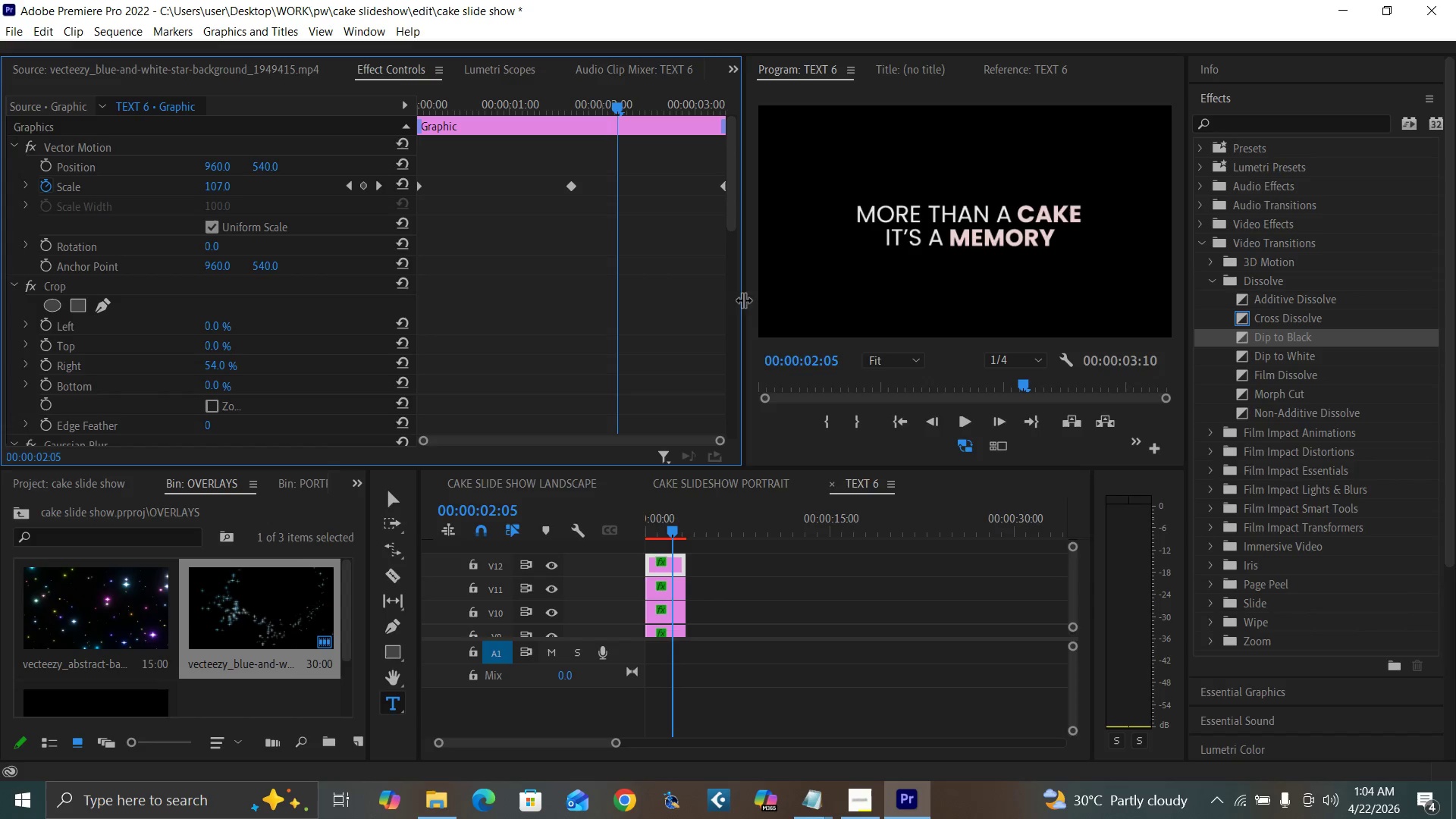 
key(ArrowRight)
 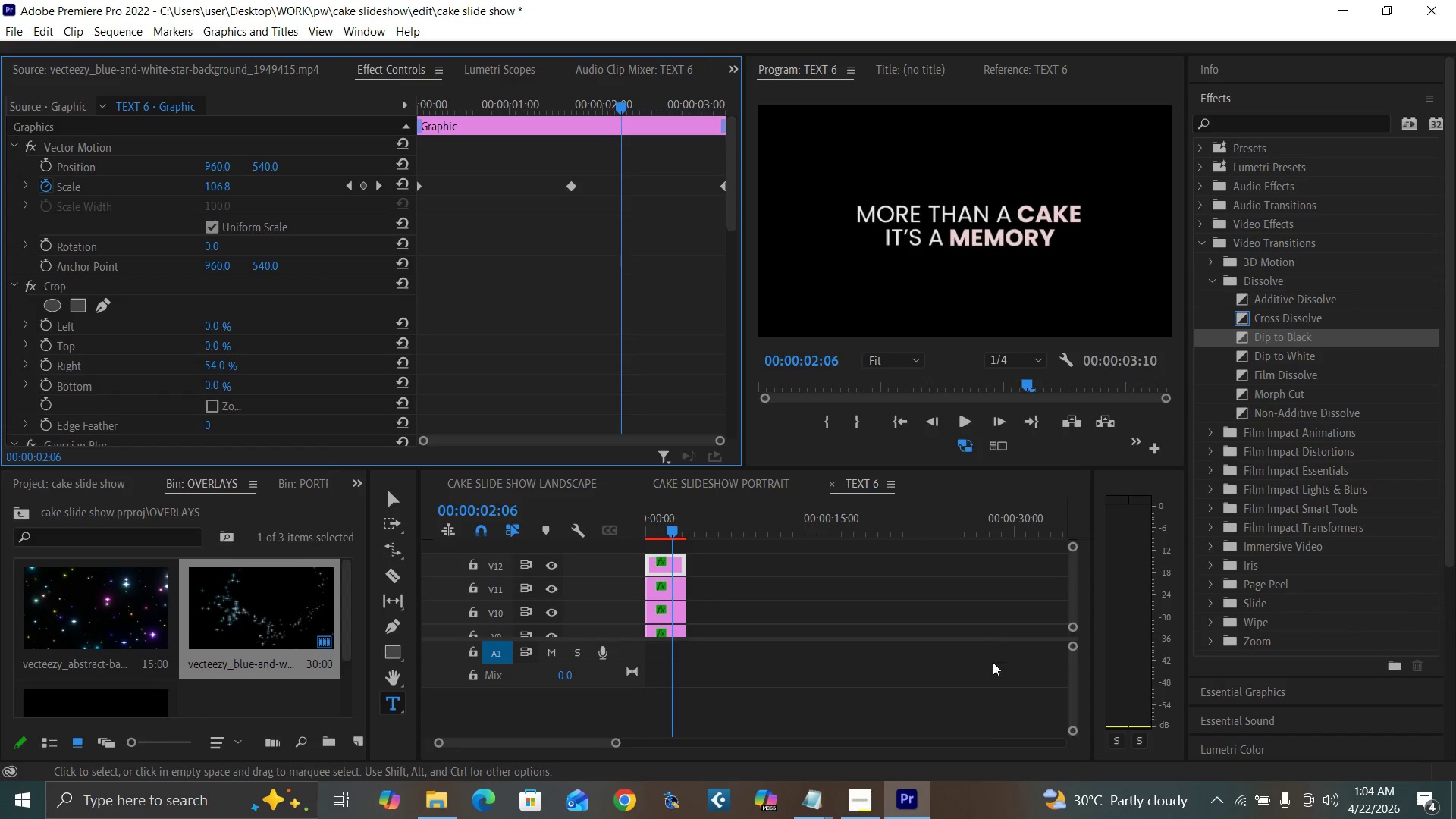 
key(ArrowRight)
 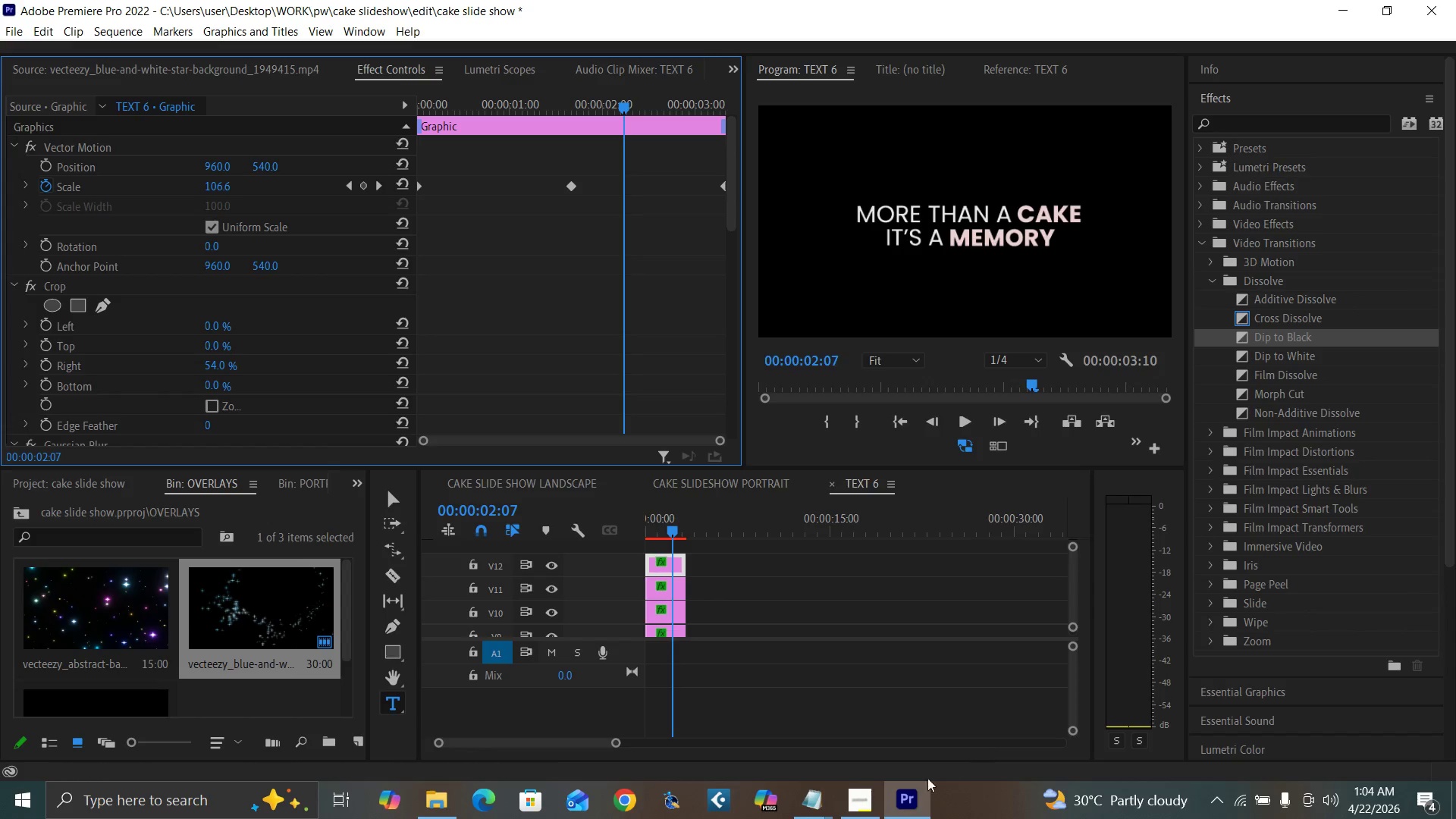 
key(ArrowRight)
 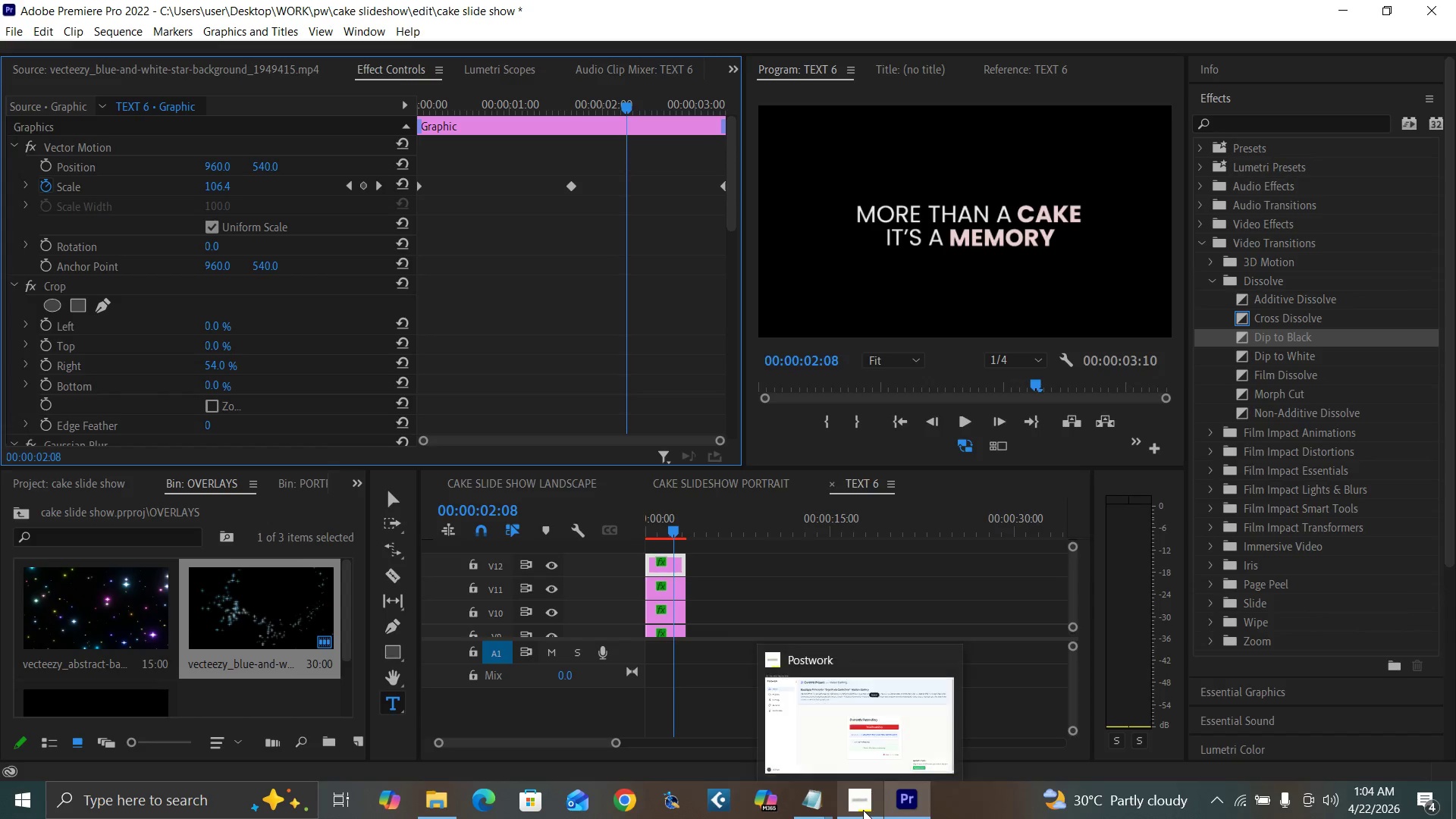 
mouse_move([887, 742])
 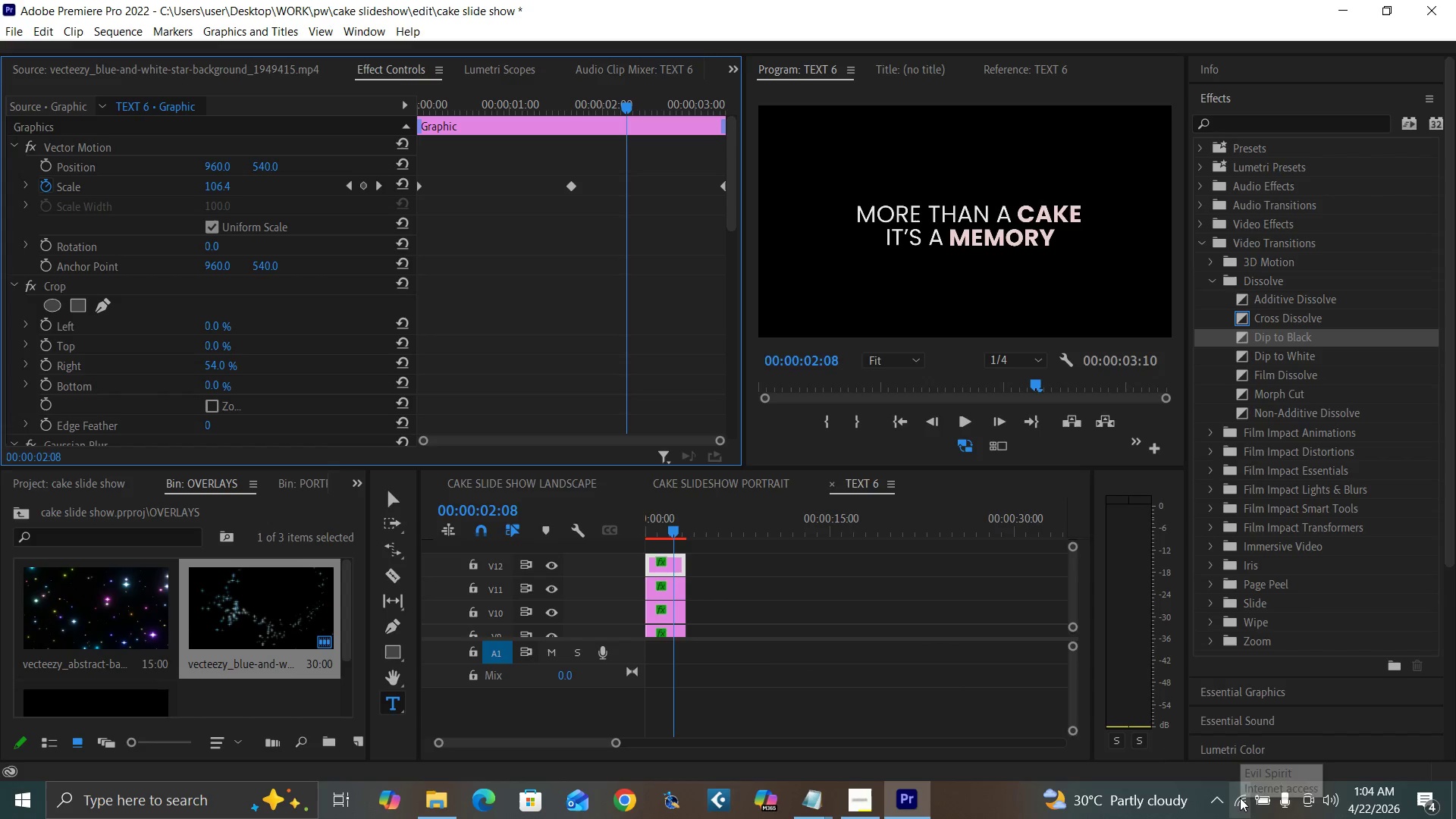 
key(ArrowRight)
 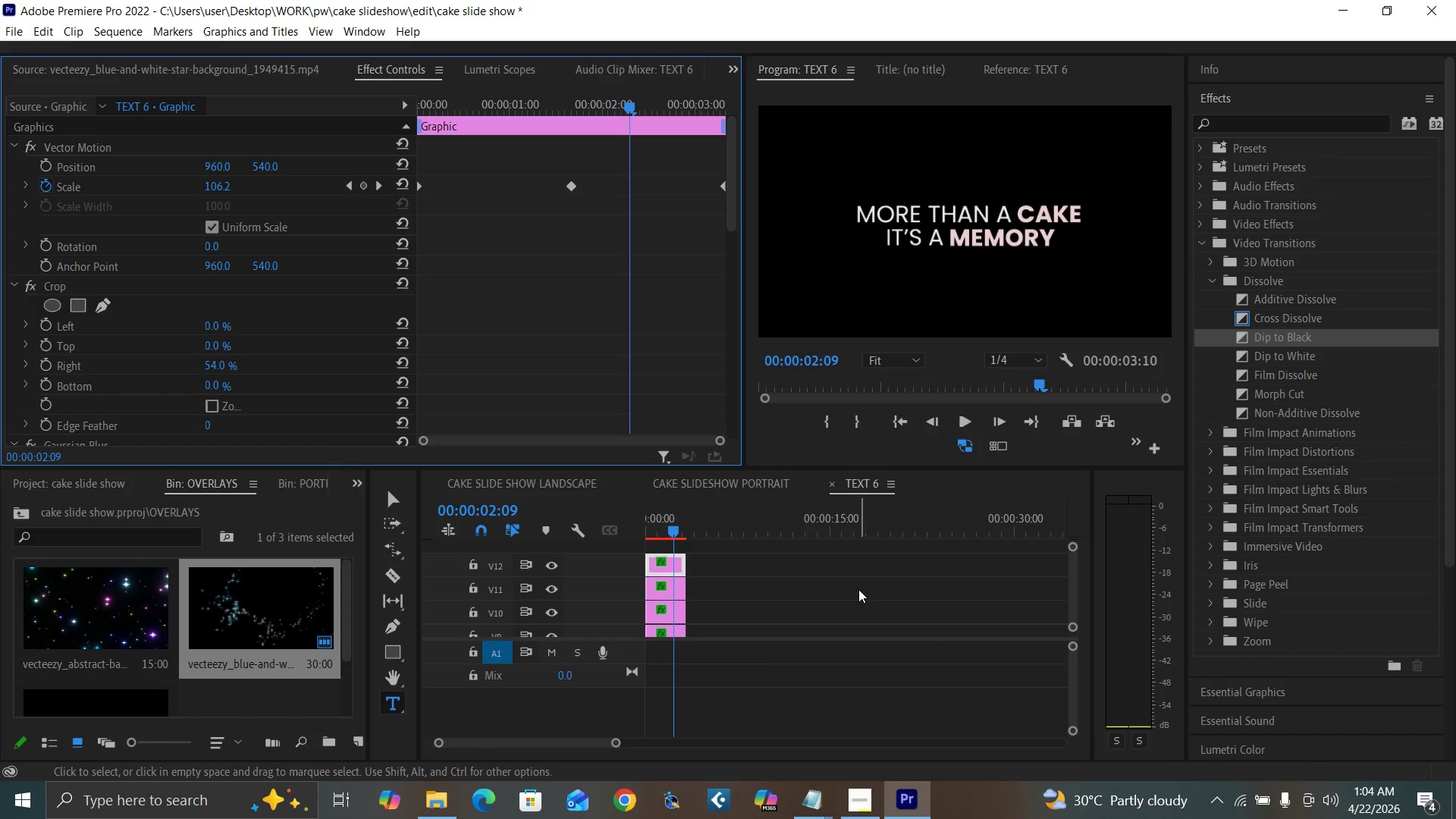 
key(ArrowRight)
 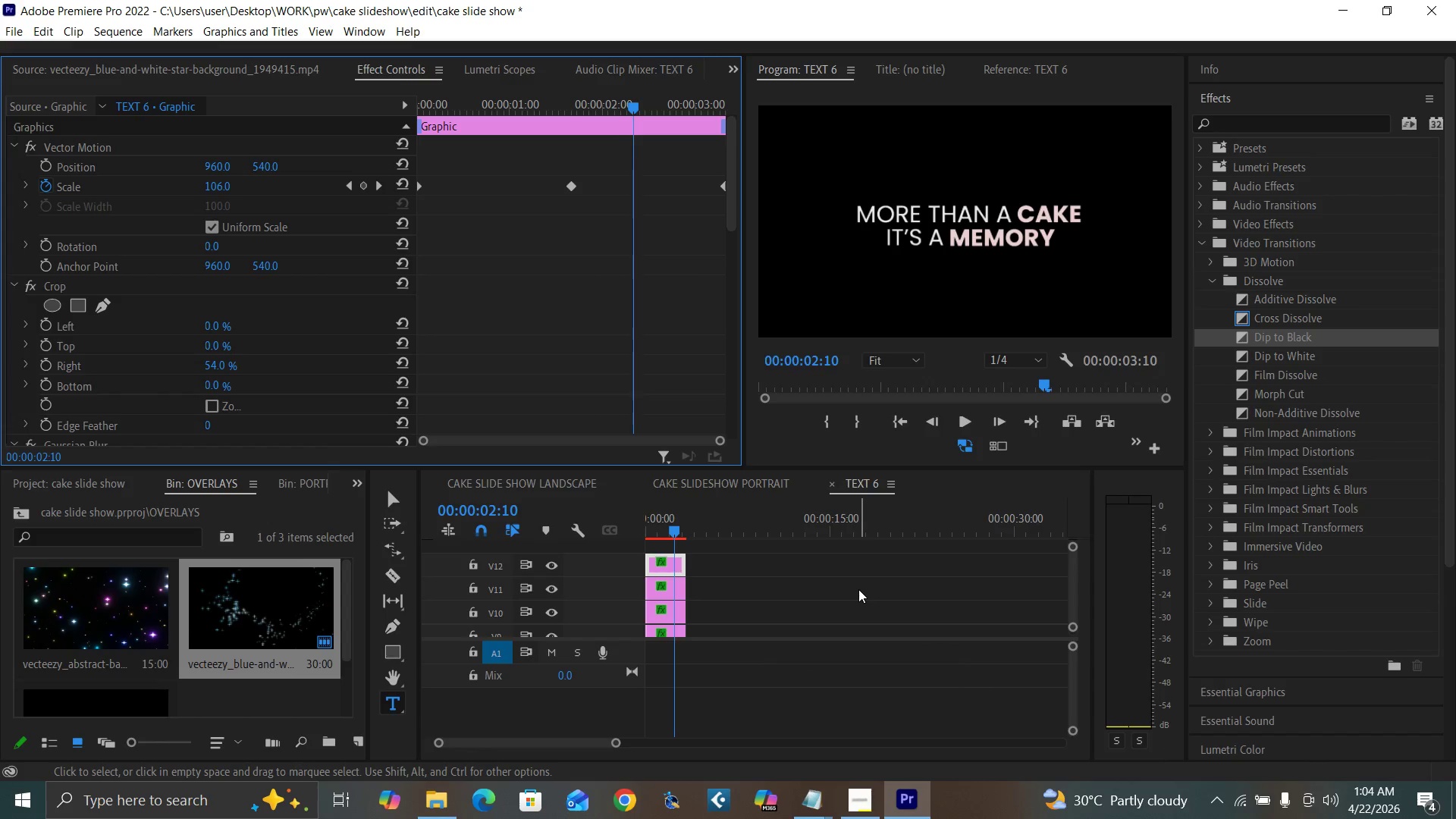 
key(ArrowRight)
 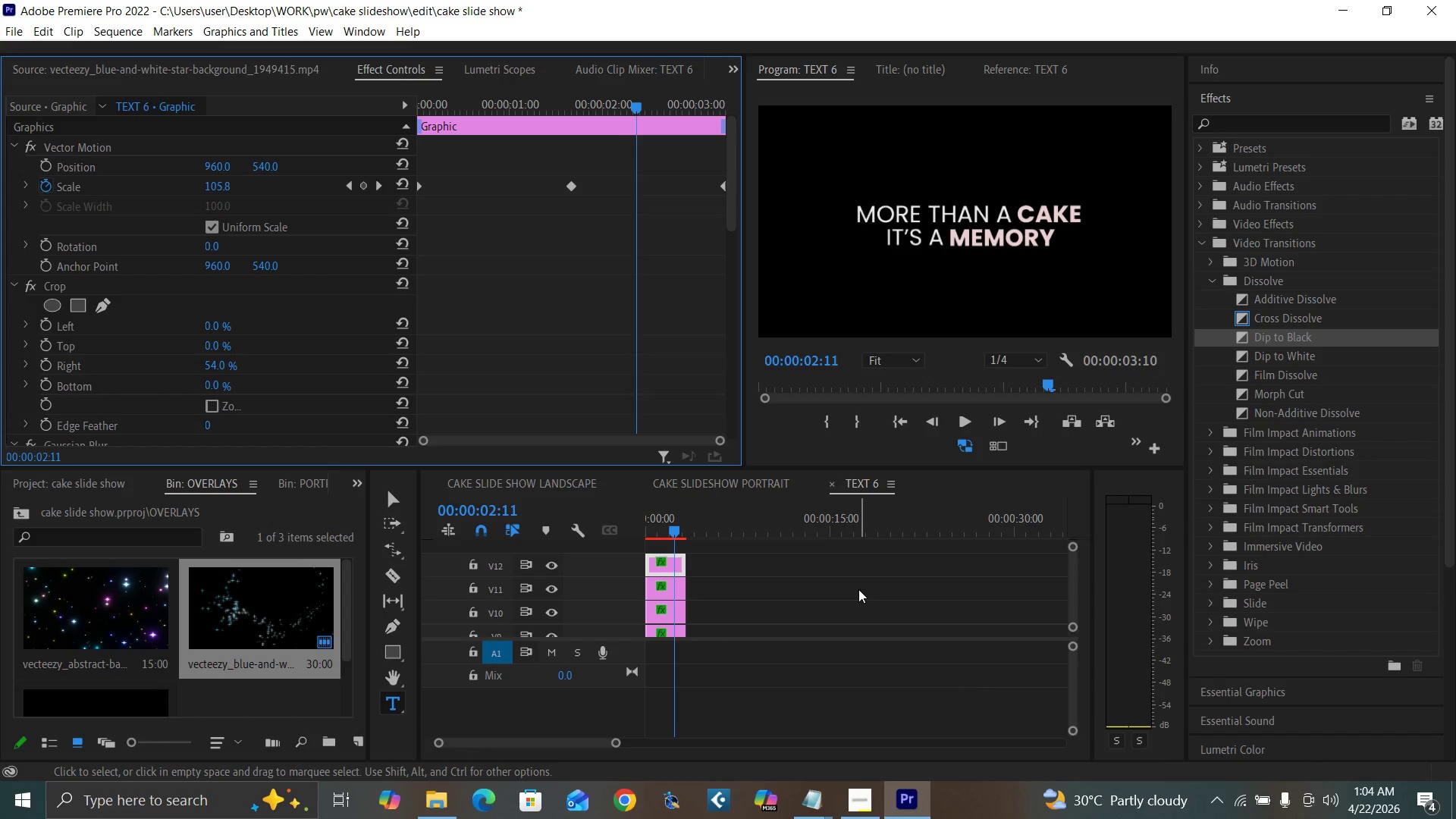 
key(ArrowRight)
 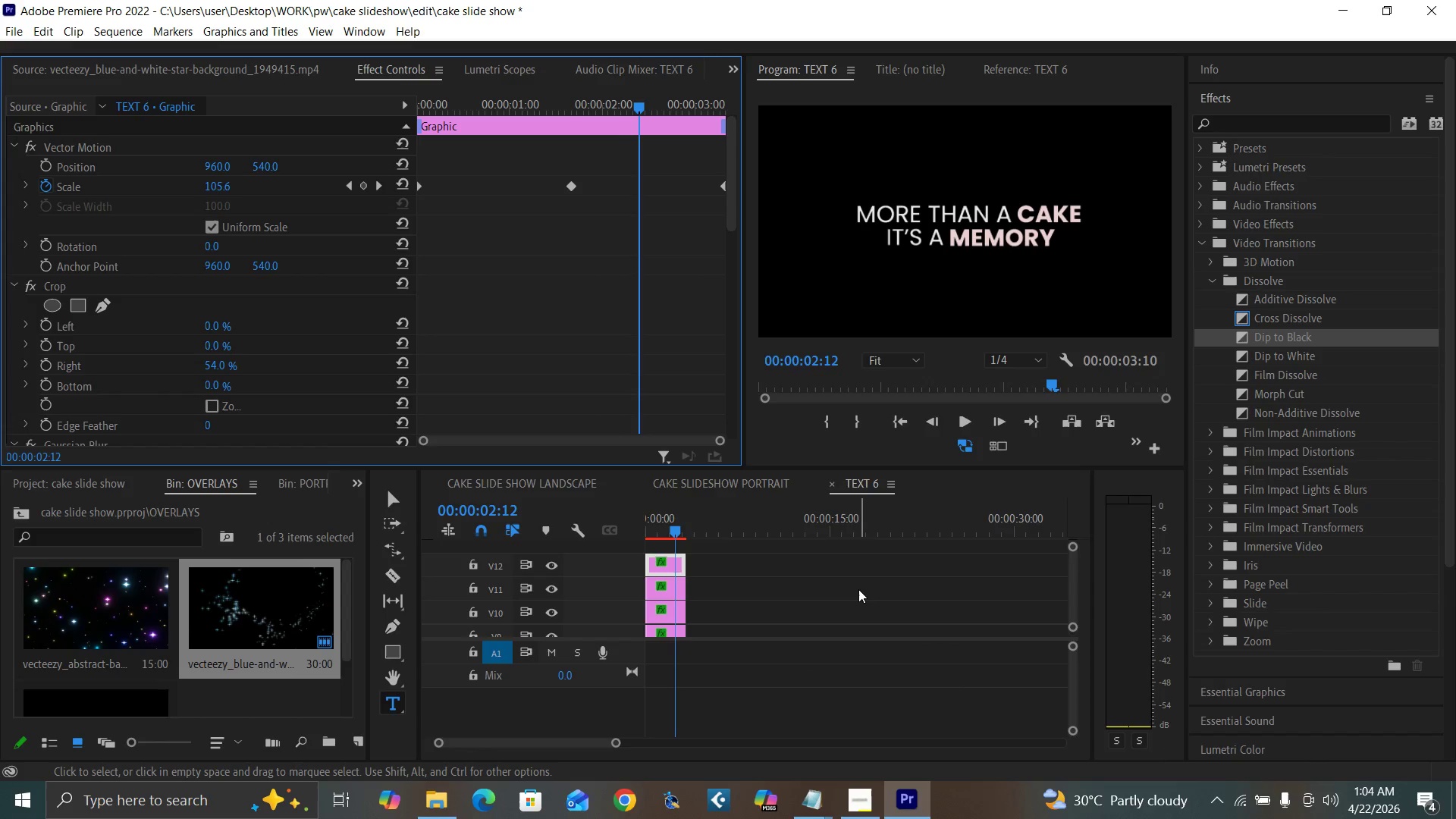 
key(ArrowRight)
 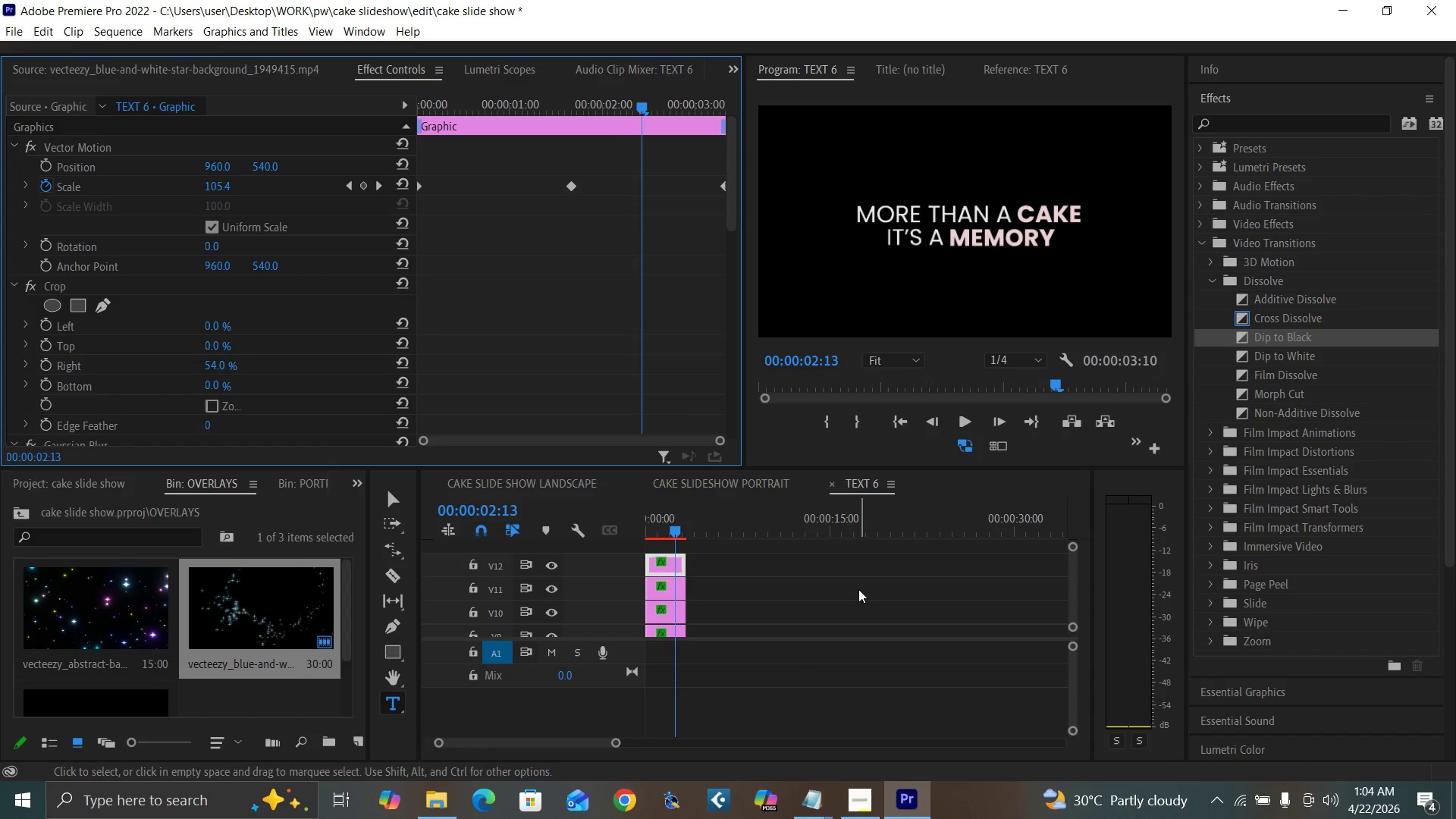 
key(ArrowRight)
 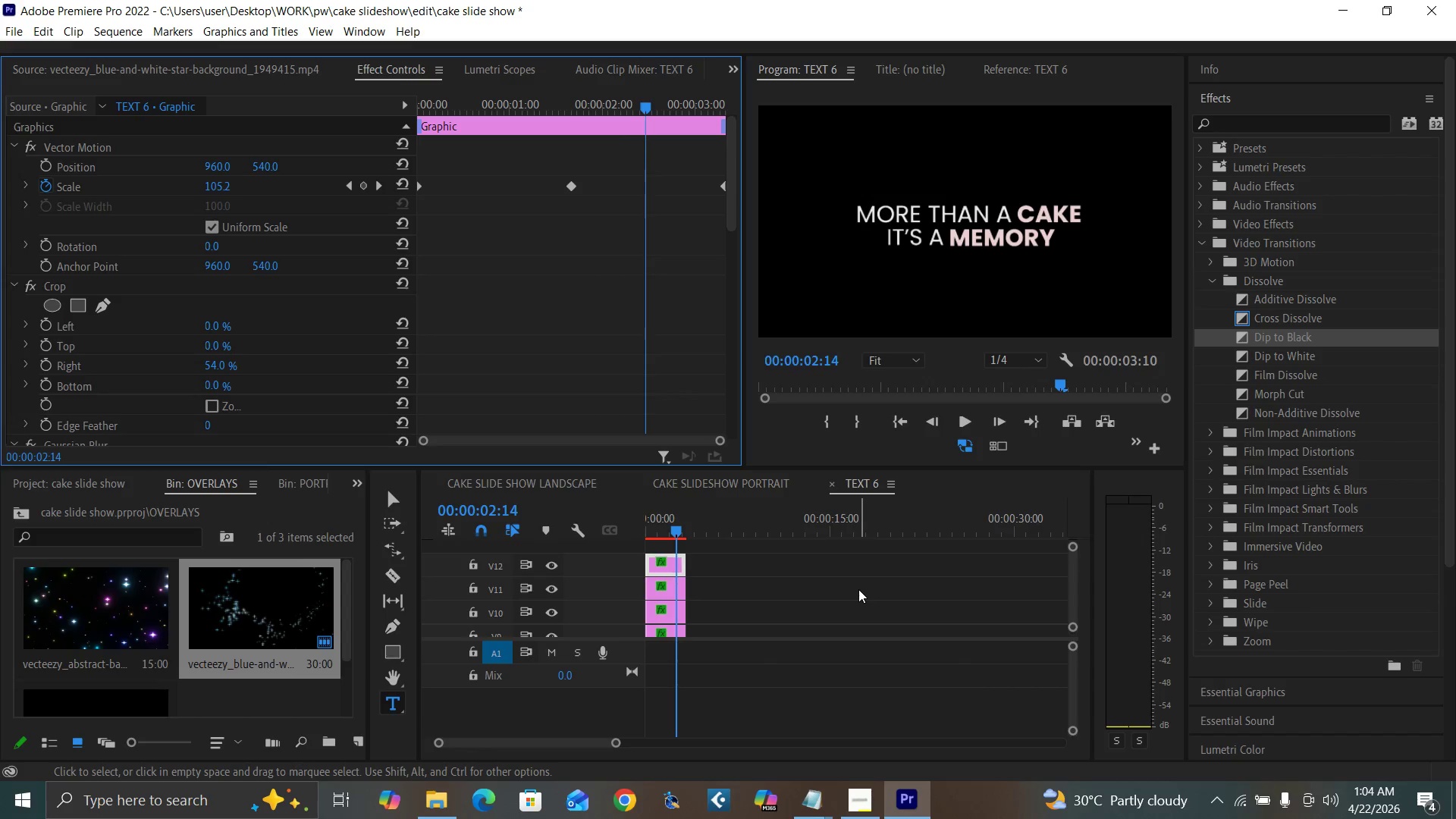 
key(ArrowRight)
 